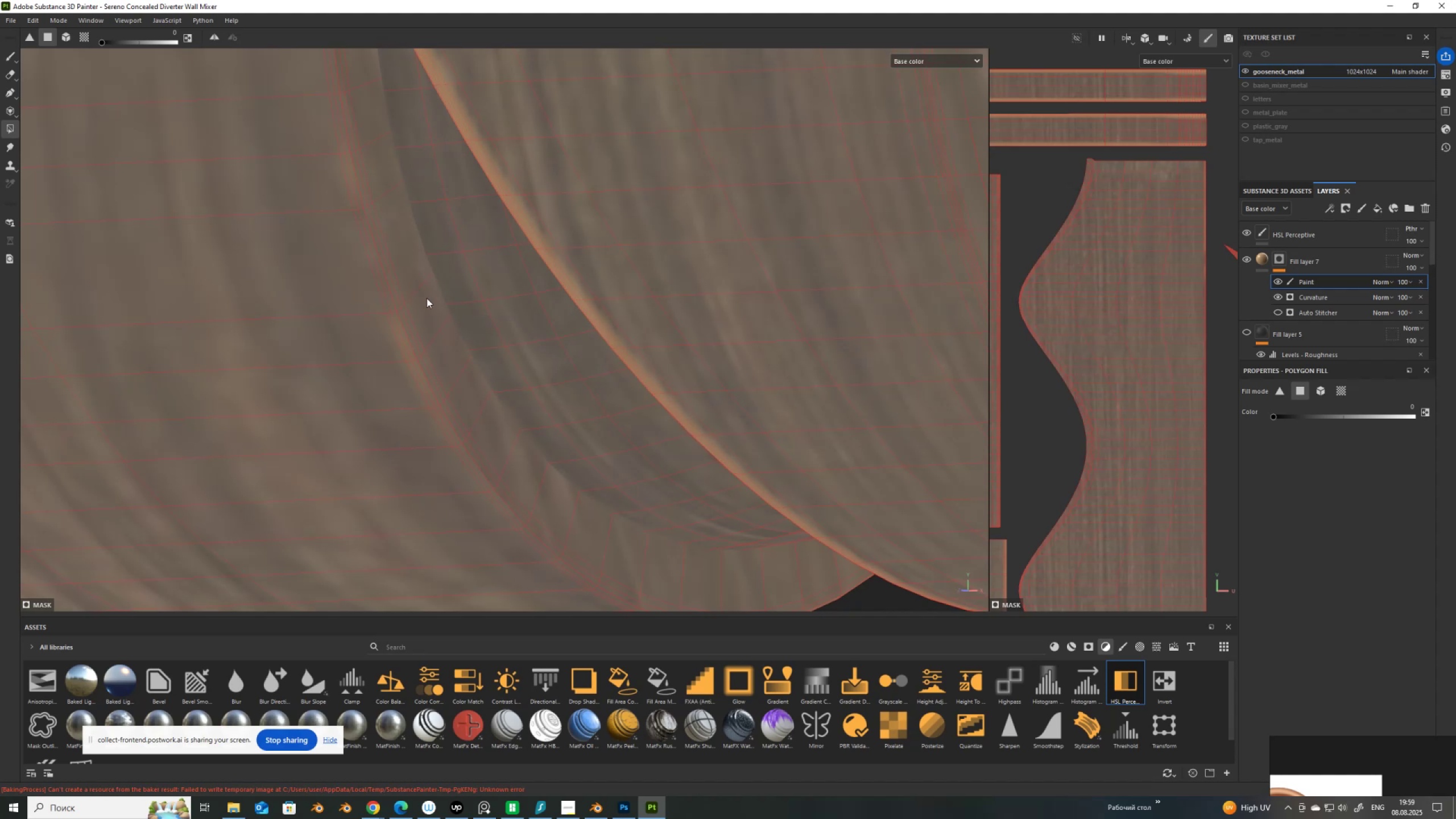 
key(Control+Z)
 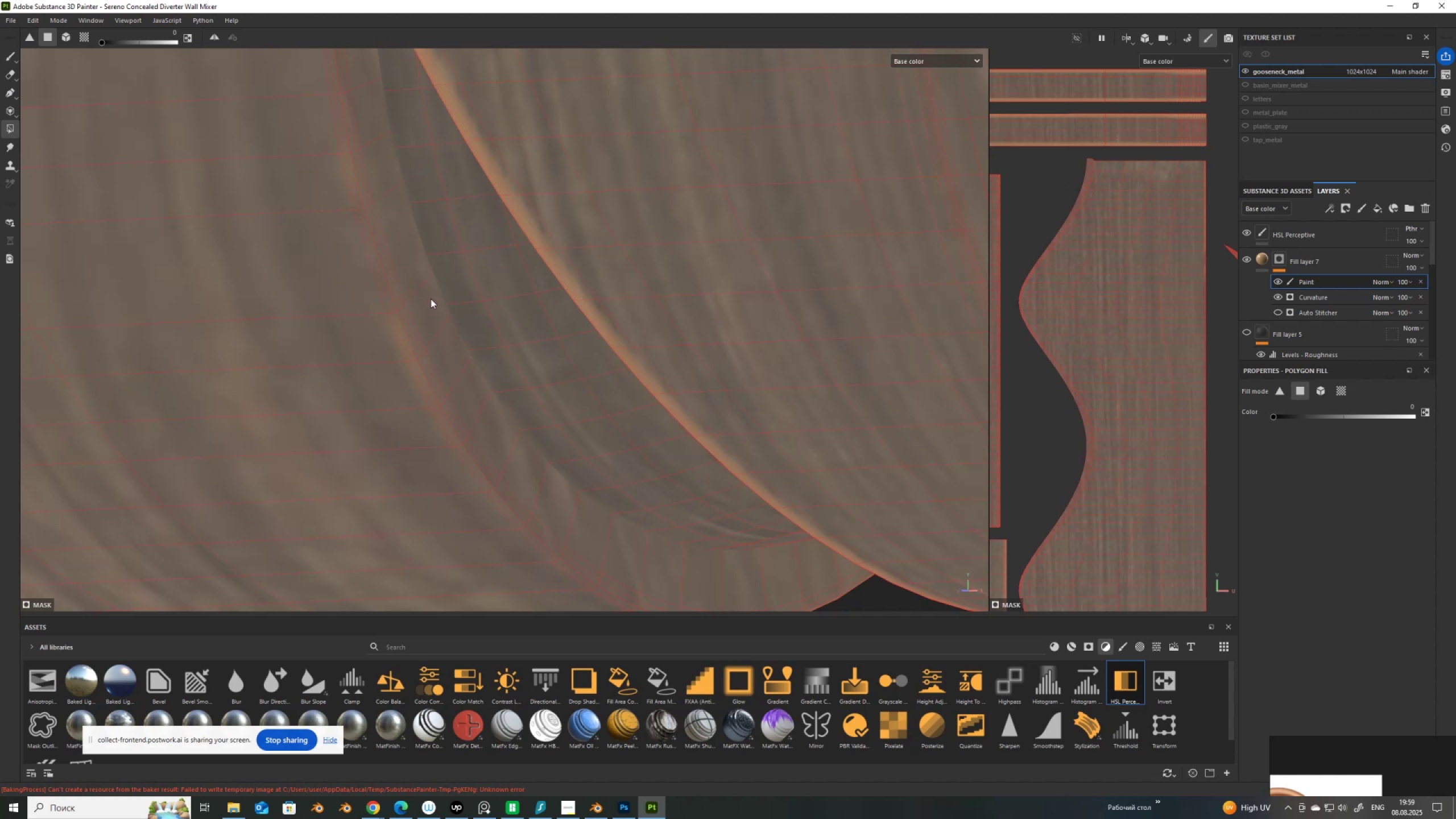 
key(Control+Z)
 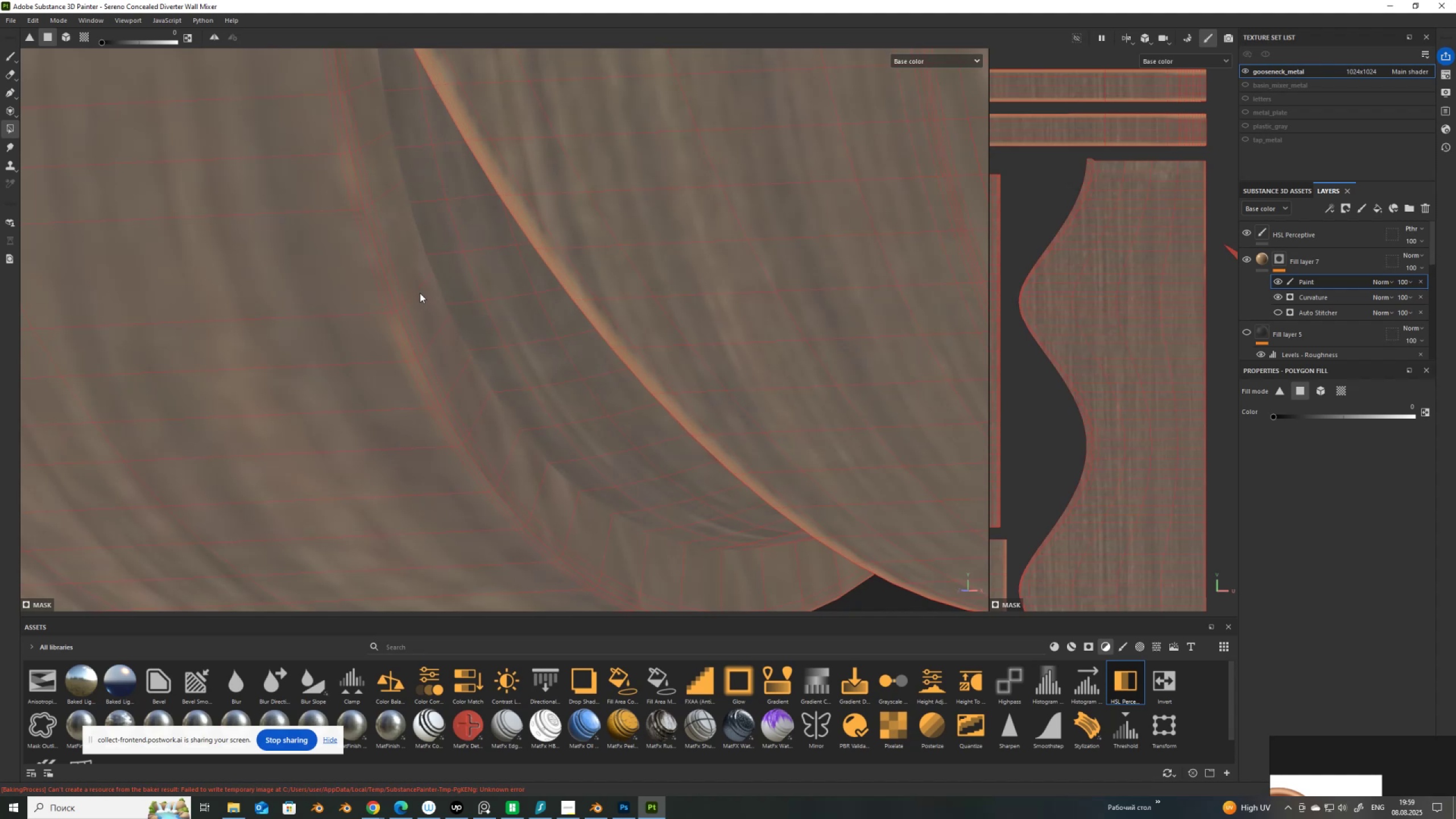 
key(X)
 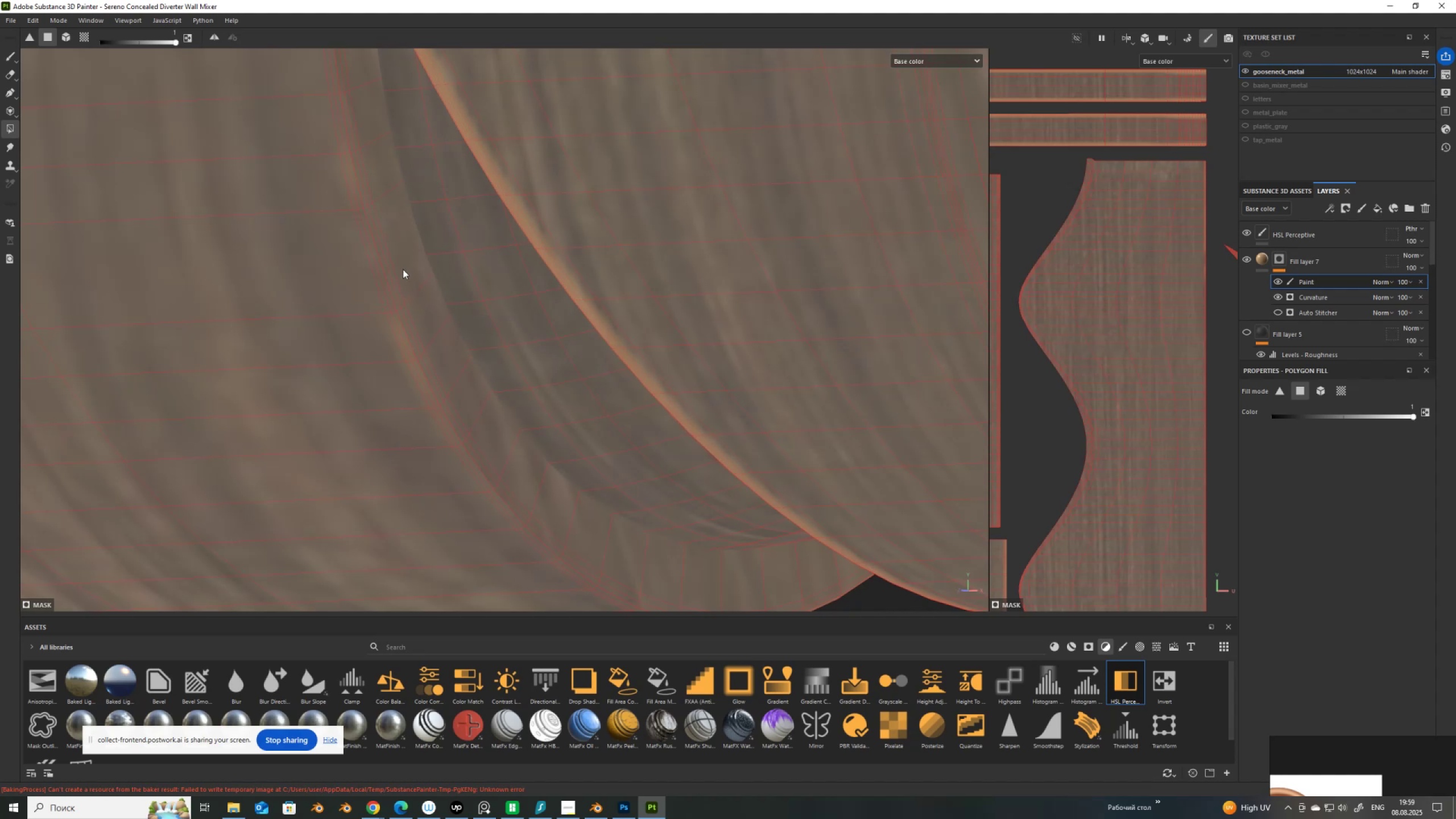 
left_click_drag(start_coordinate=[392, 269], to_coordinate=[336, 316])
 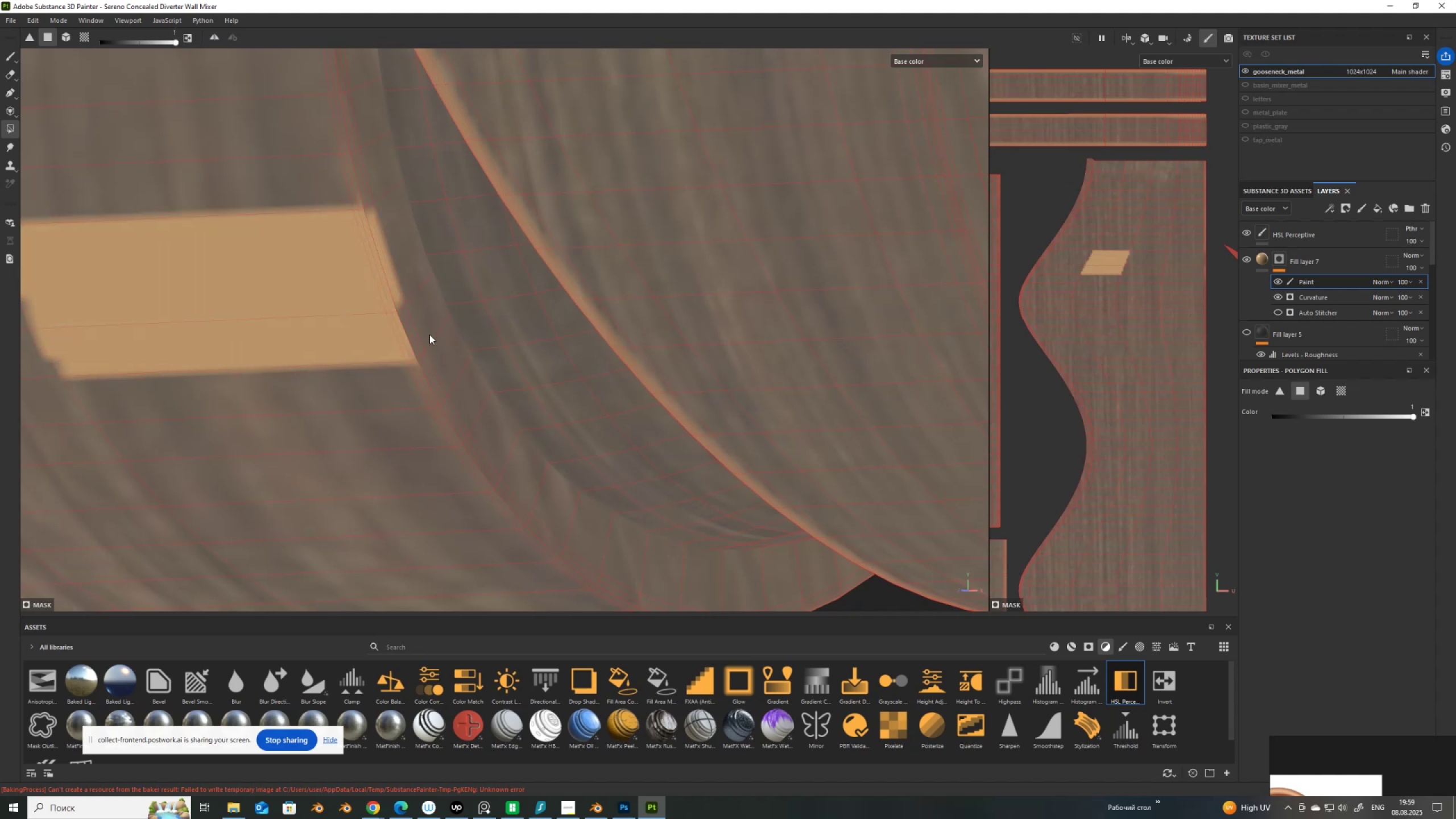 
key(Control+ControlLeft)
 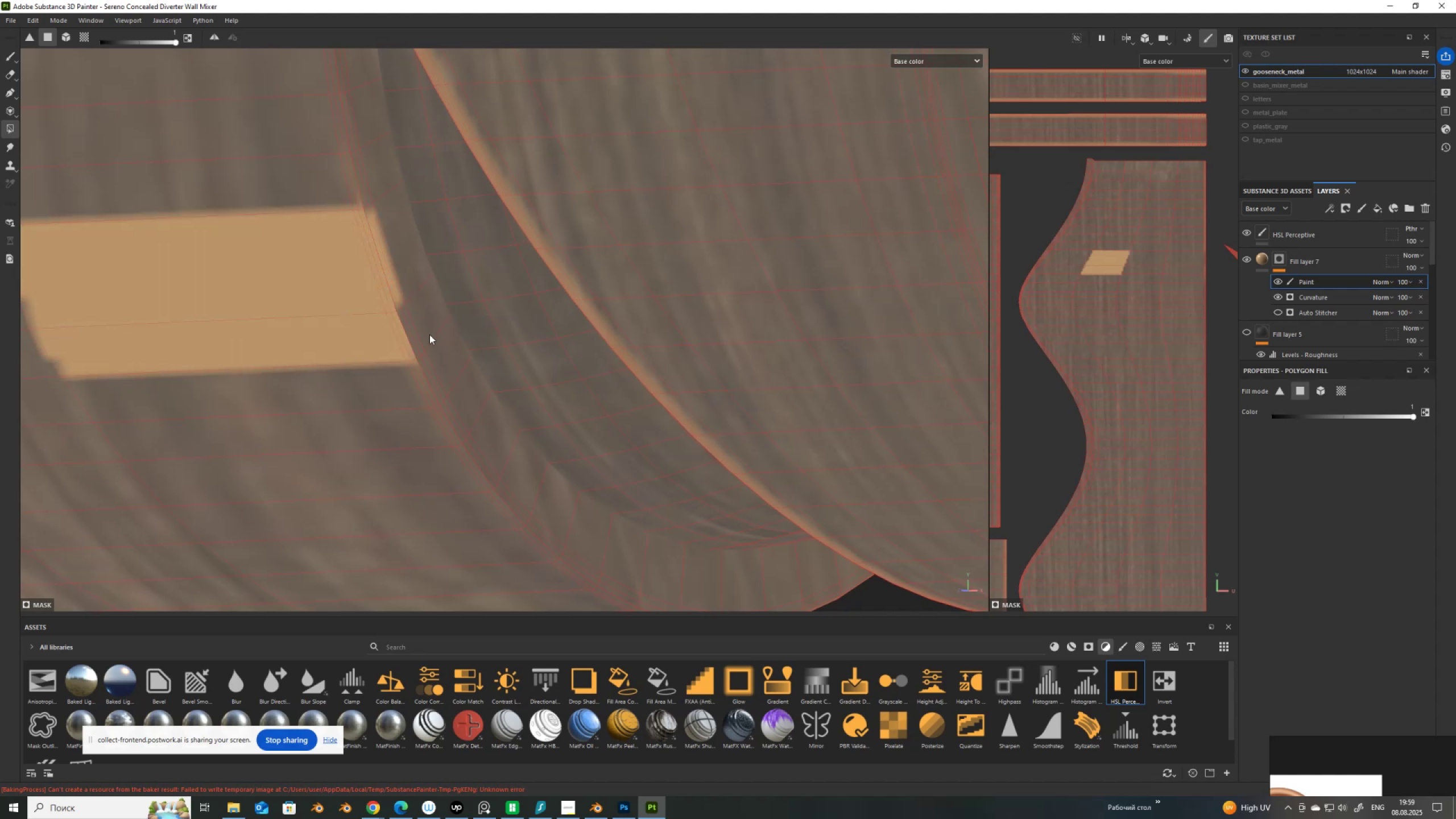 
key(Control+Z)
 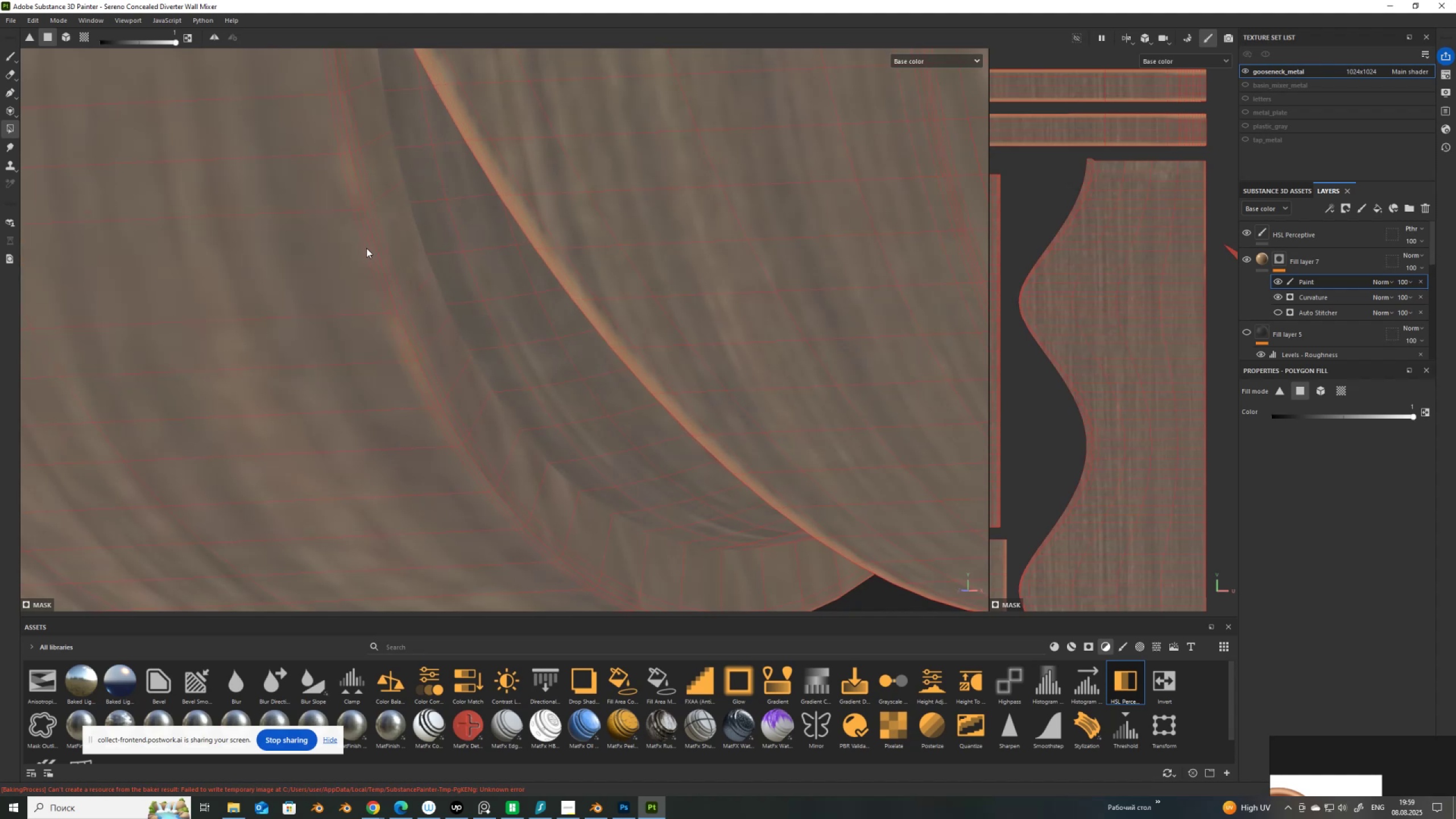 
left_click_drag(start_coordinate=[366, 247], to_coordinate=[382, 247])
 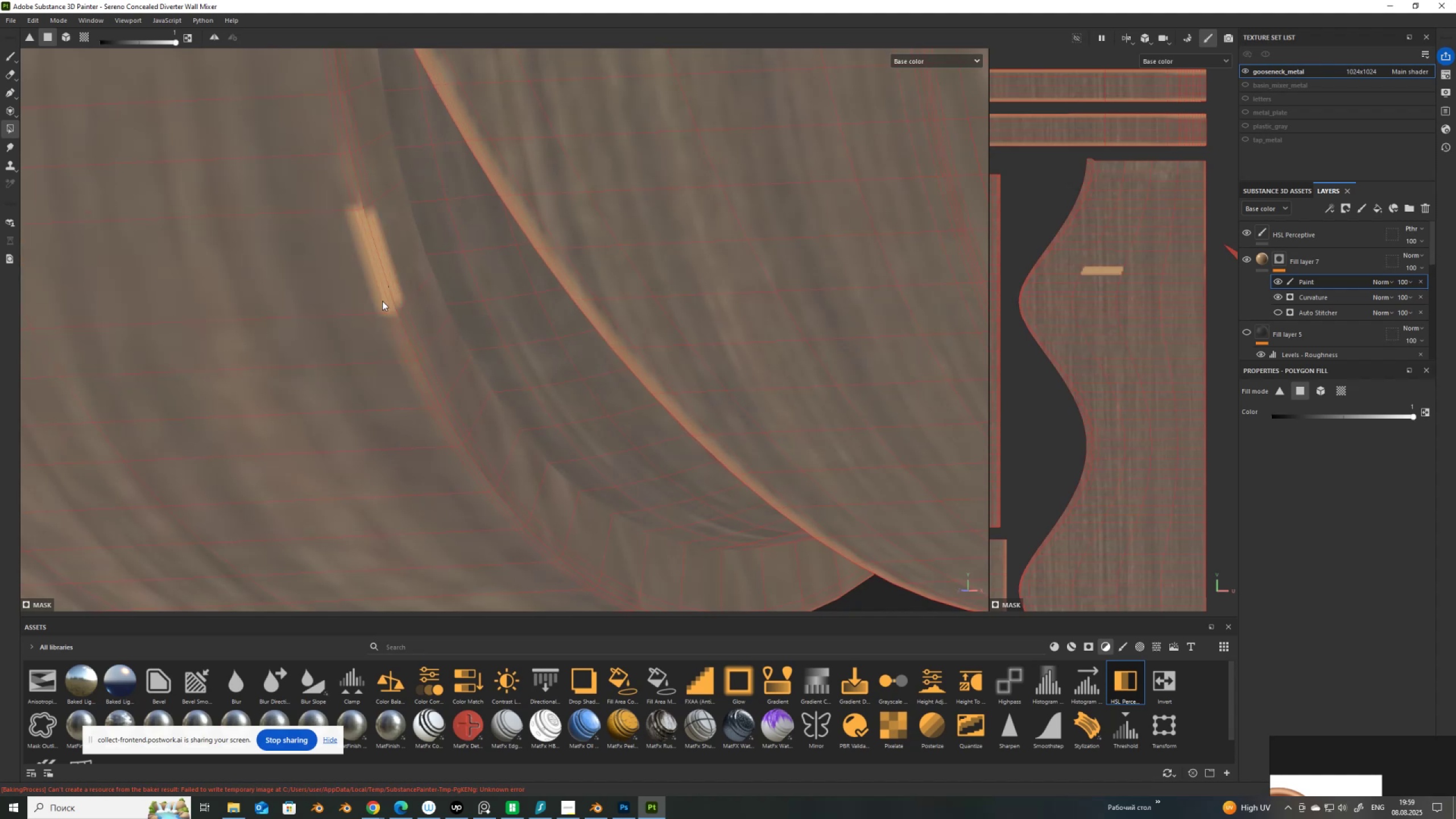 
scroll: coordinate [398, 349], scroll_direction: up, amount: 5.0
 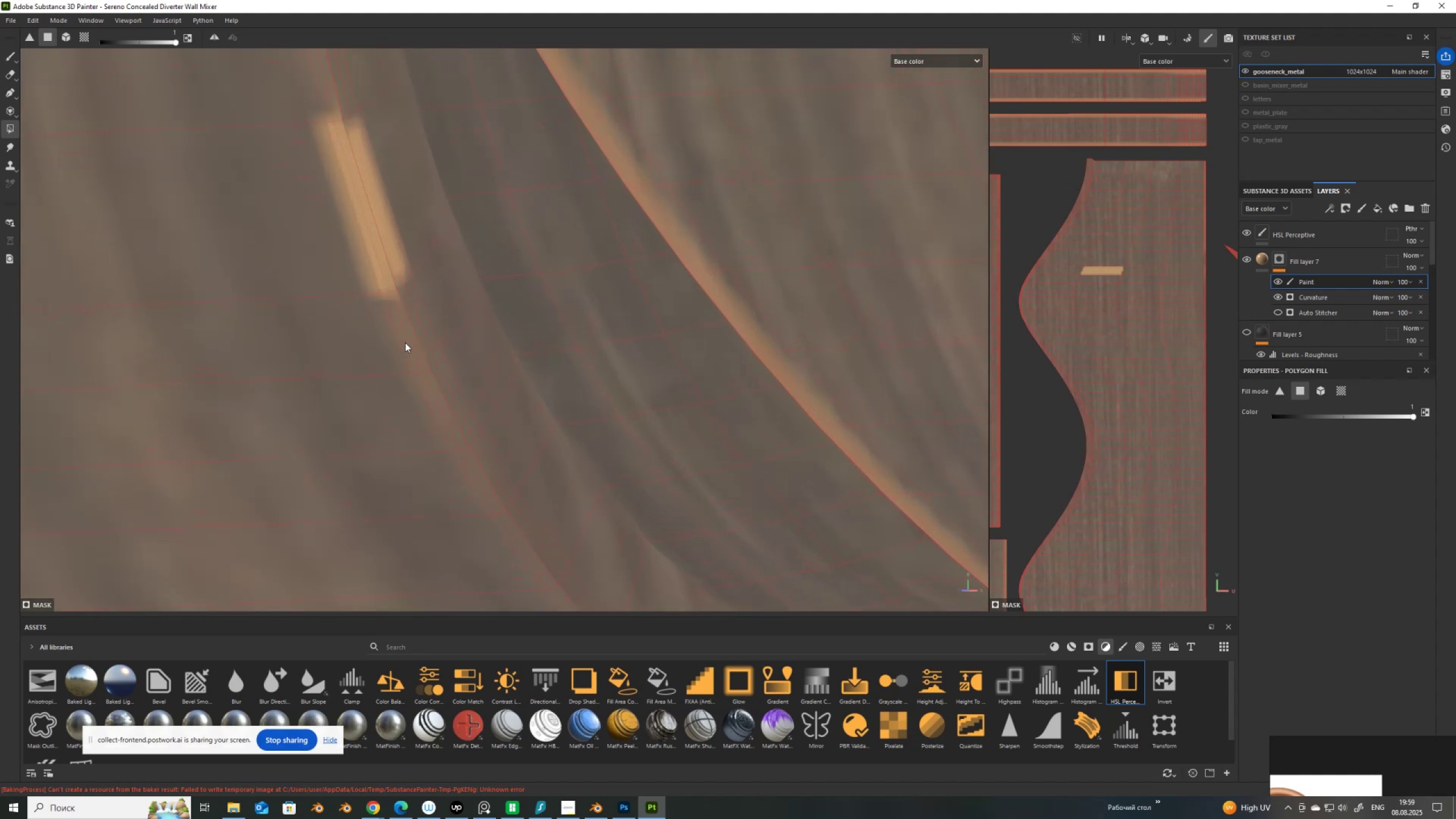 
left_click_drag(start_coordinate=[405, 342], to_coordinate=[428, 333])
 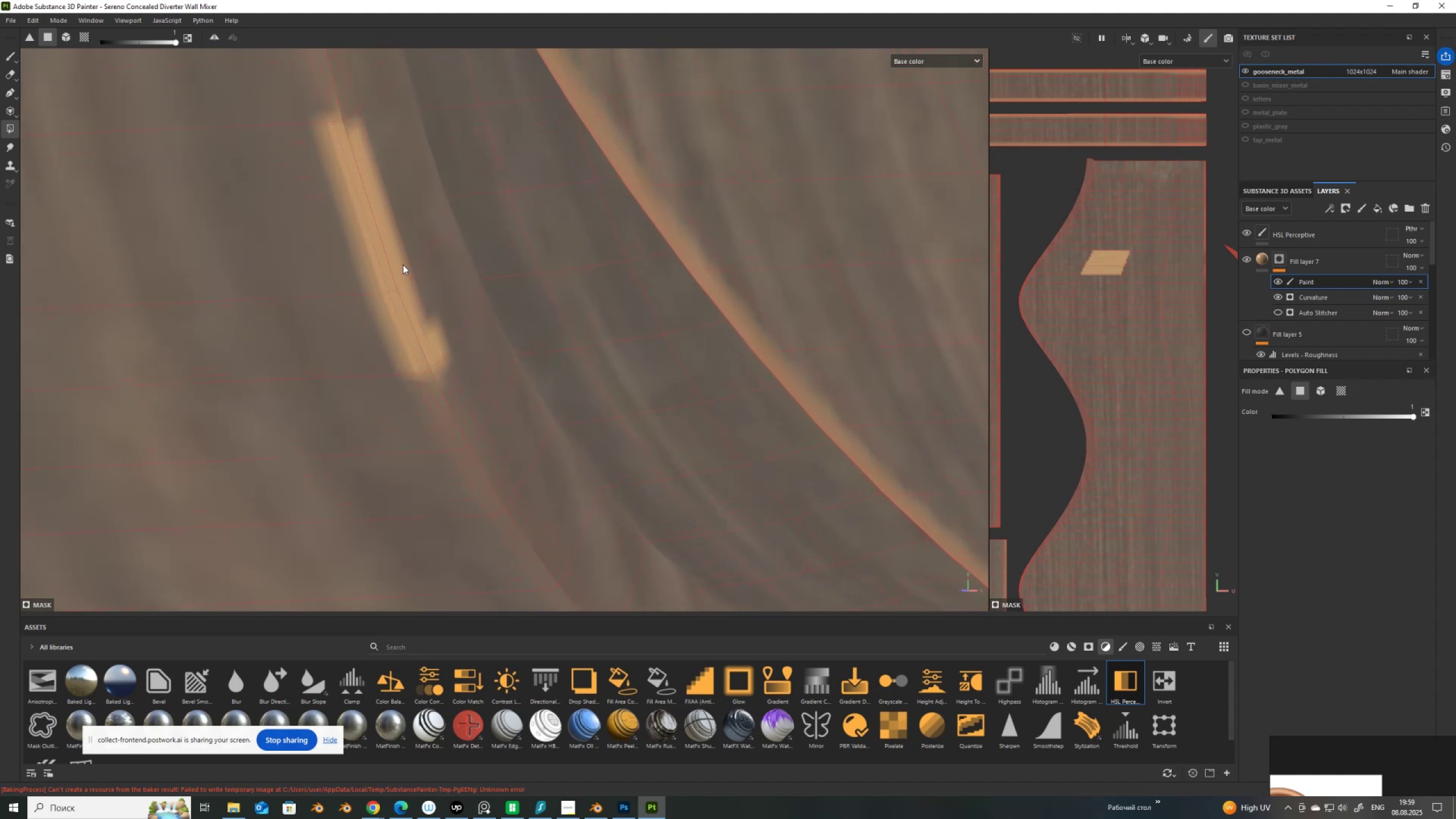 
key(Control+Z)
 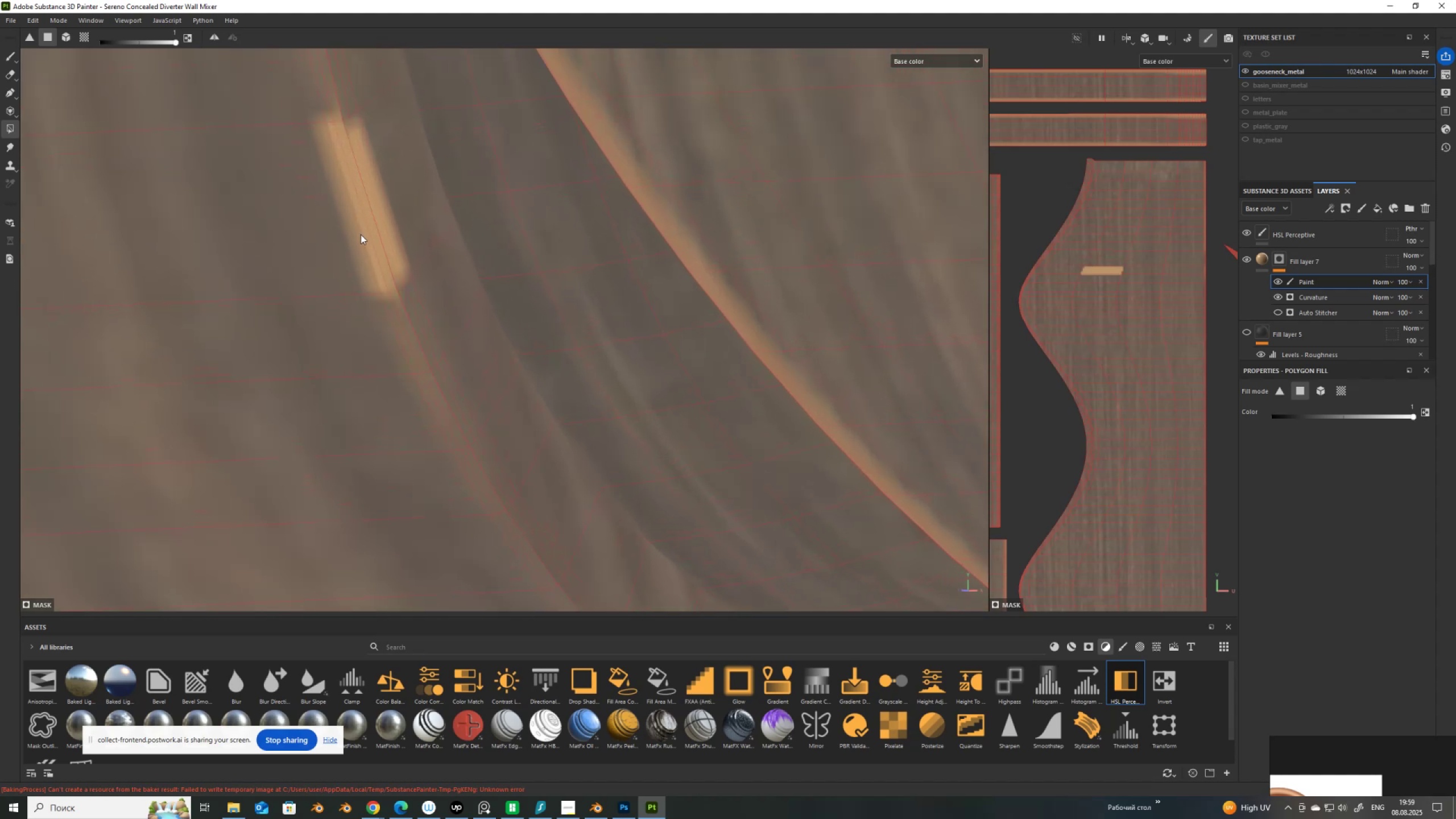 
key(Control+Z)
 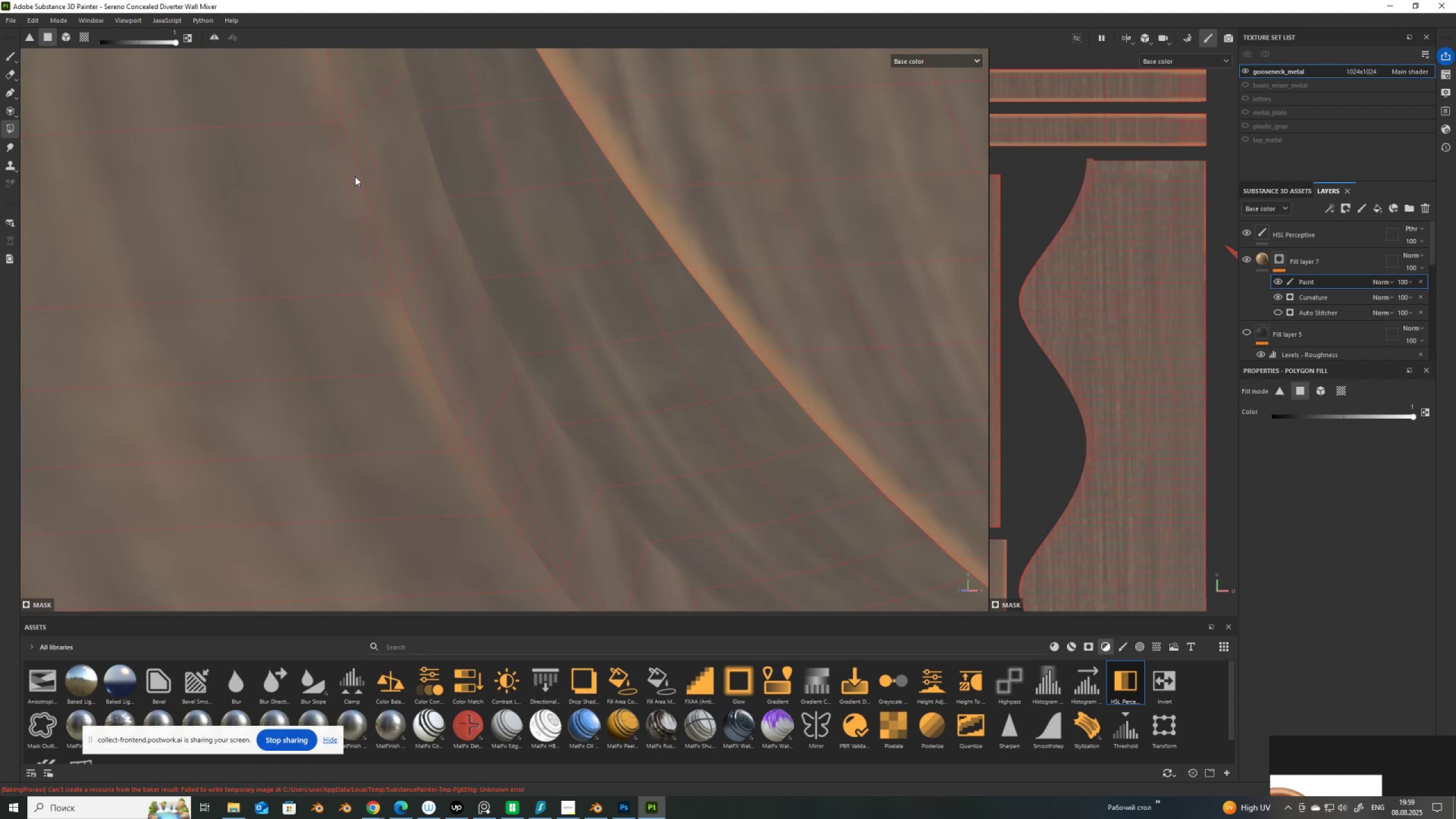 
left_click([355, 176])
 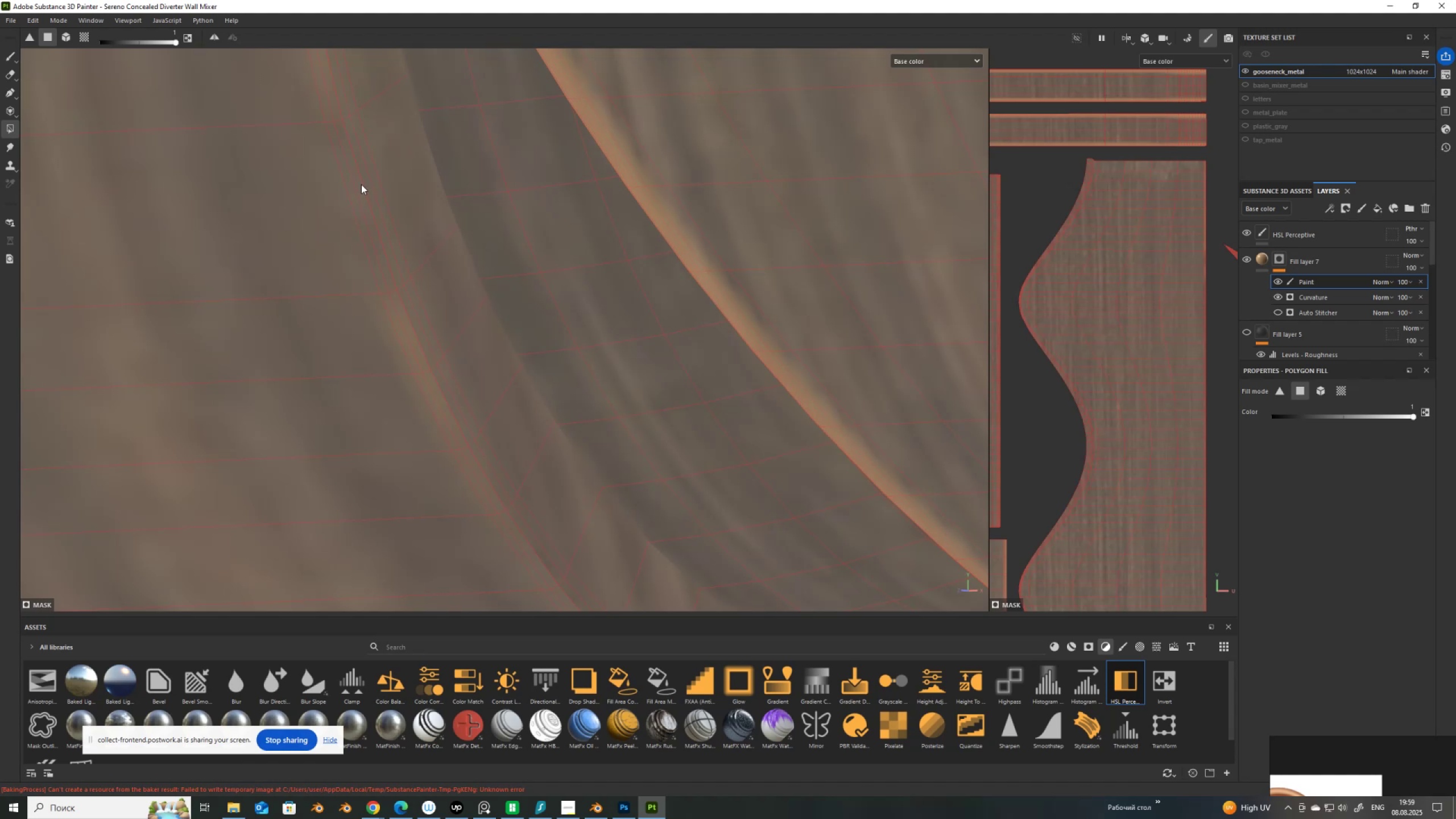 
left_click([361, 184])
 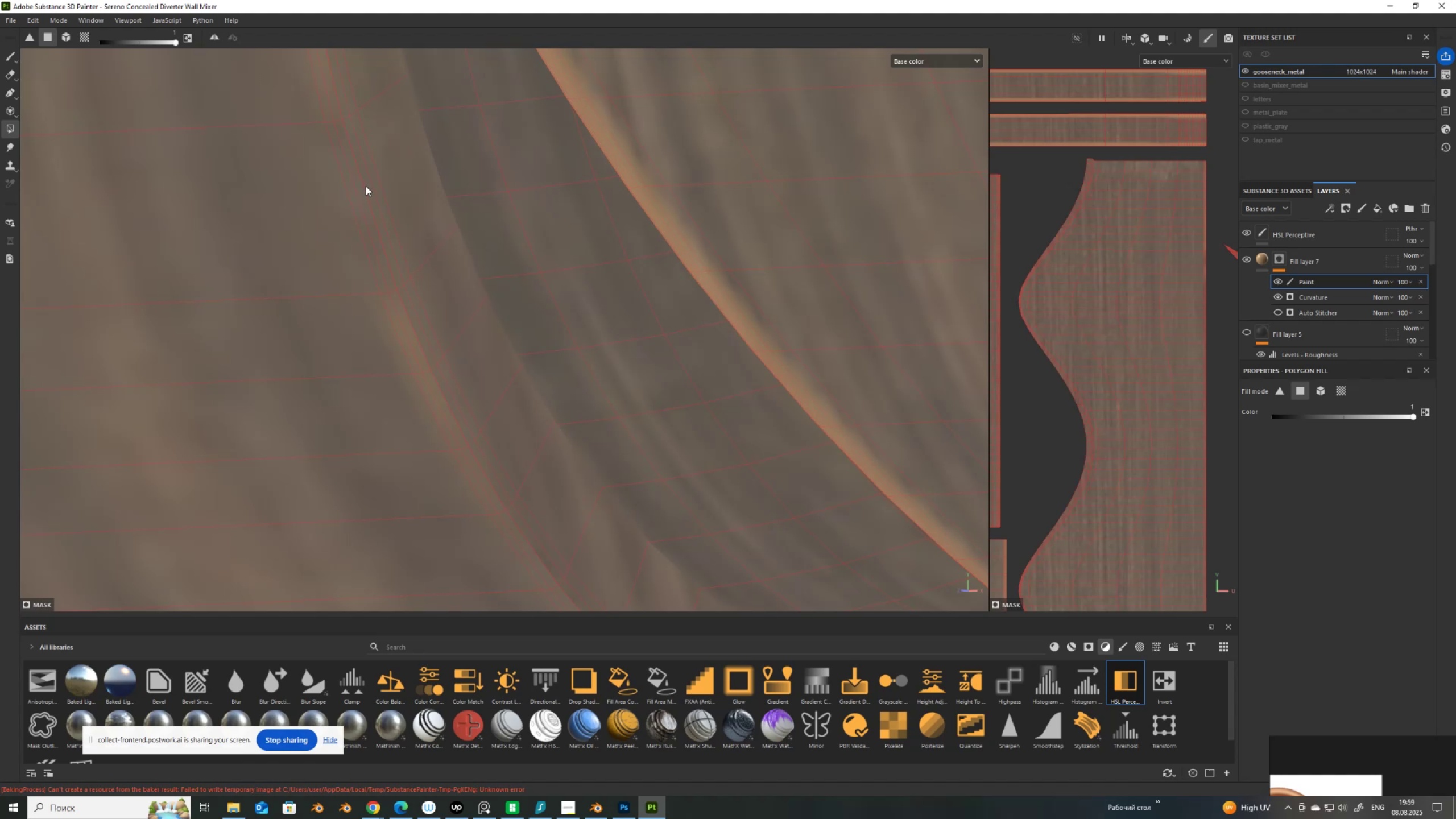 
left_click_drag(start_coordinate=[366, 186], to_coordinate=[362, 194])
 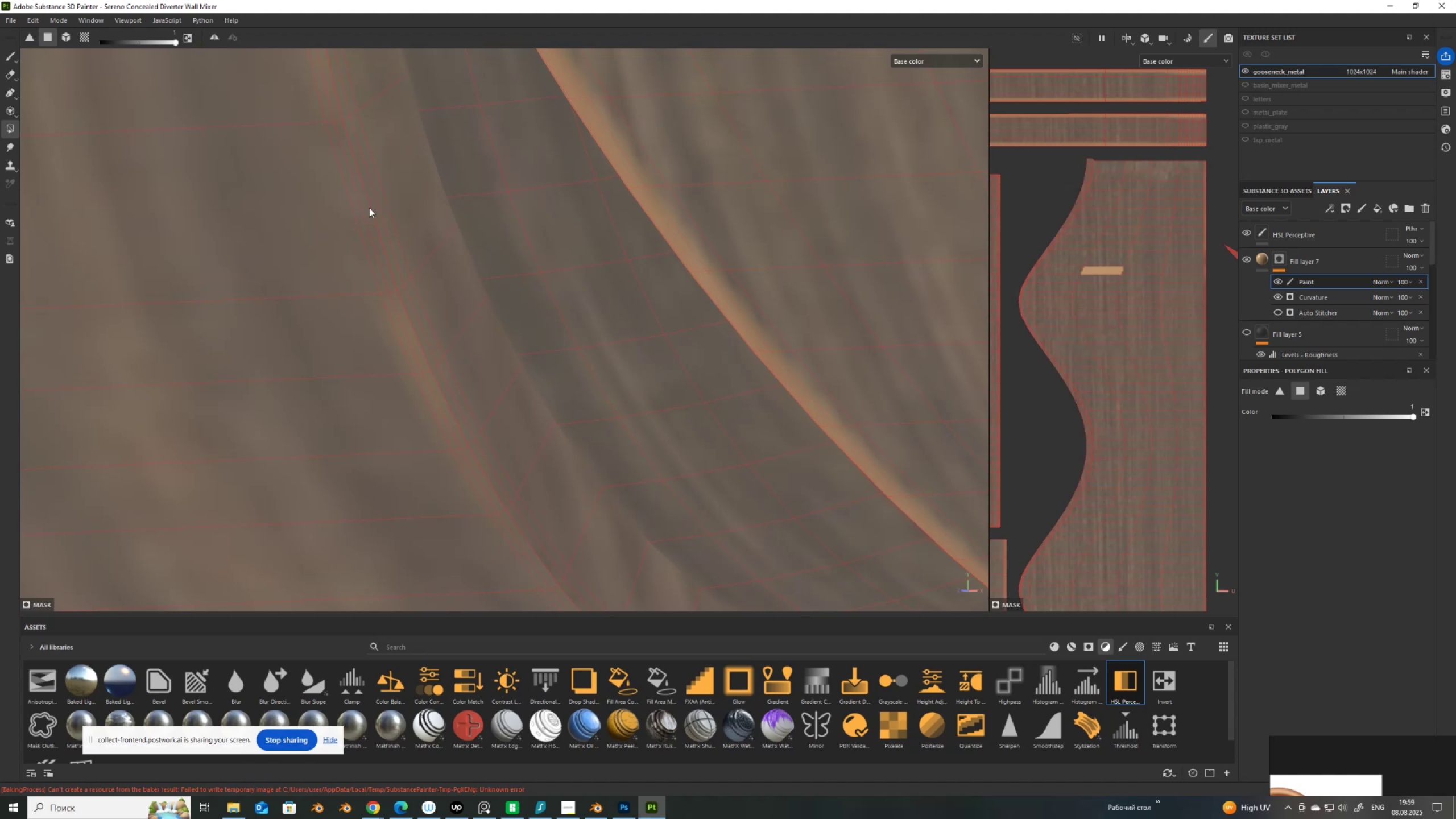 
key(Control+Z)
 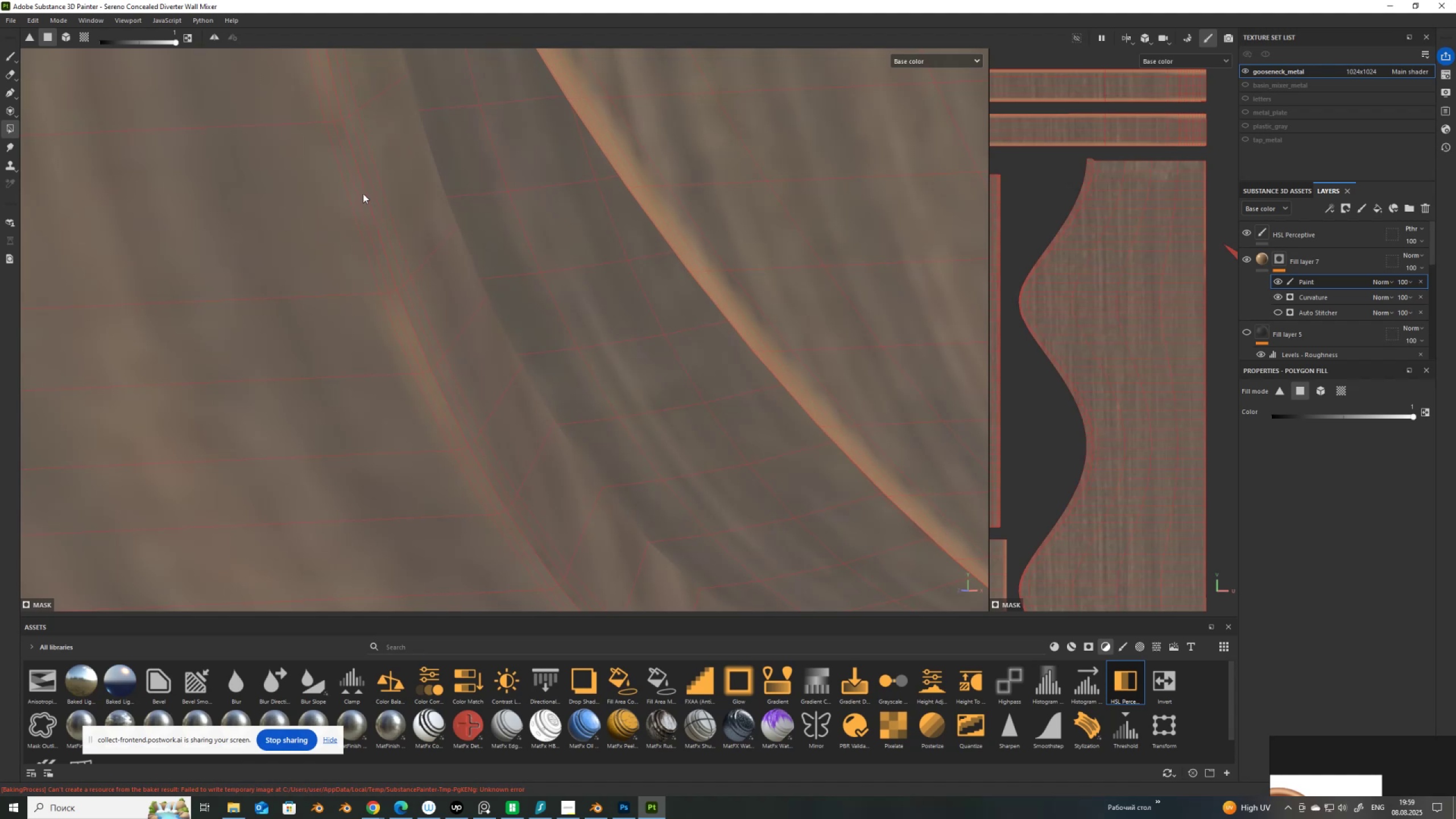 
scroll: coordinate [359, 196], scroll_direction: up, amount: 3.0
 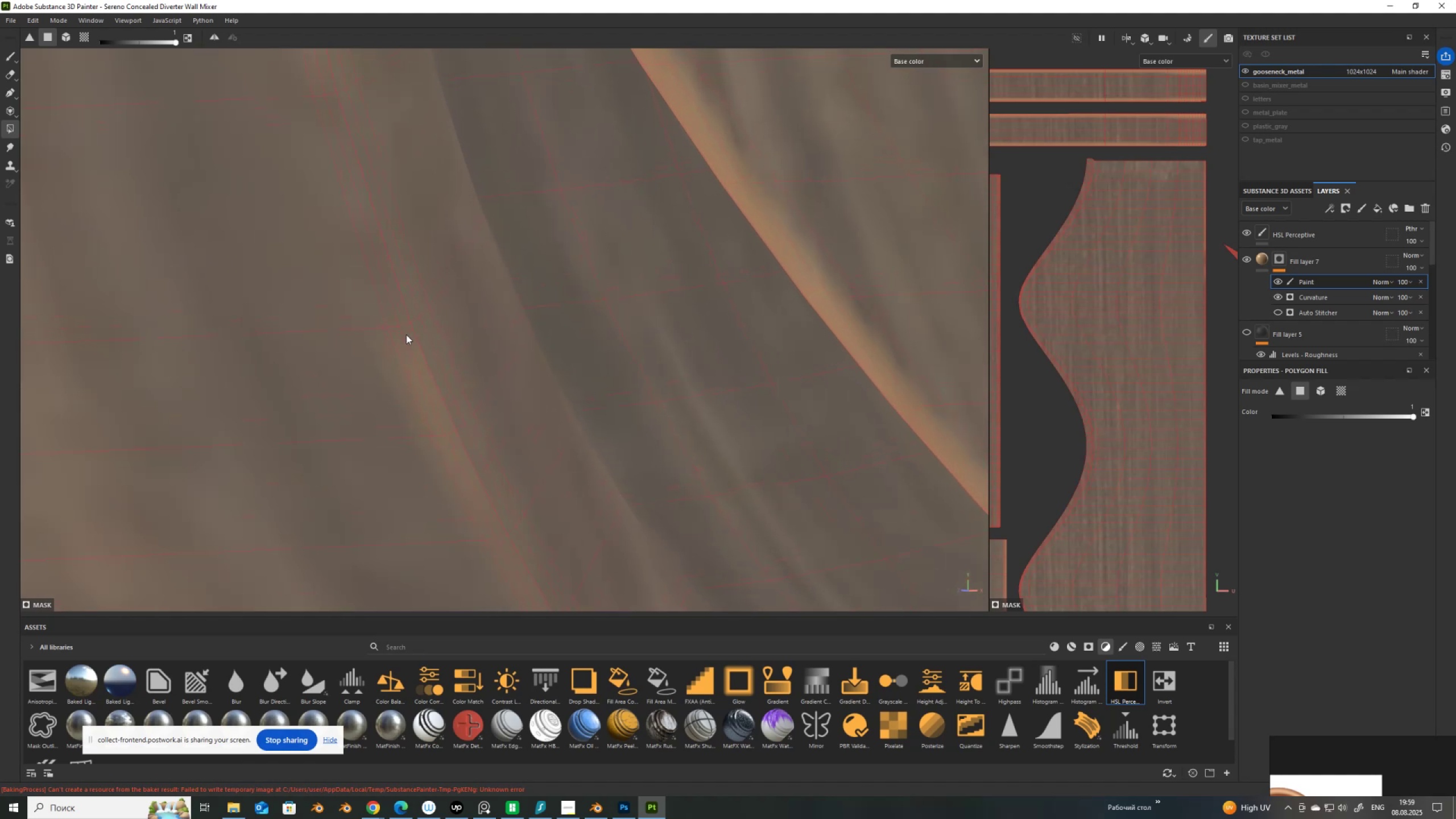 
left_click([410, 337])
 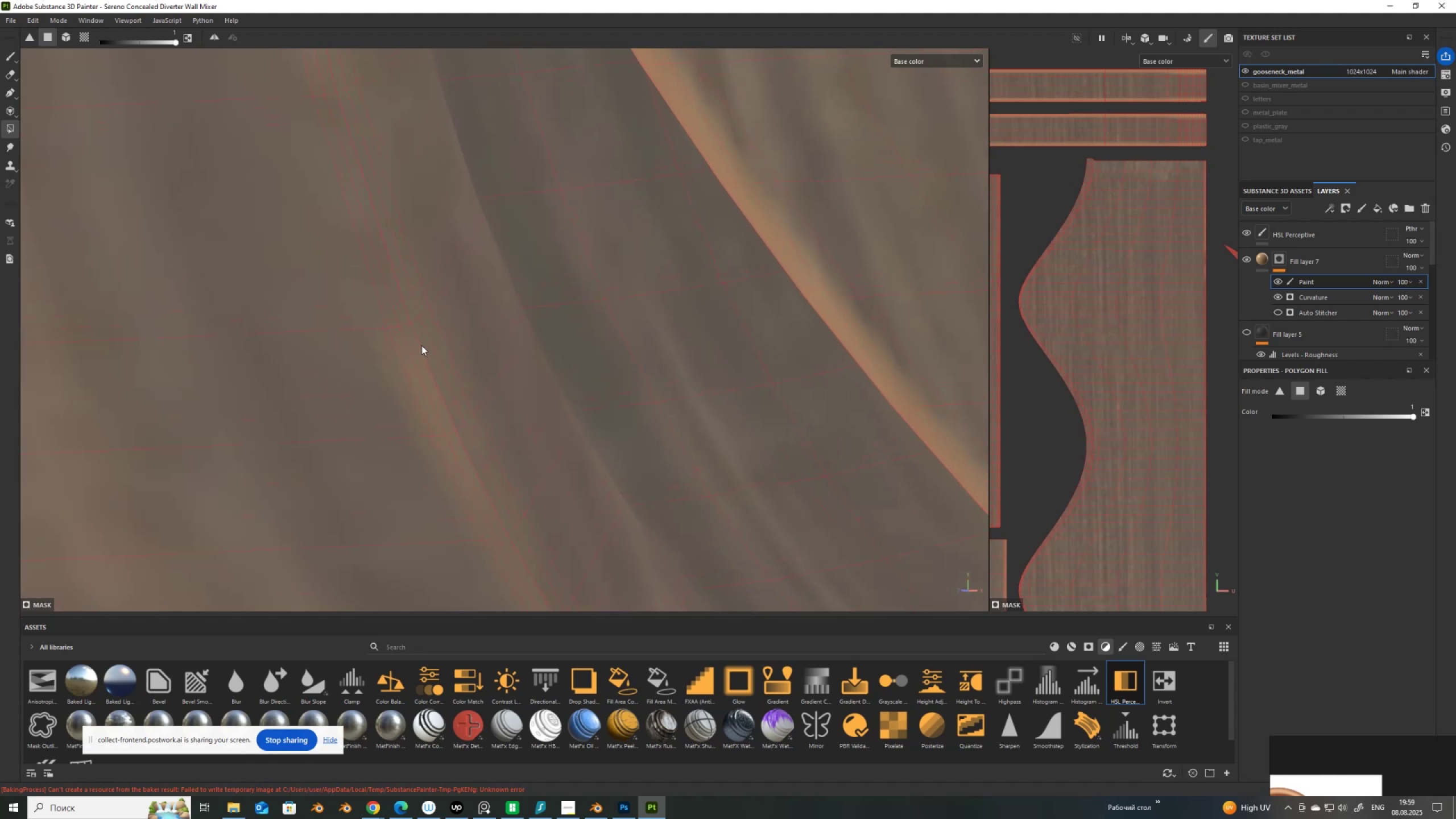 
key(X)
 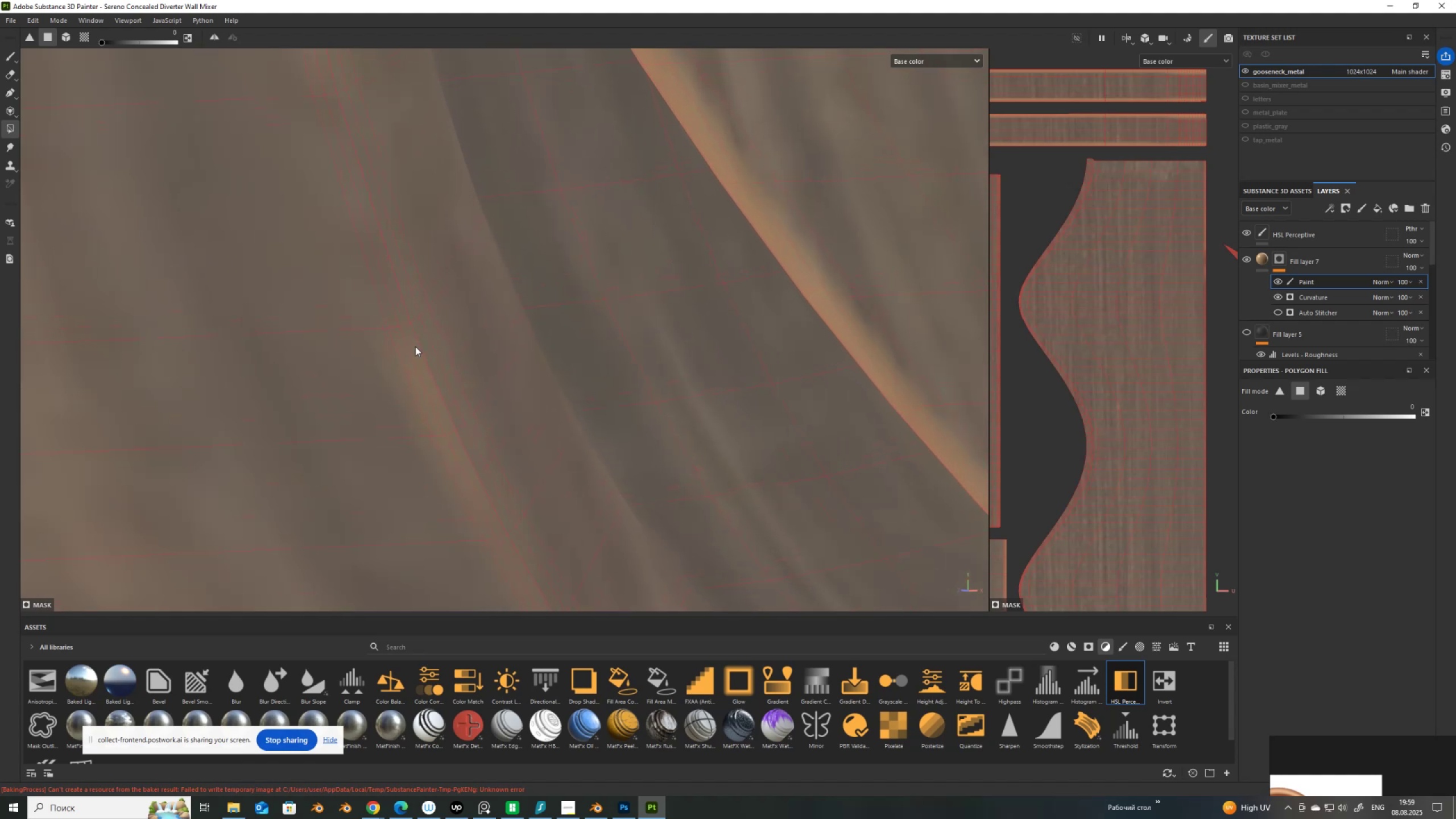 
left_click([415, 347])
 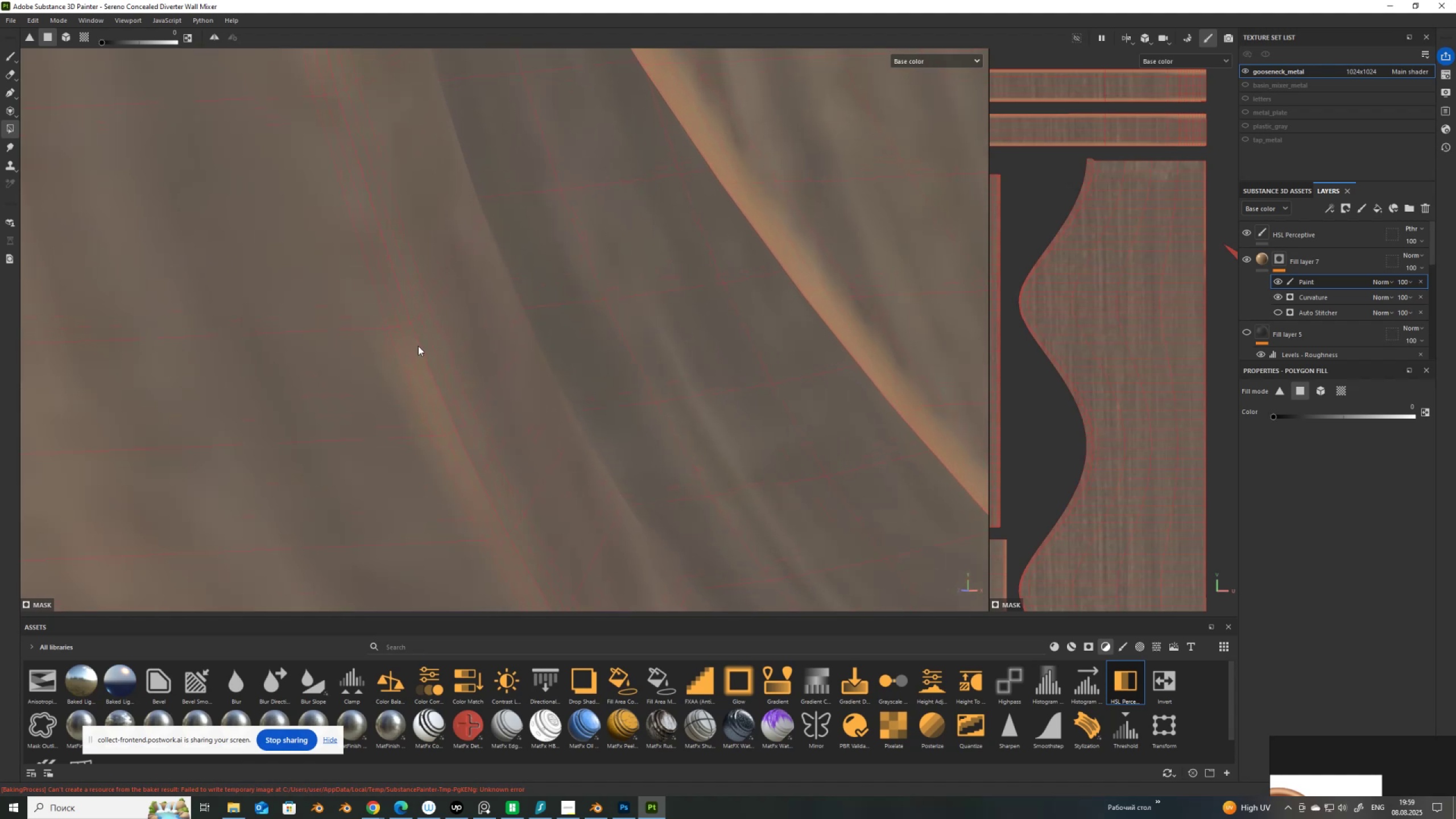 
key(X)
 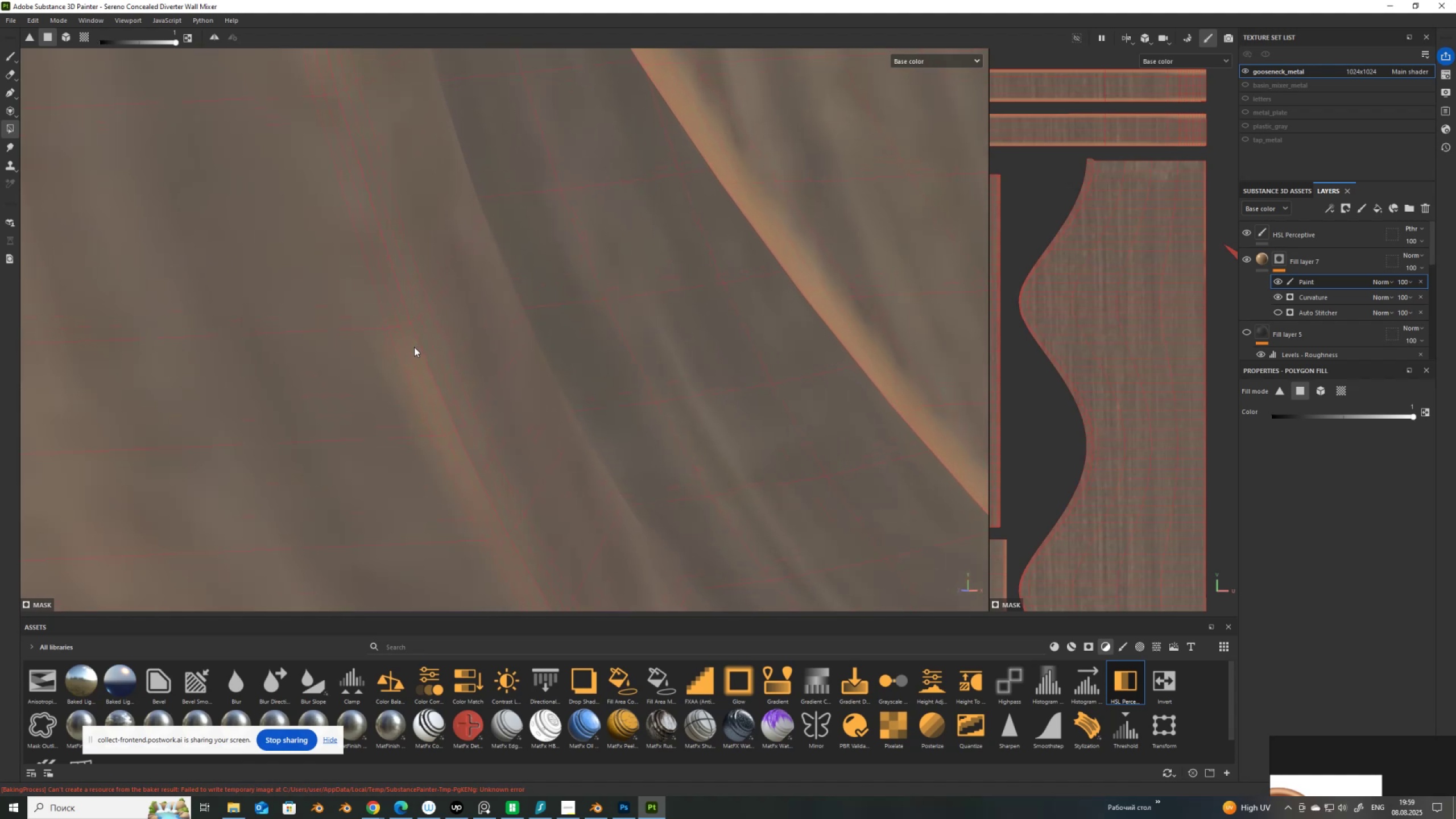 
left_click([414, 347])
 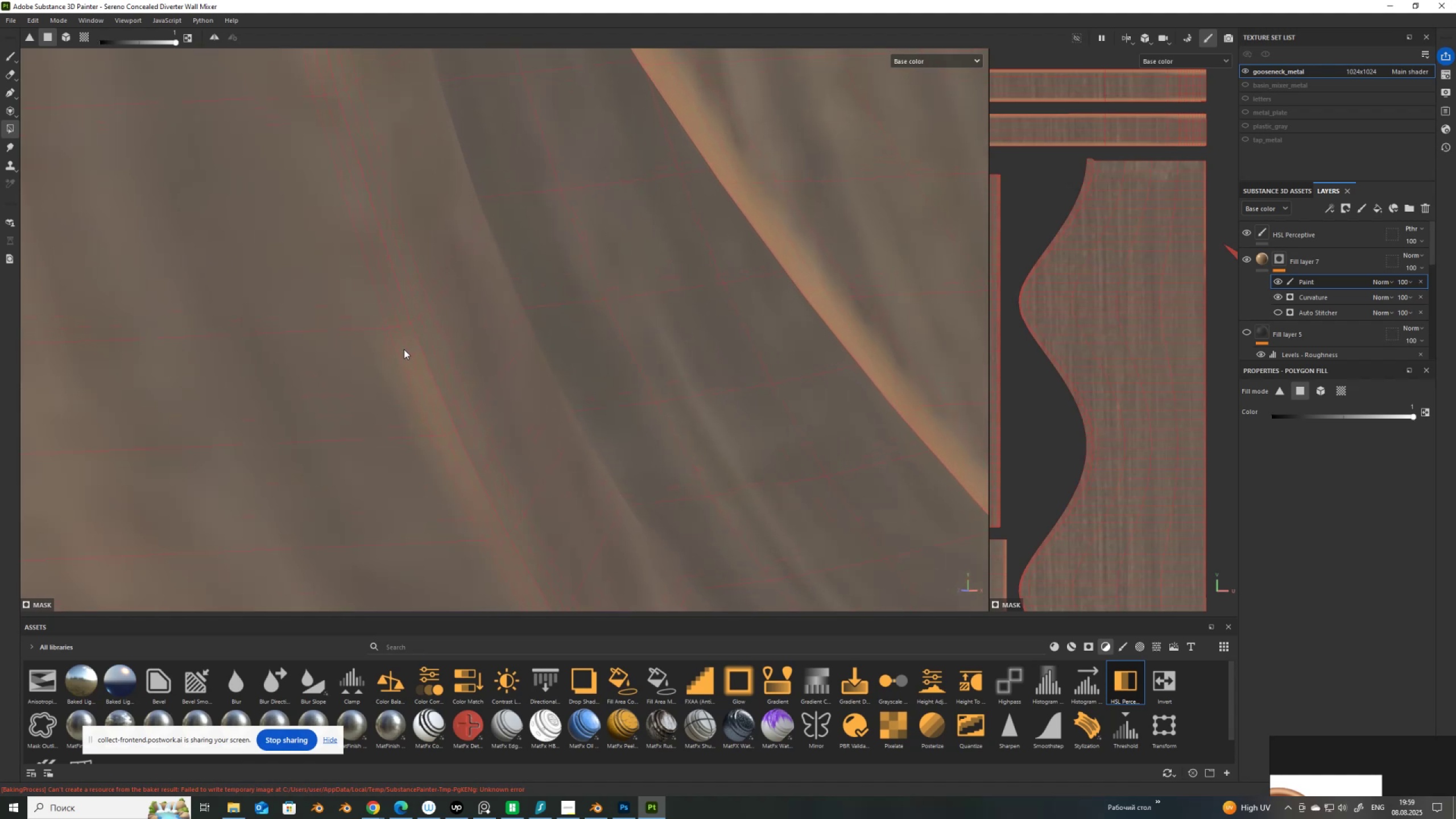 
left_click_drag(start_coordinate=[397, 355], to_coordinate=[438, 334])
 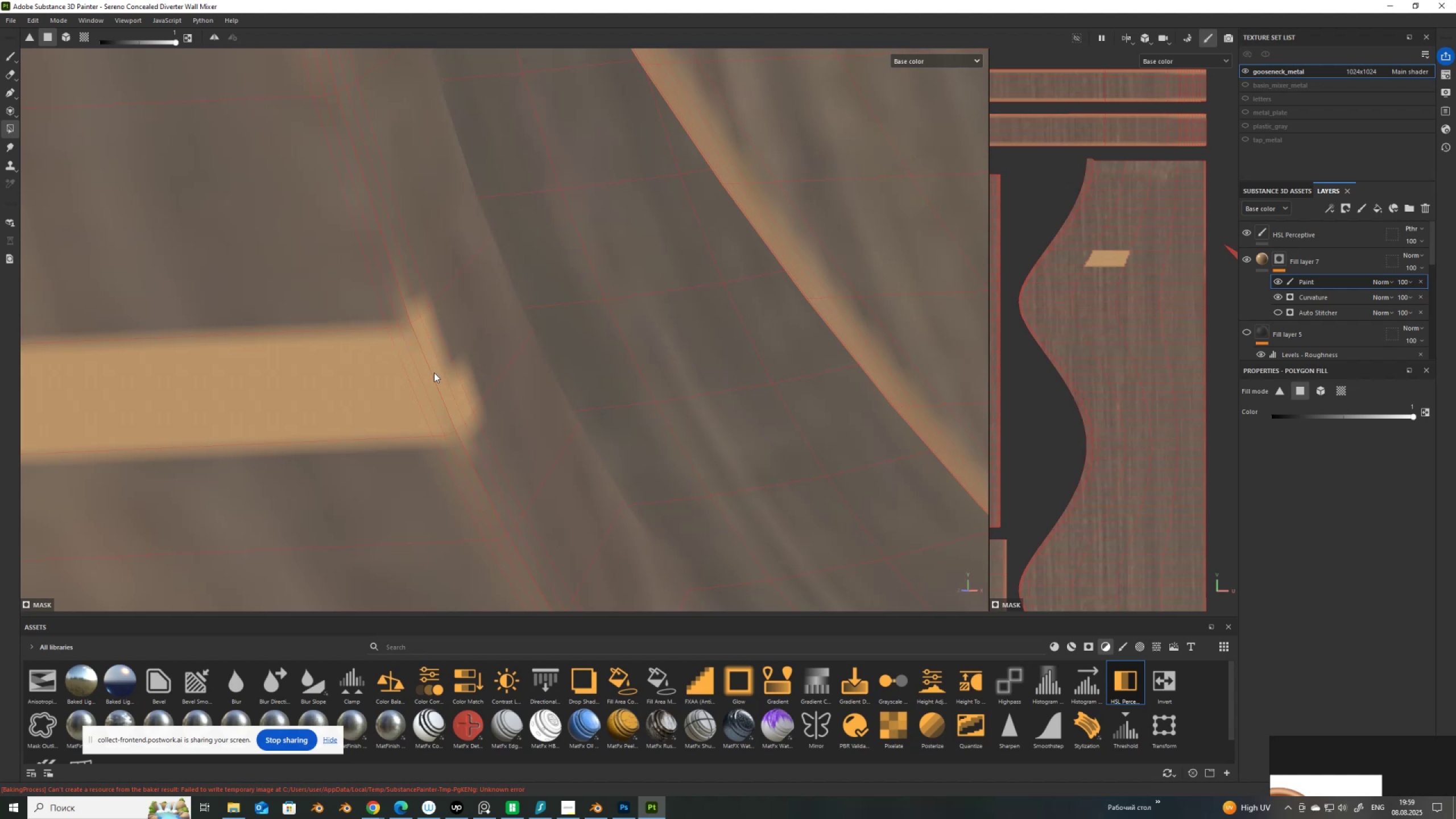 
key(Control+Z)
 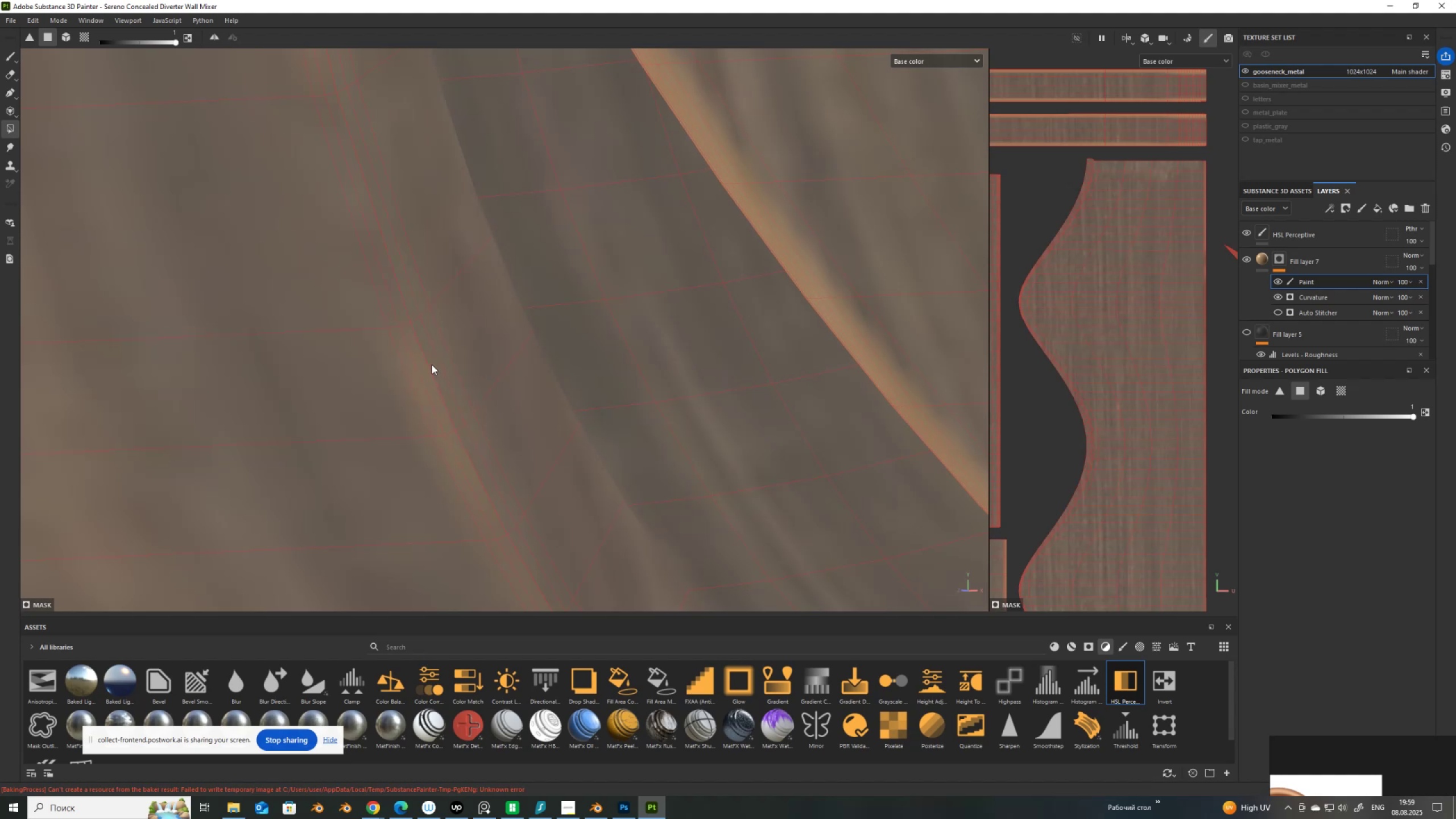 
left_click([433, 363])
 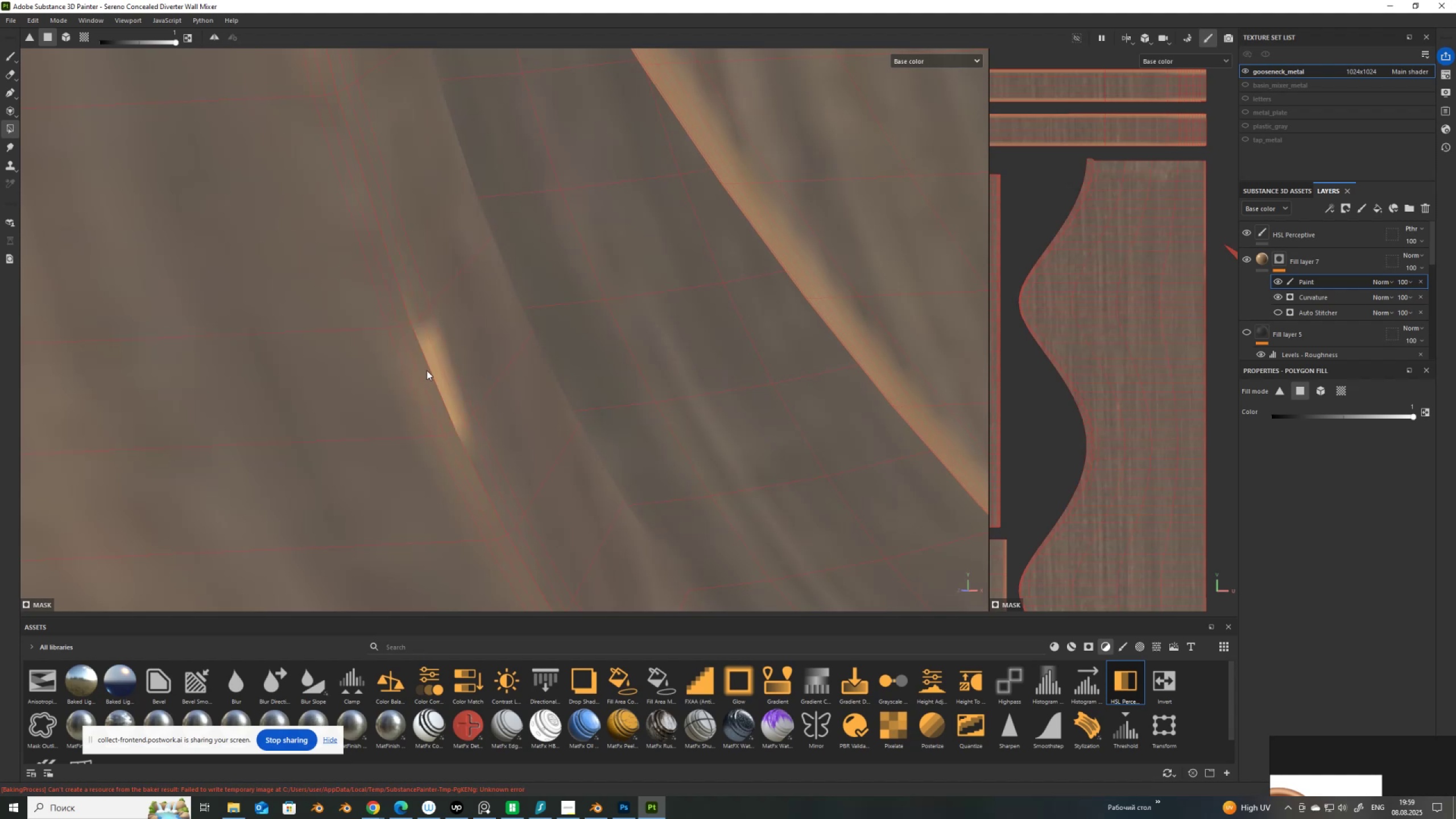 
left_click([427, 370])
 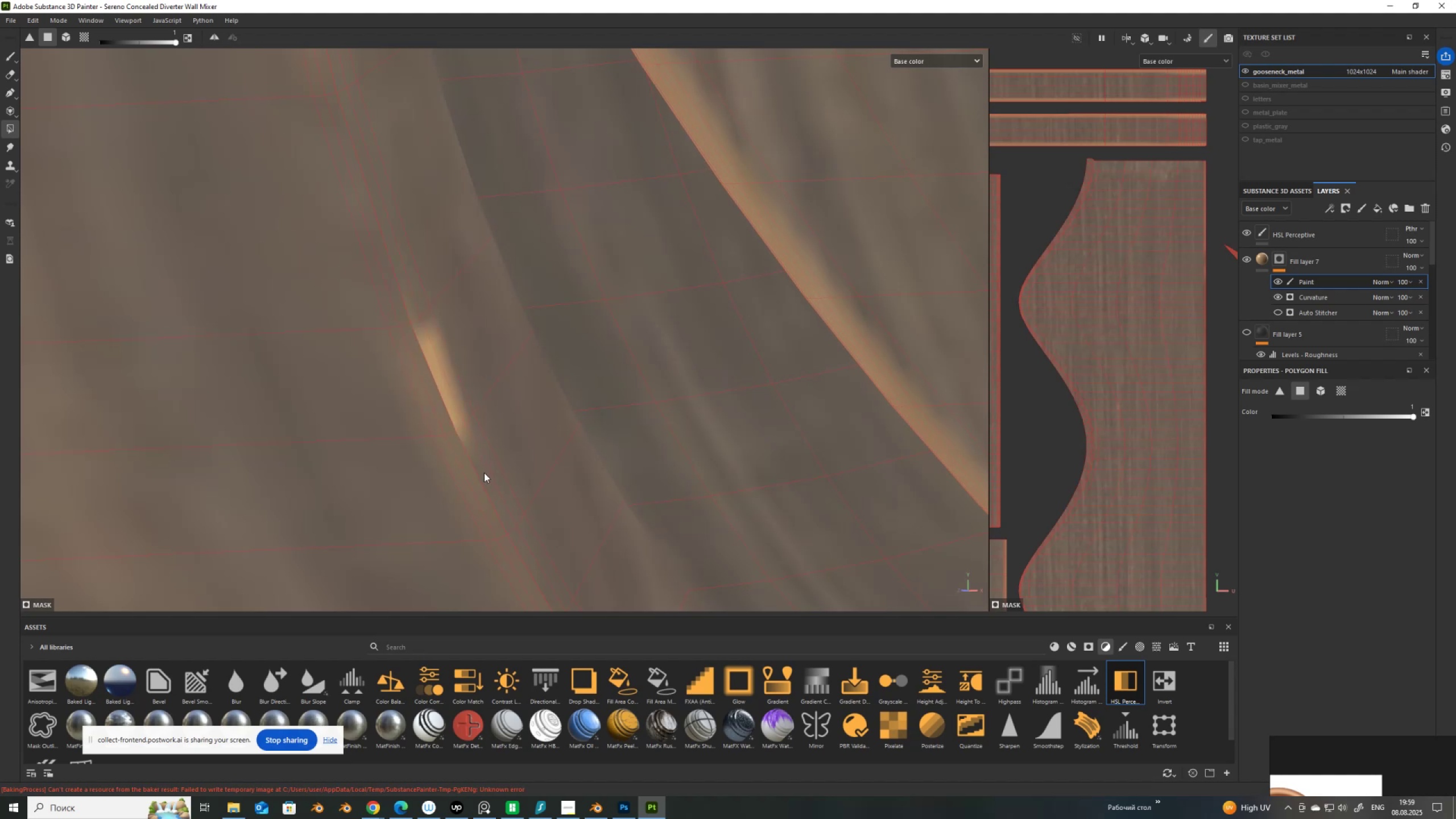 
left_click([484, 473])
 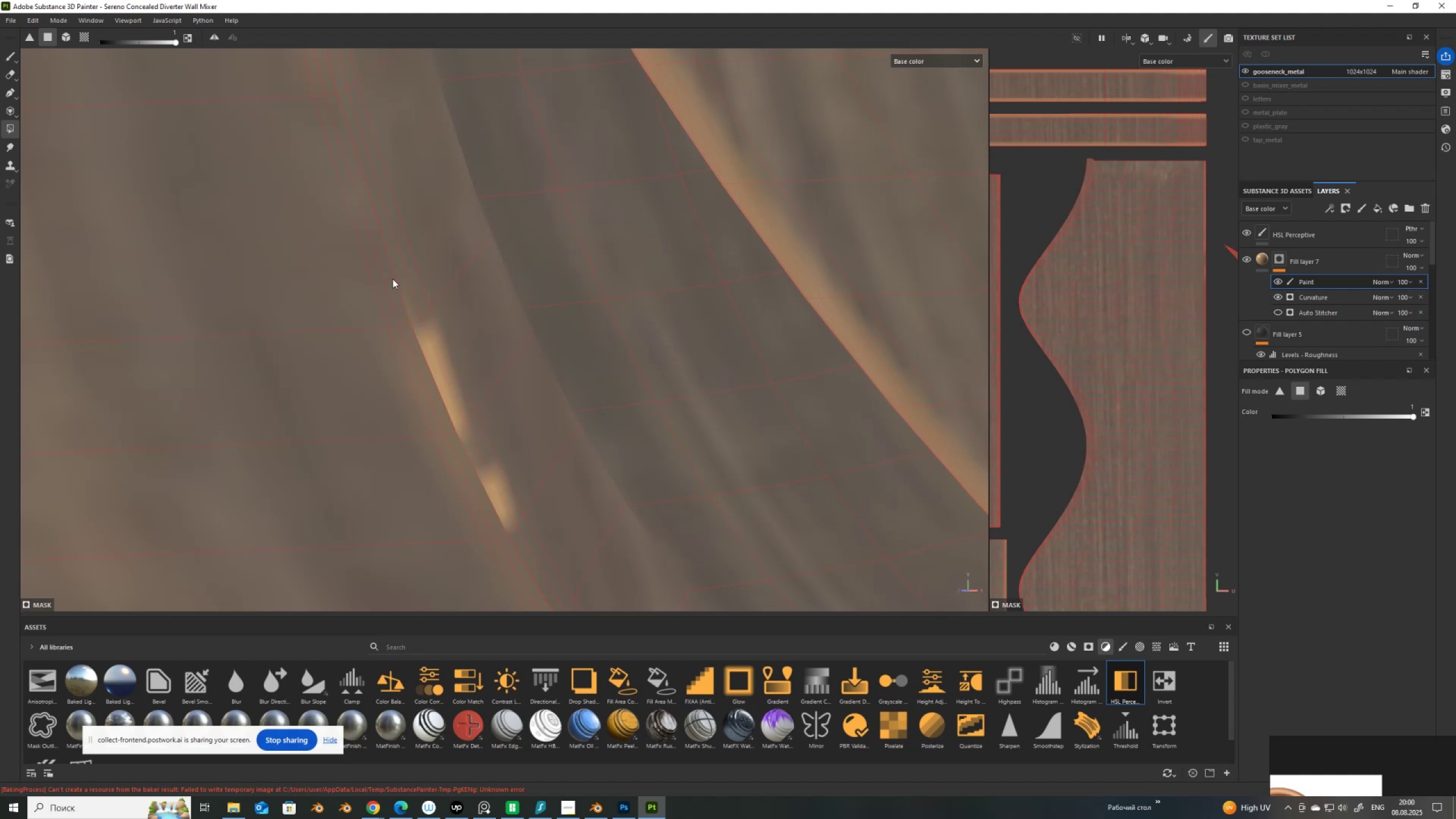 
left_click([399, 280])
 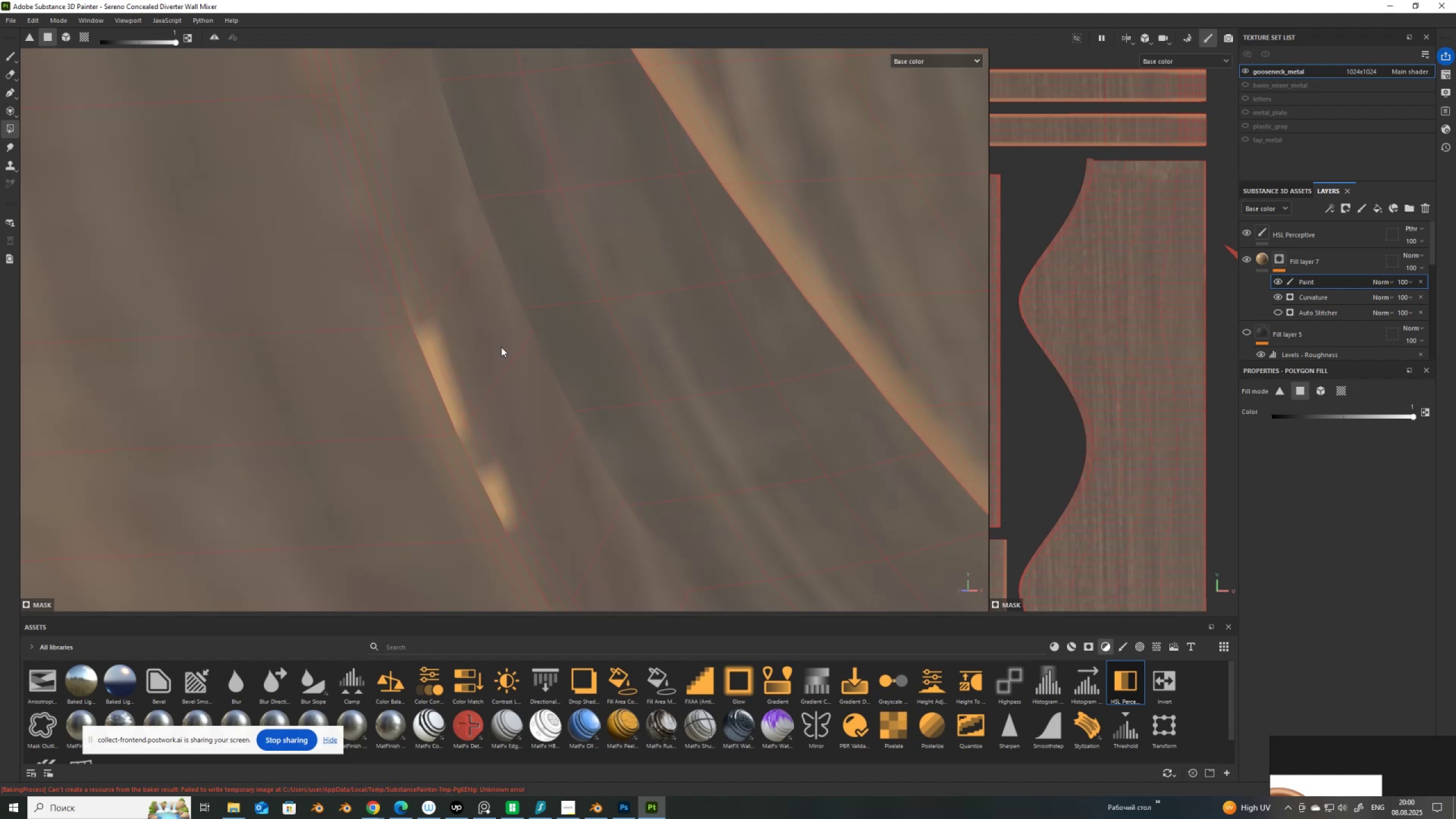 
key(Control+Z)
 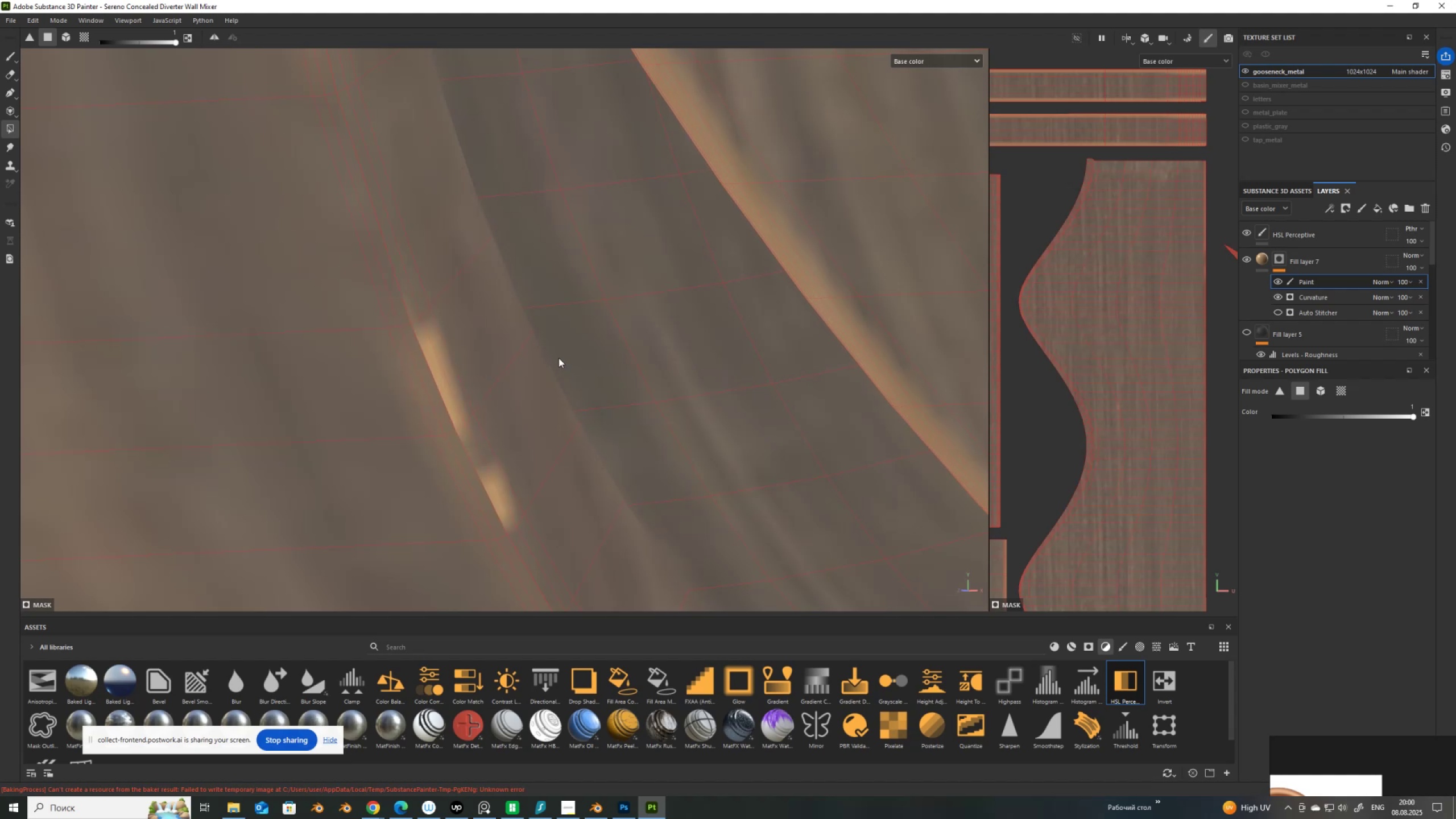 
key(Control+Z)
 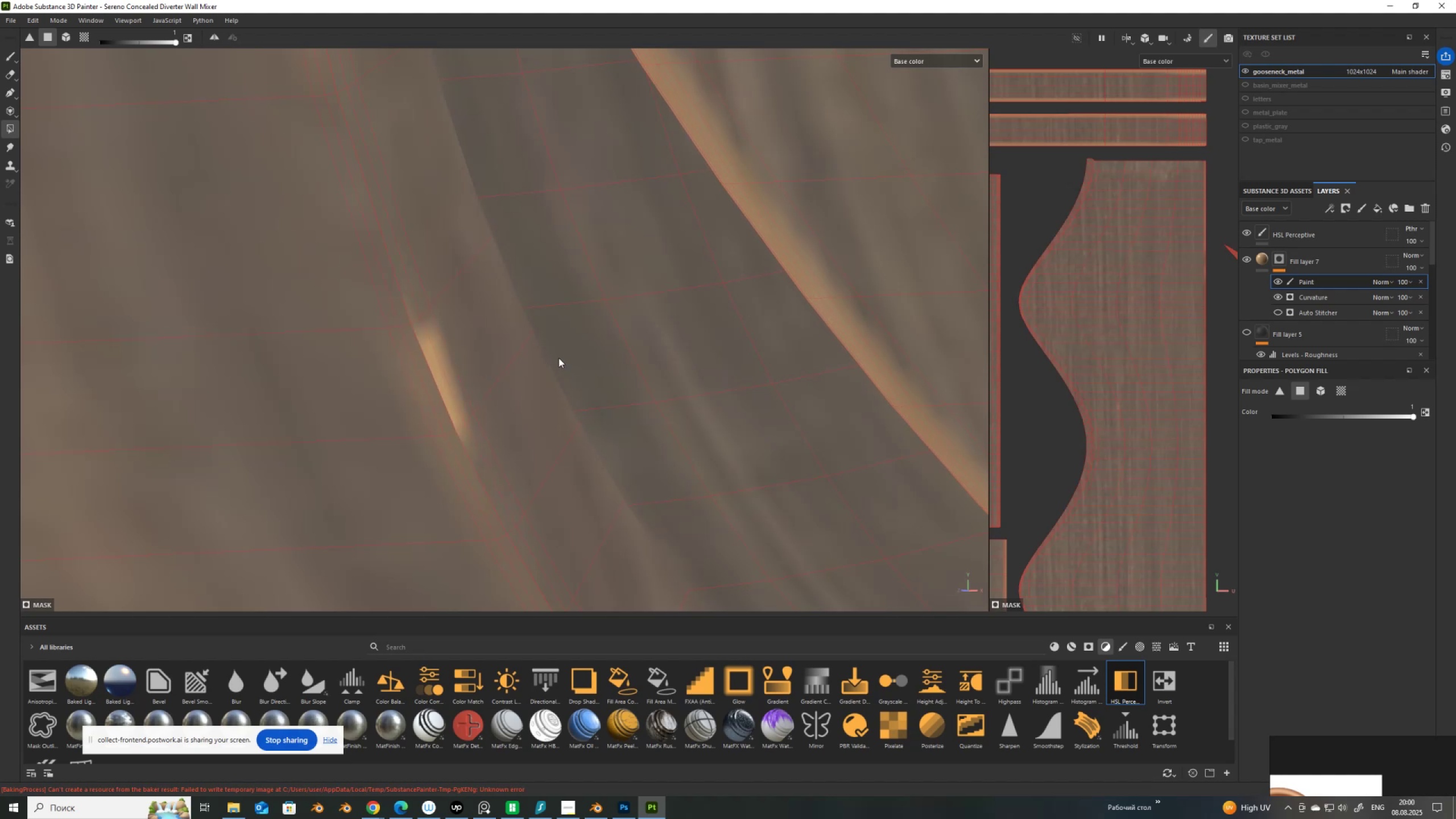 
key(Control+ControlLeft)
 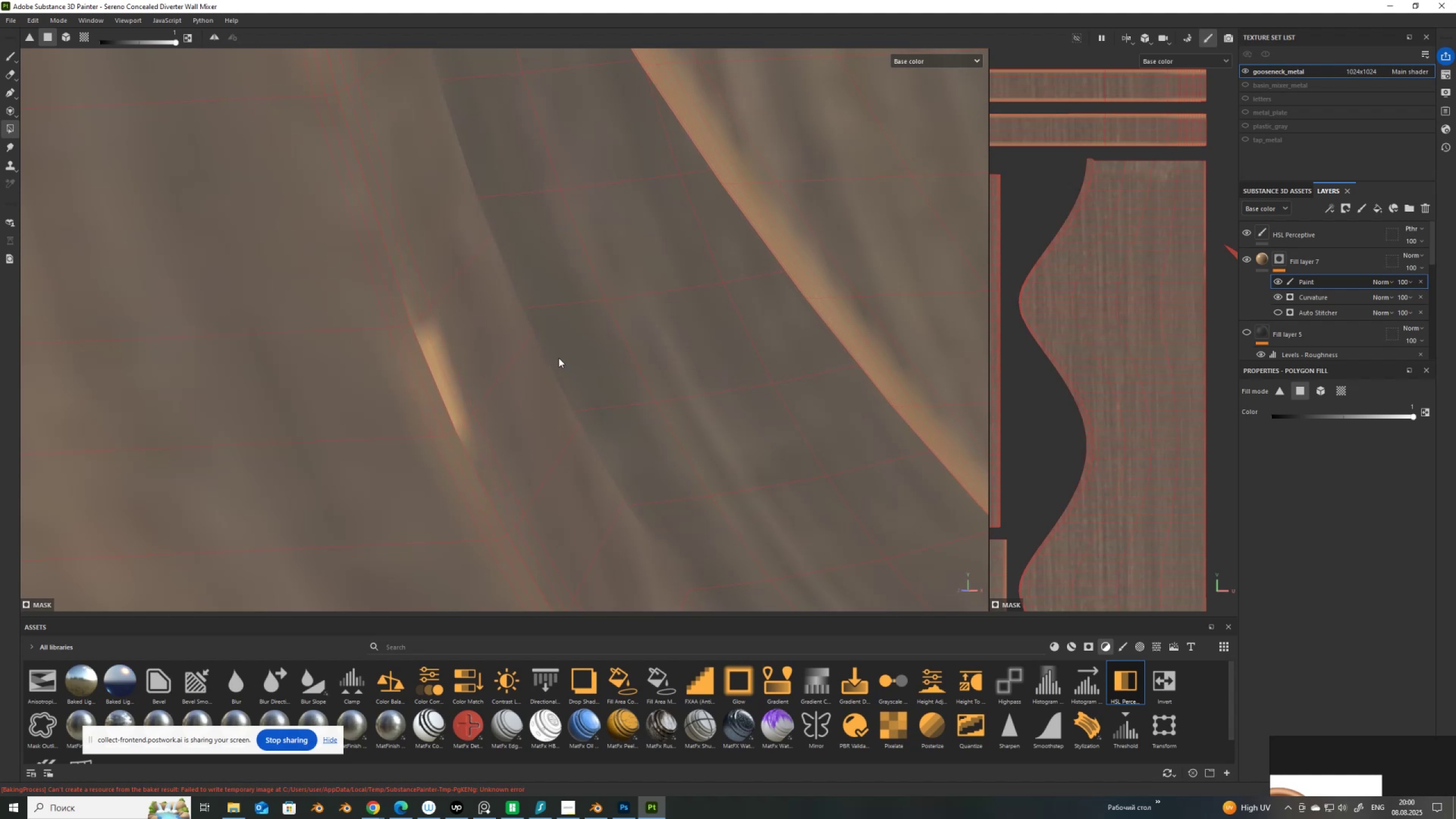 
key(Z)
 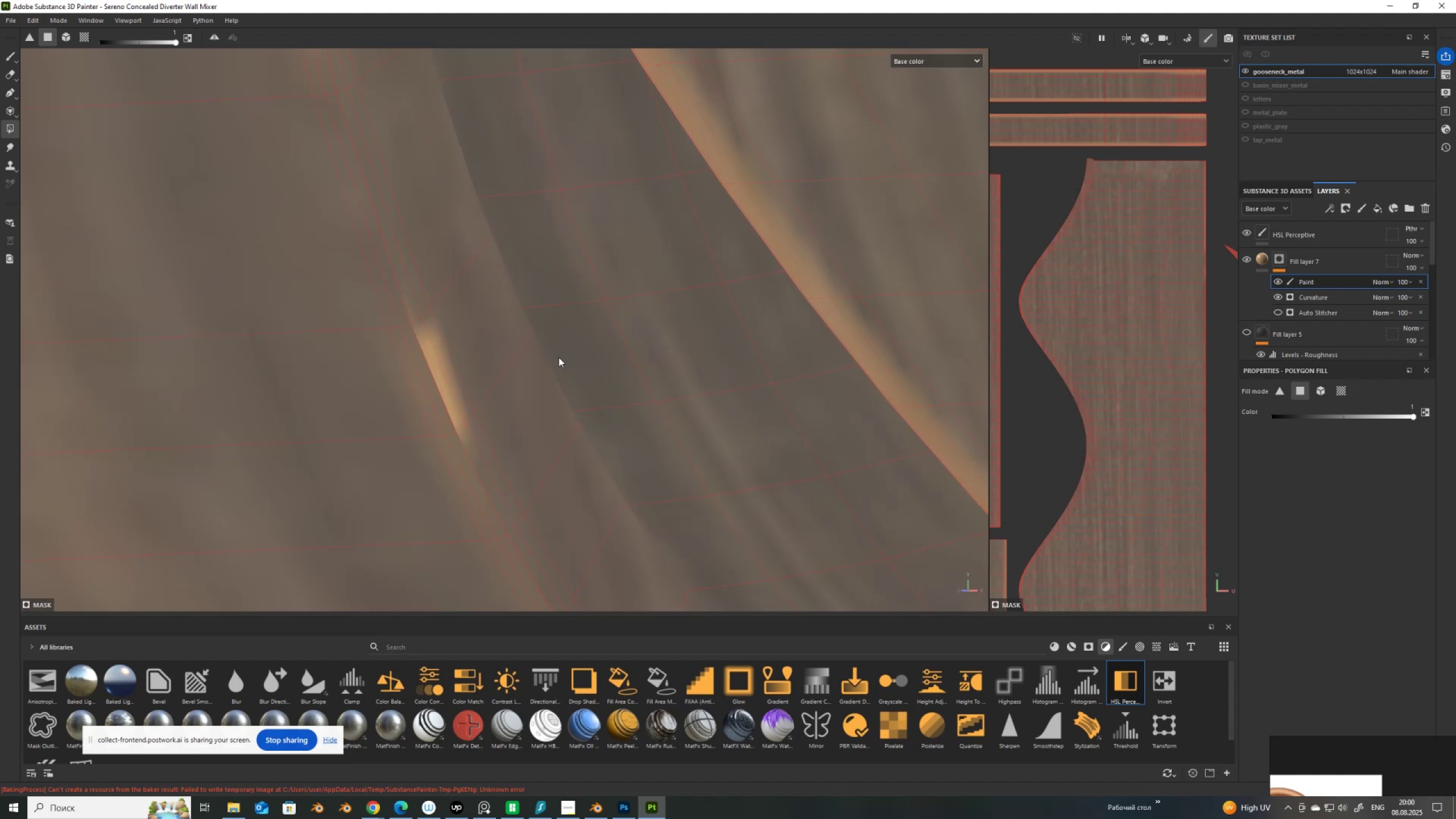 
key(Control+ControlLeft)
 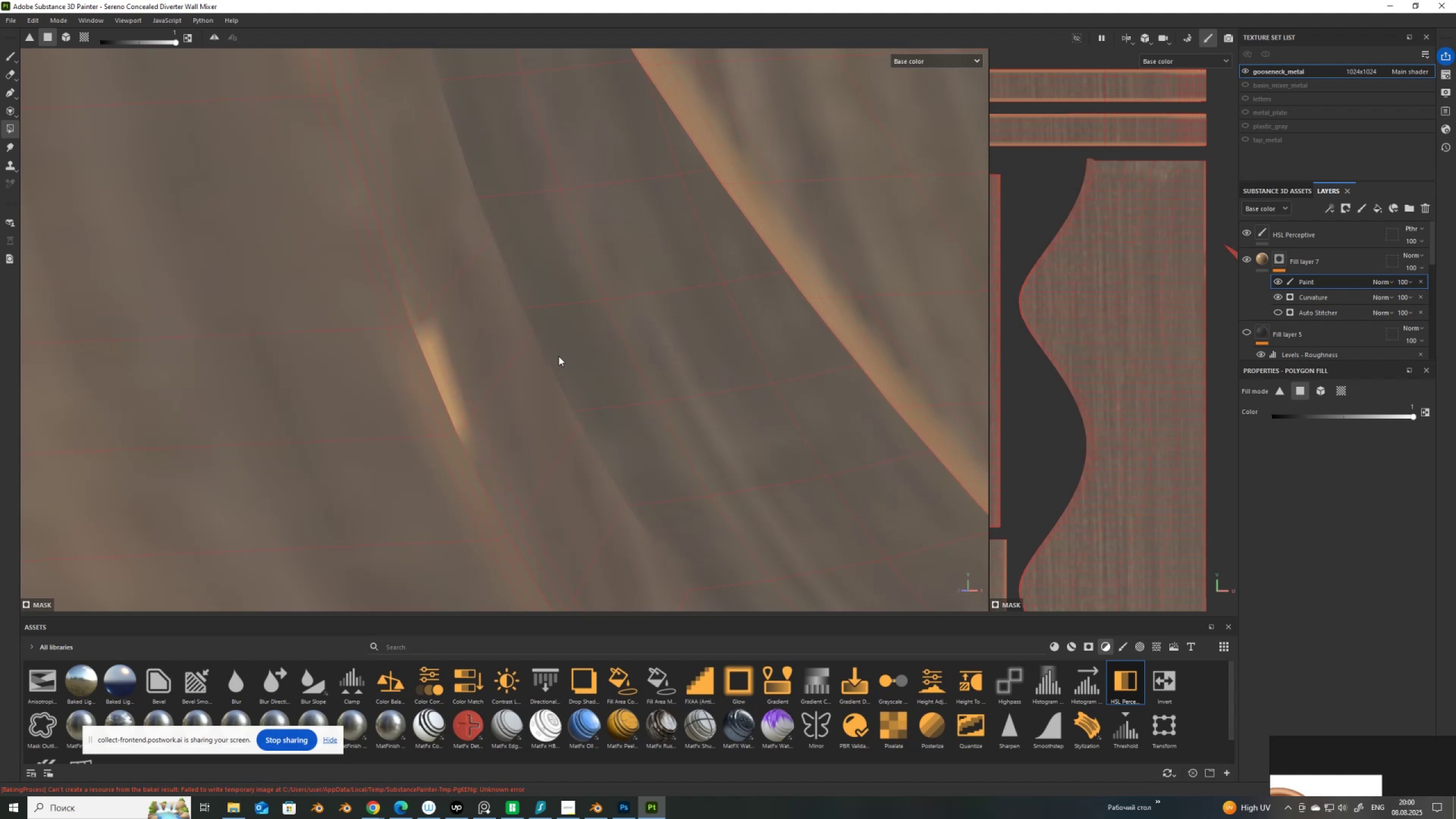 
key(Control+Z)
 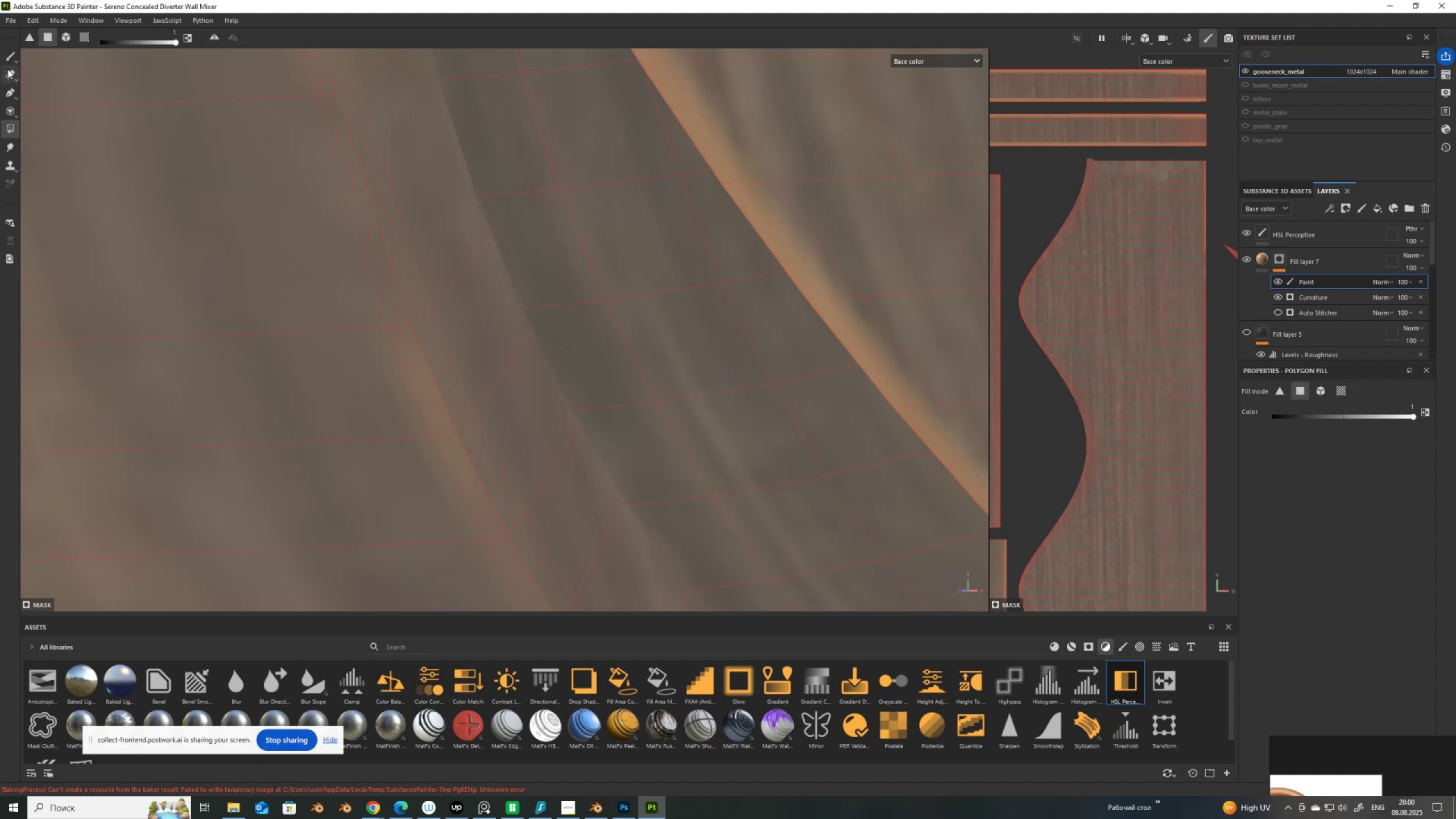 
left_click([12, 50])
 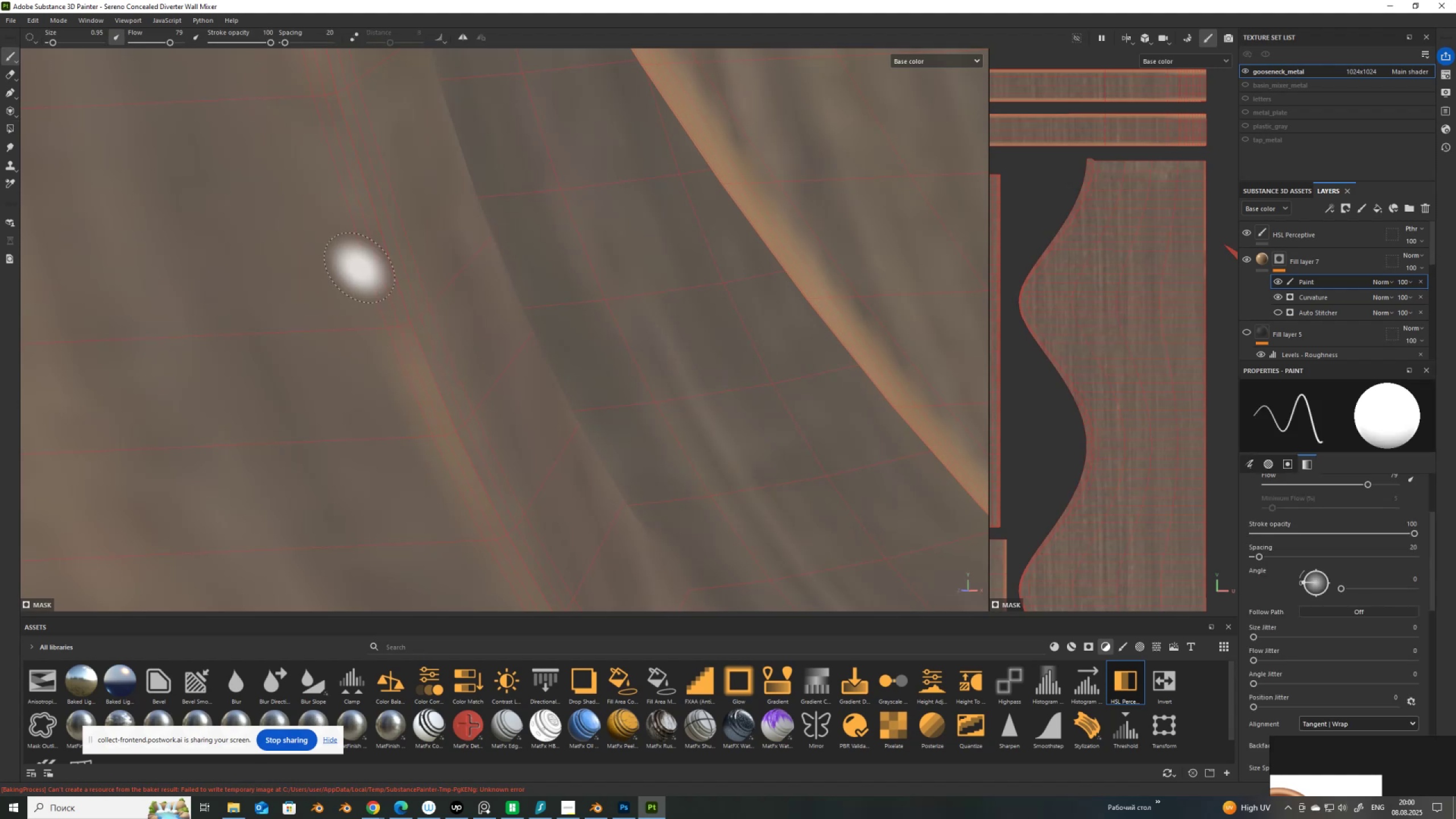 
scroll: coordinate [417, 226], scroll_direction: down, amount: 11.0
 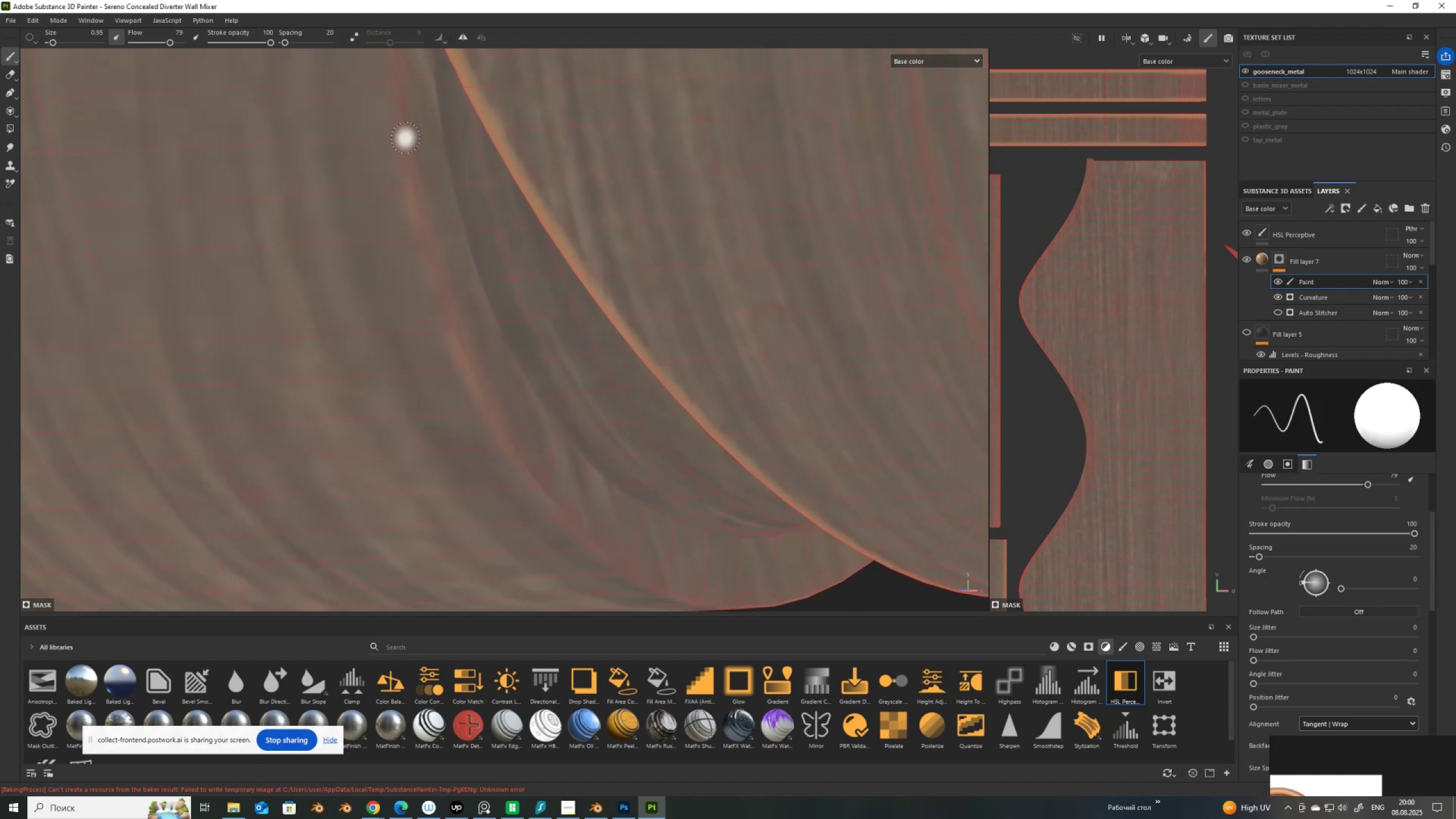 
hold_key(key=ControlLeft, duration=0.63)
 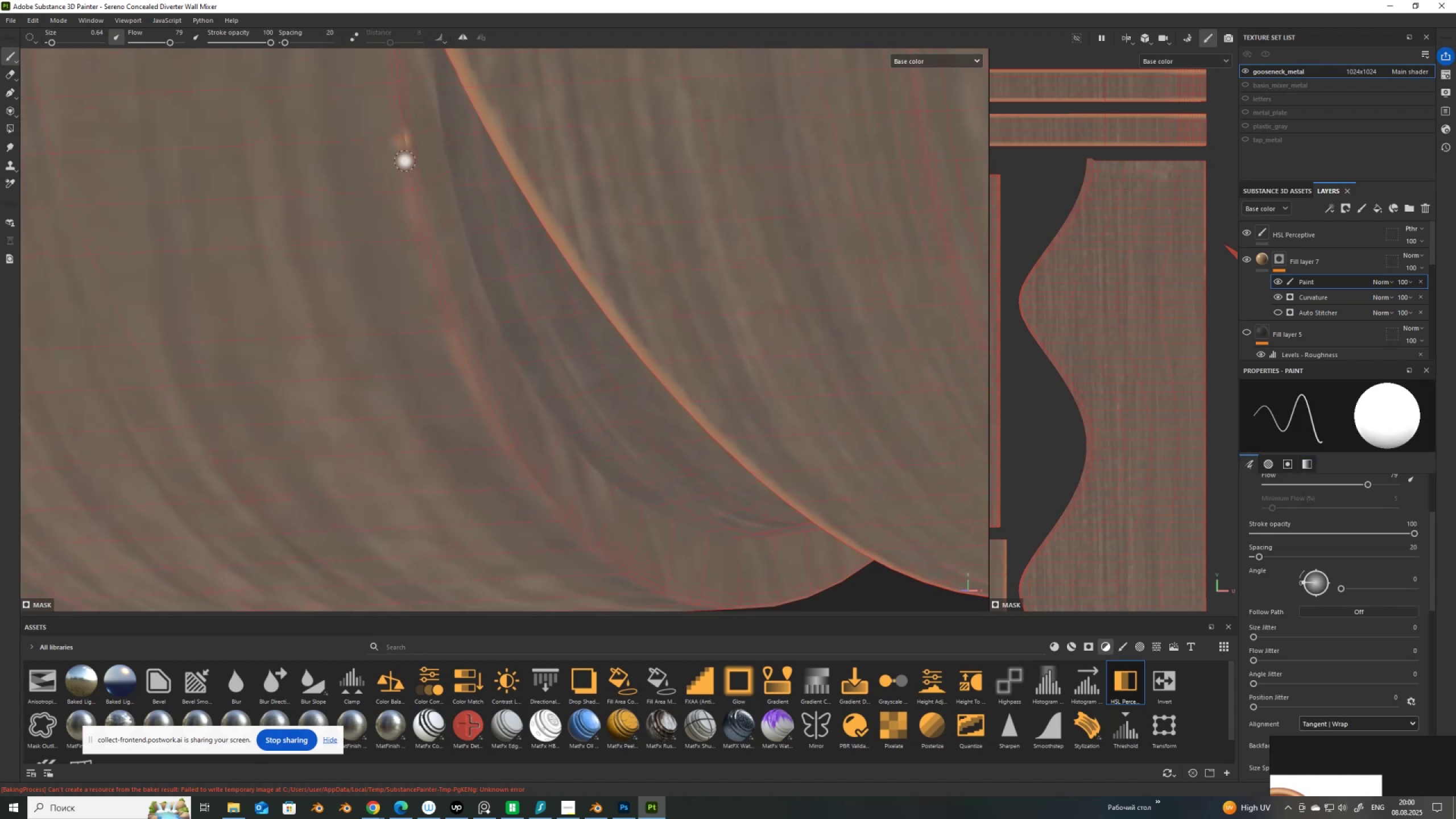 
hold_key(key=ShiftLeft, duration=1.5)
left_click([423, 235])
 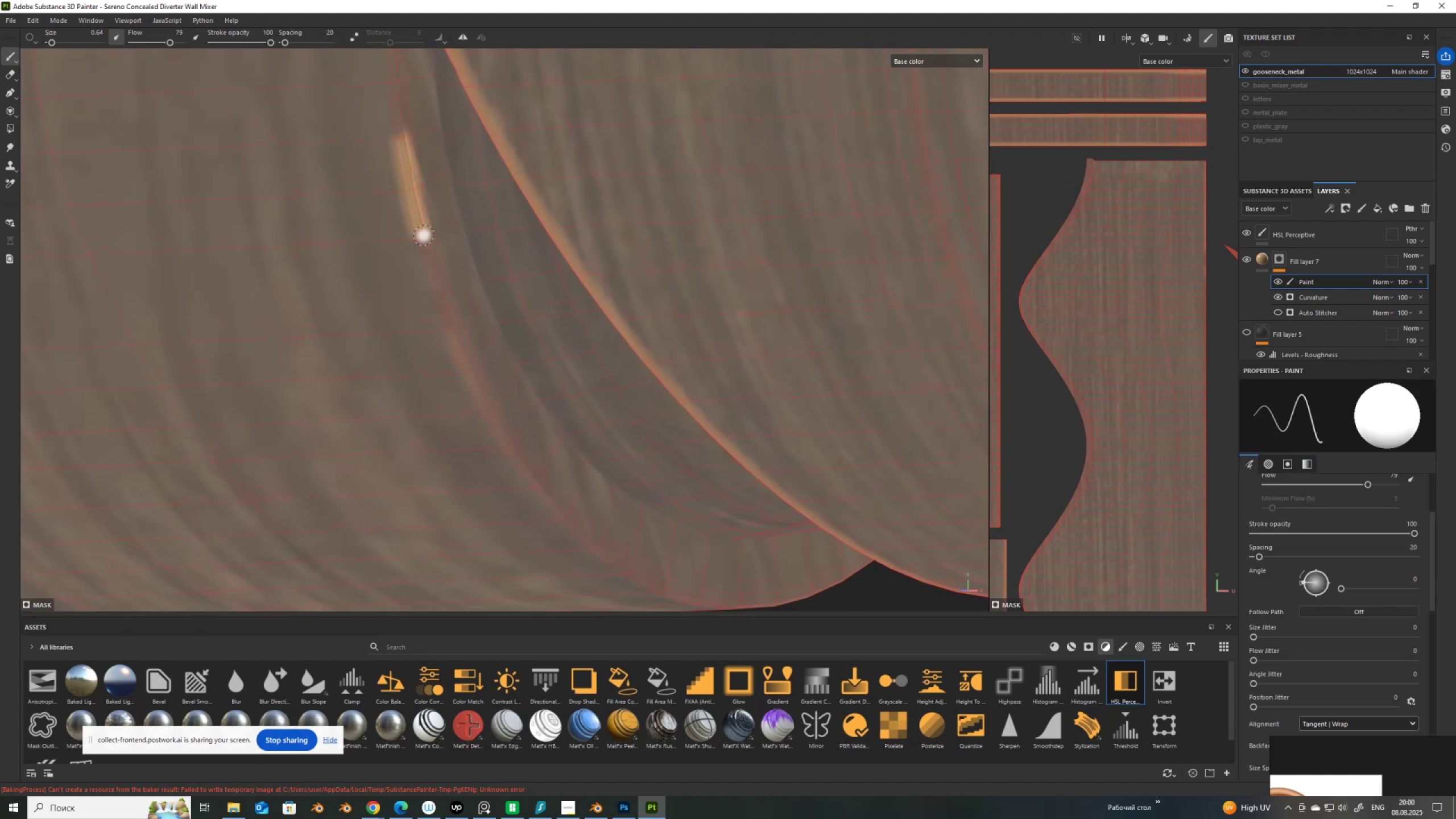 
hold_key(key=ShiftLeft, duration=1.51)
left_click([451, 326])
 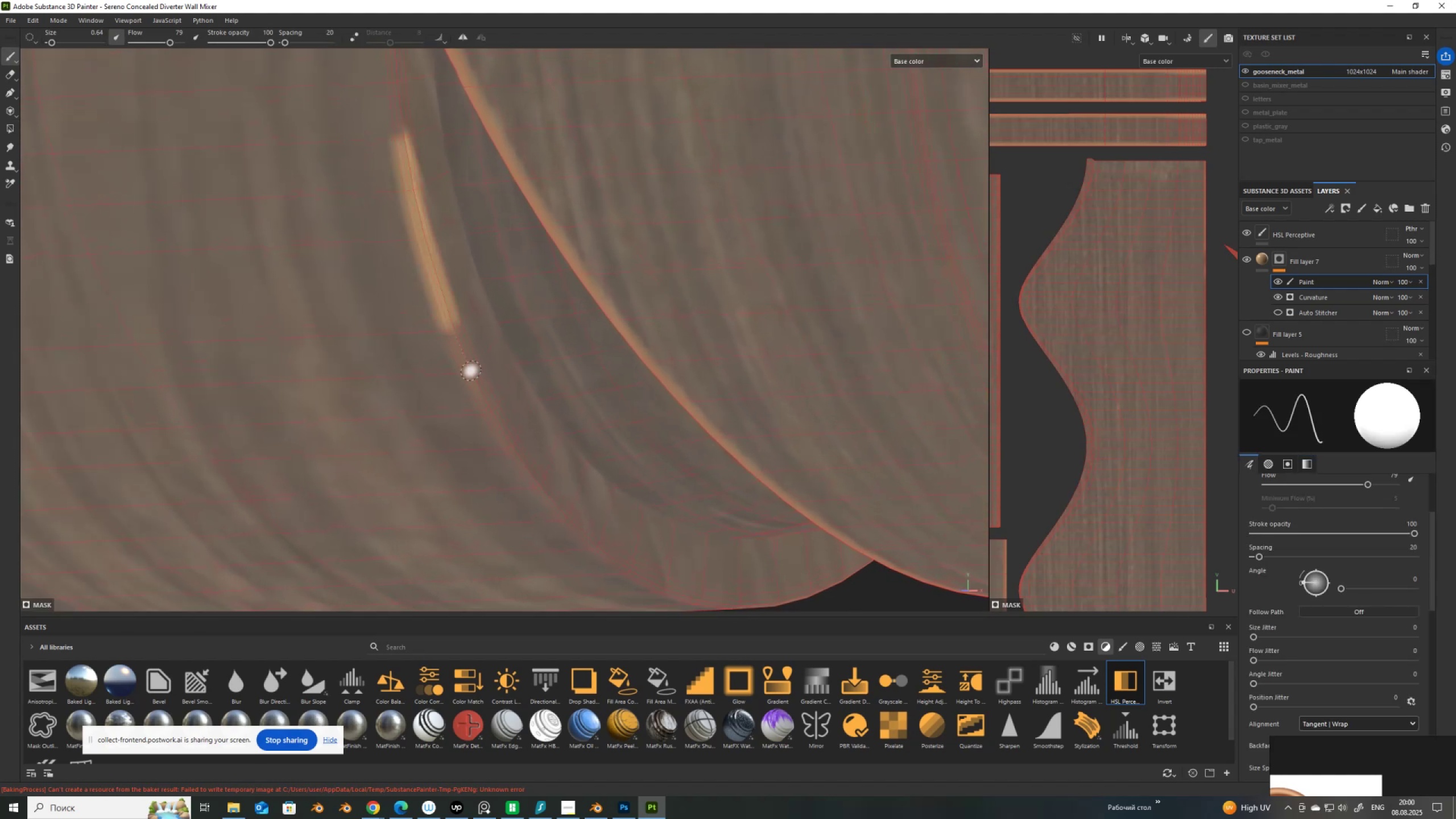 
hold_key(key=ShiftLeft, duration=1.53)
left_click([490, 407])
 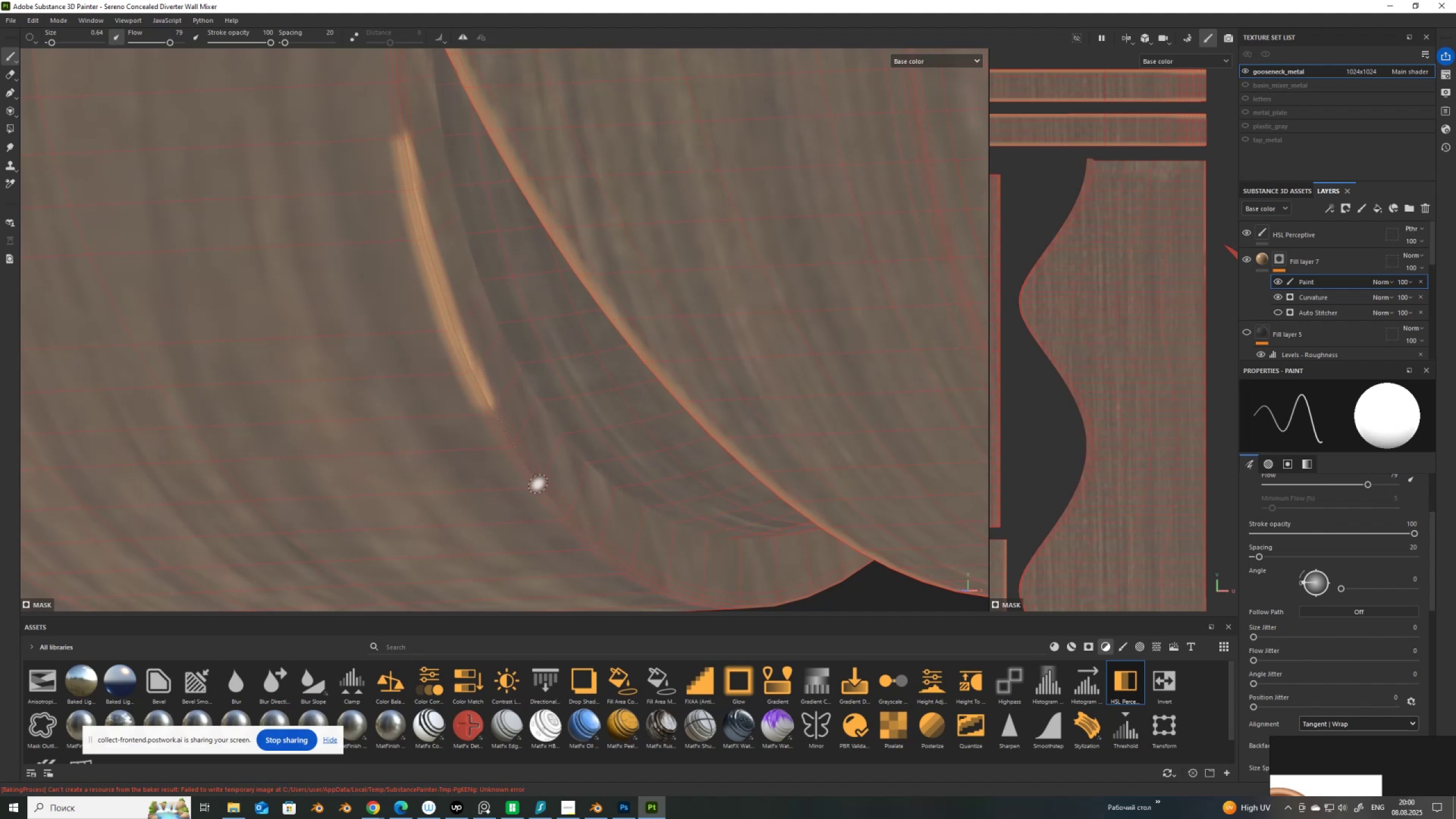 
hold_key(key=ShiftLeft, duration=1.51)
 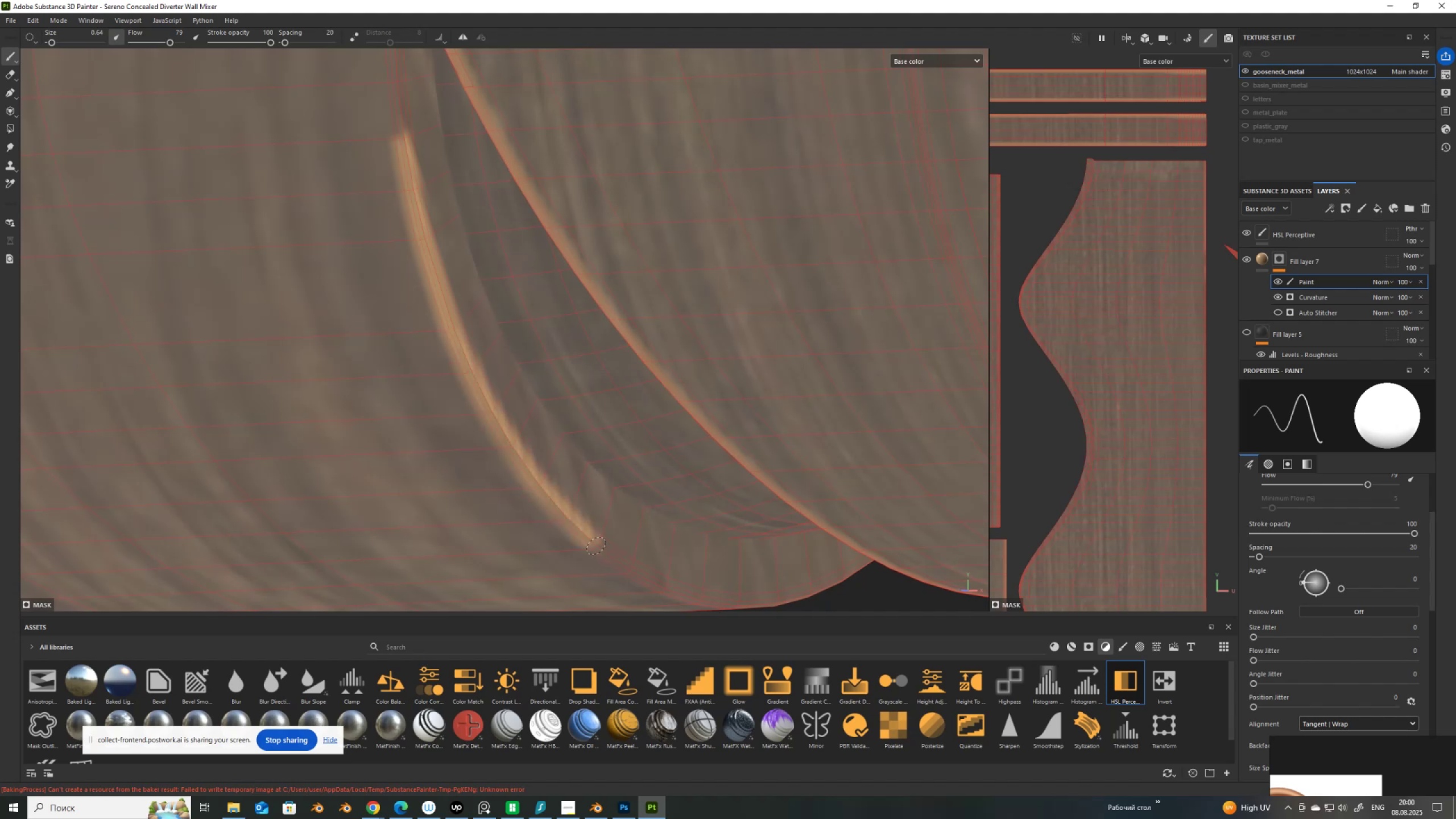 
hold_key(key=ShiftLeft, duration=0.61)
left_click([596, 546])
 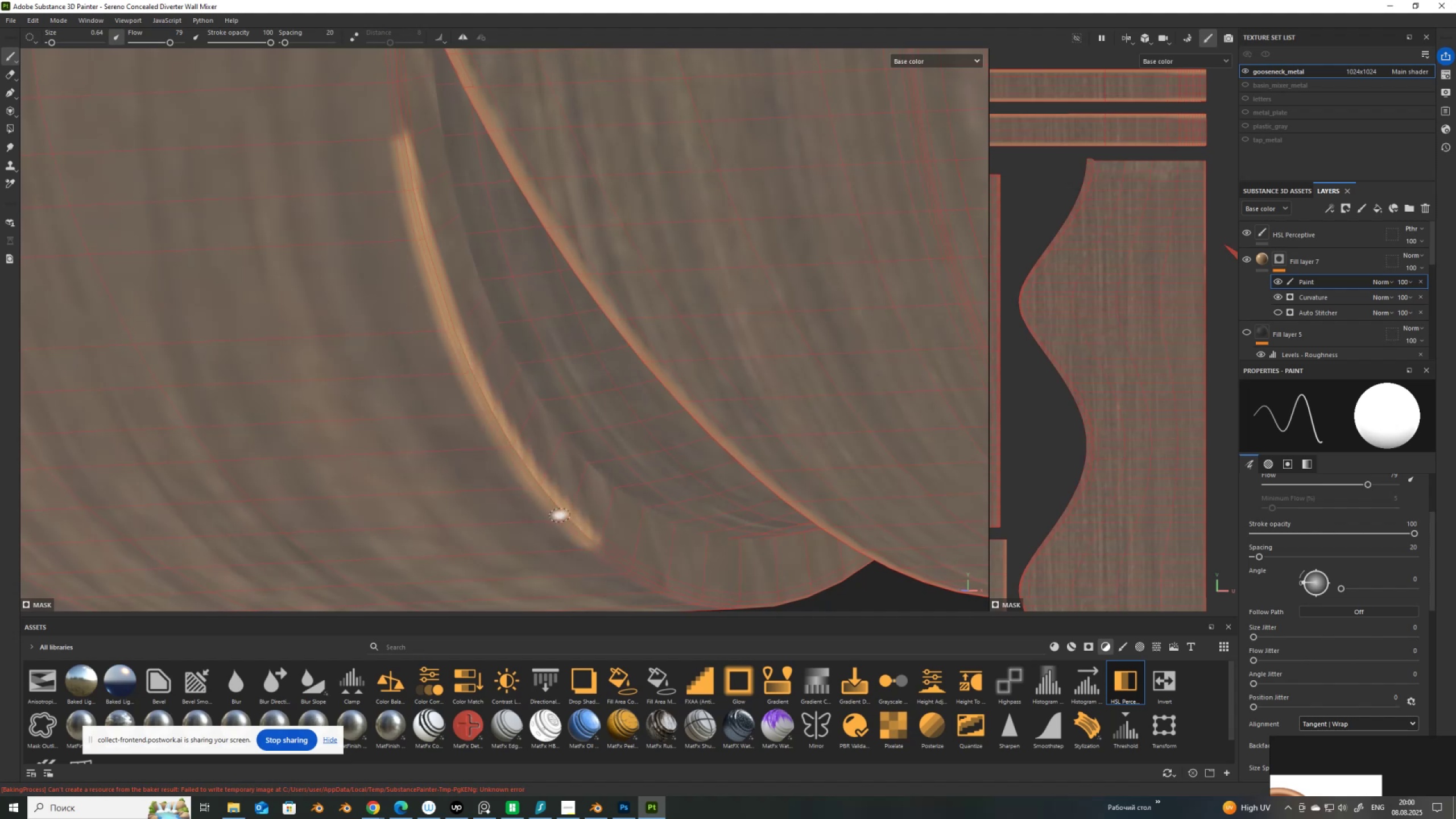 
scroll: coordinate [489, 463], scroll_direction: down, amount: 3.0
 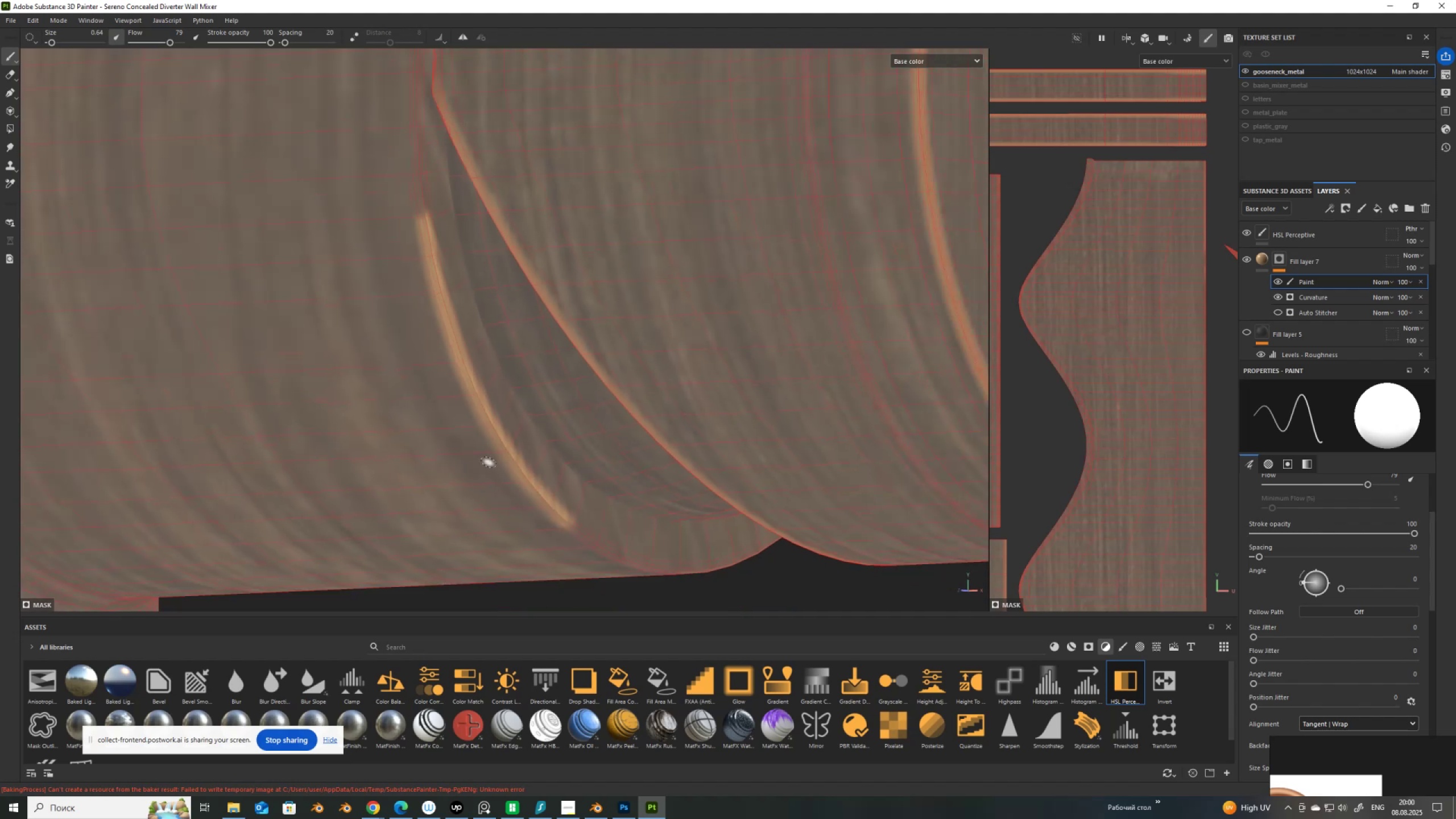 
hold_key(key=AltLeft, duration=1.53)
left_click_drag(start_coordinate=[553, 436], to_coordinate=[325, 336])
 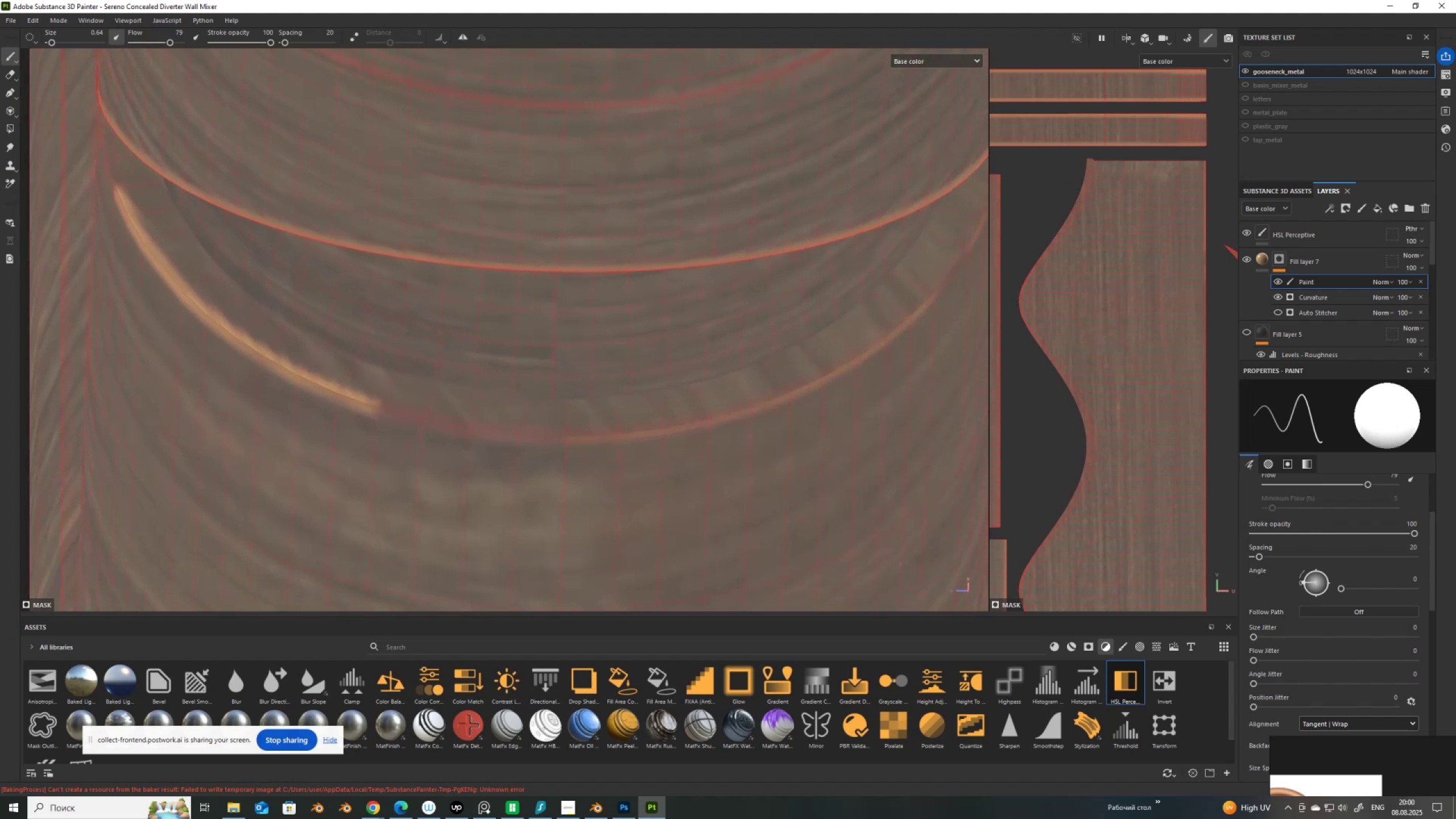 
scroll: coordinate [375, 448], scroll_direction: up, amount: 4.0
 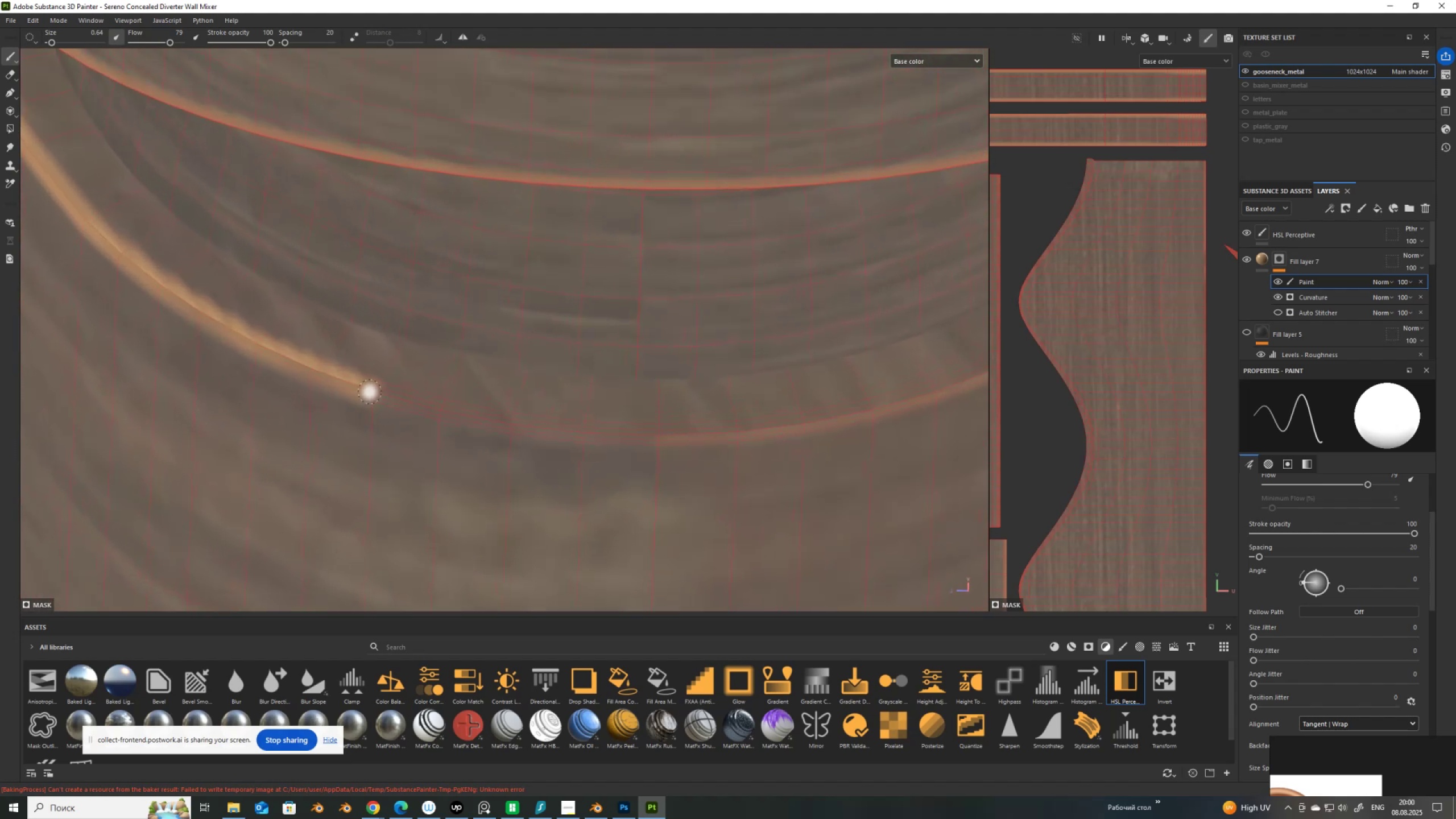 
hold_key(key=ShiftLeft, duration=1.53)
left_click([506, 426])
 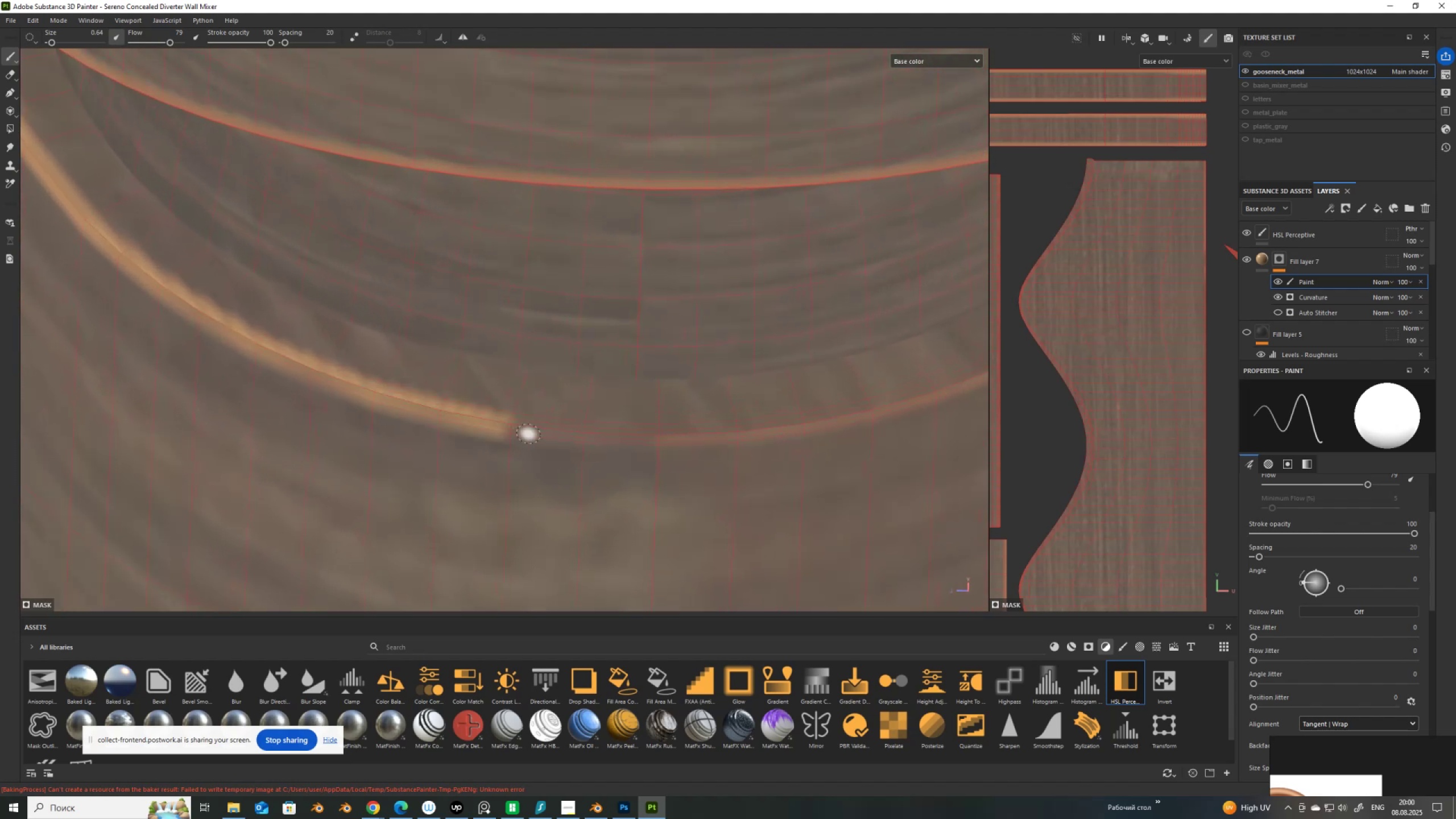 
hold_key(key=ShiftLeft, duration=1.51)
left_click([660, 439])
 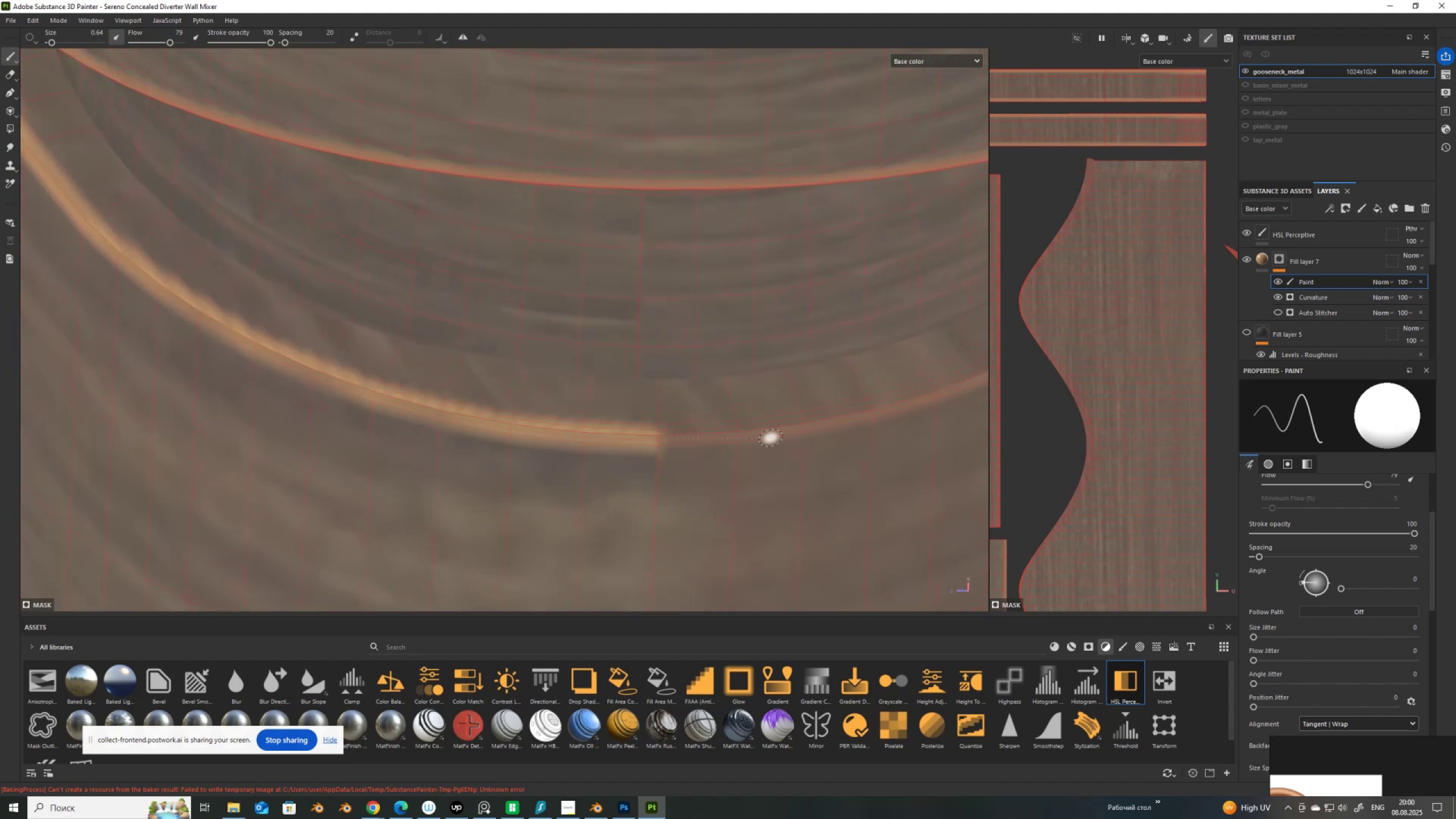 
hold_key(key=ShiftLeft, duration=1.53)
left_click([804, 427])
 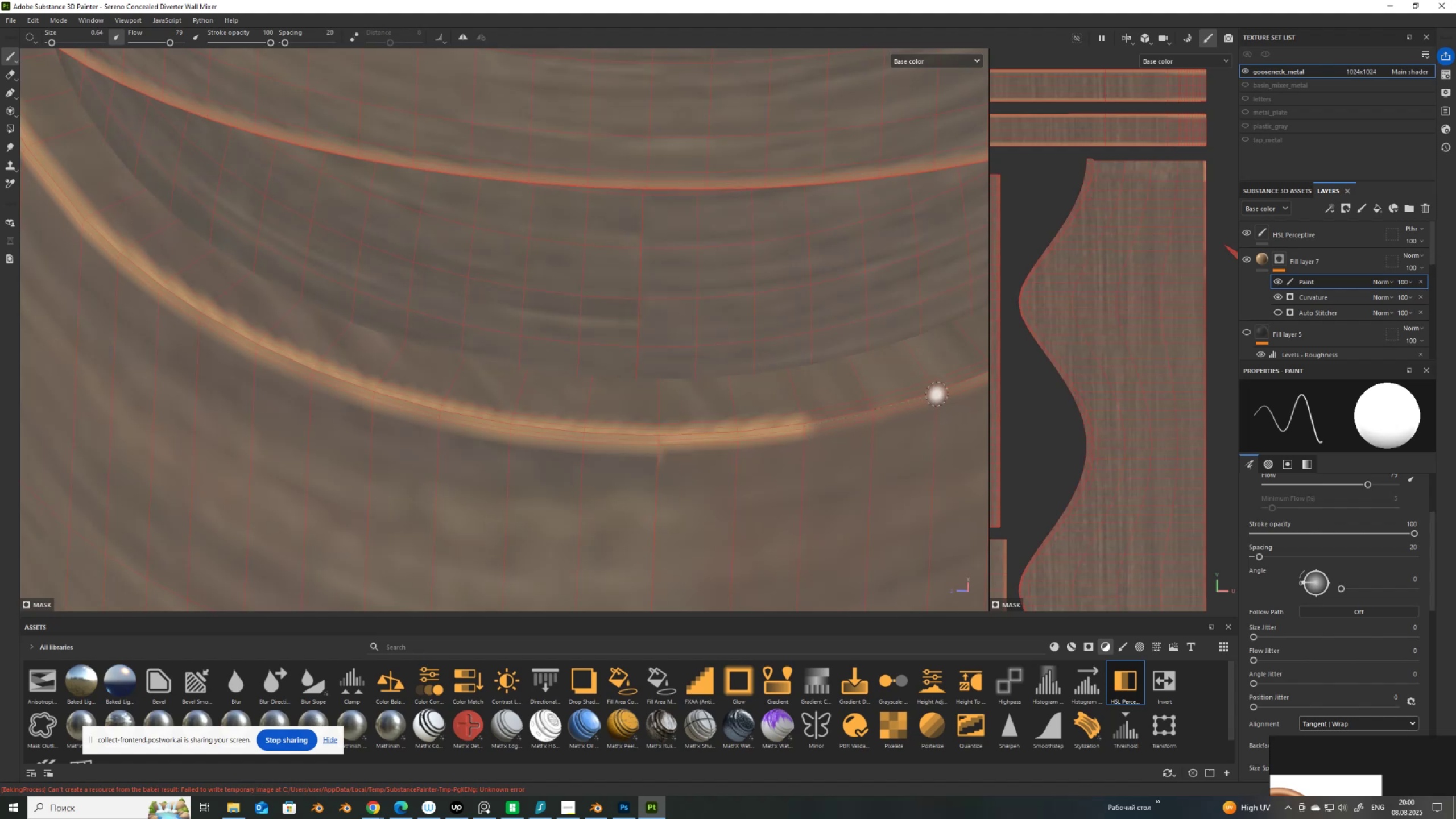 
key(Shift+ShiftLeft)
 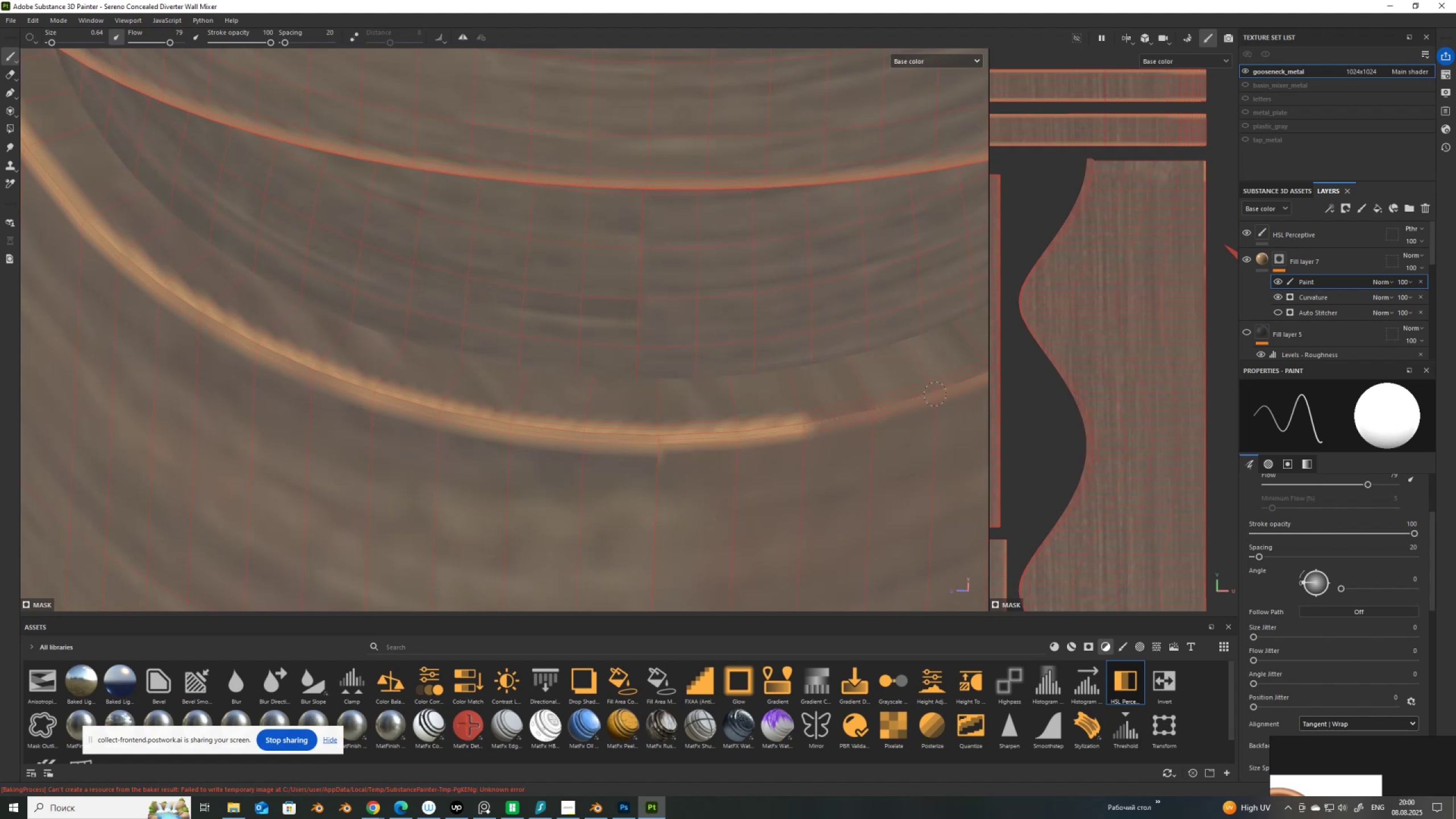 
key(Shift+ShiftLeft)
 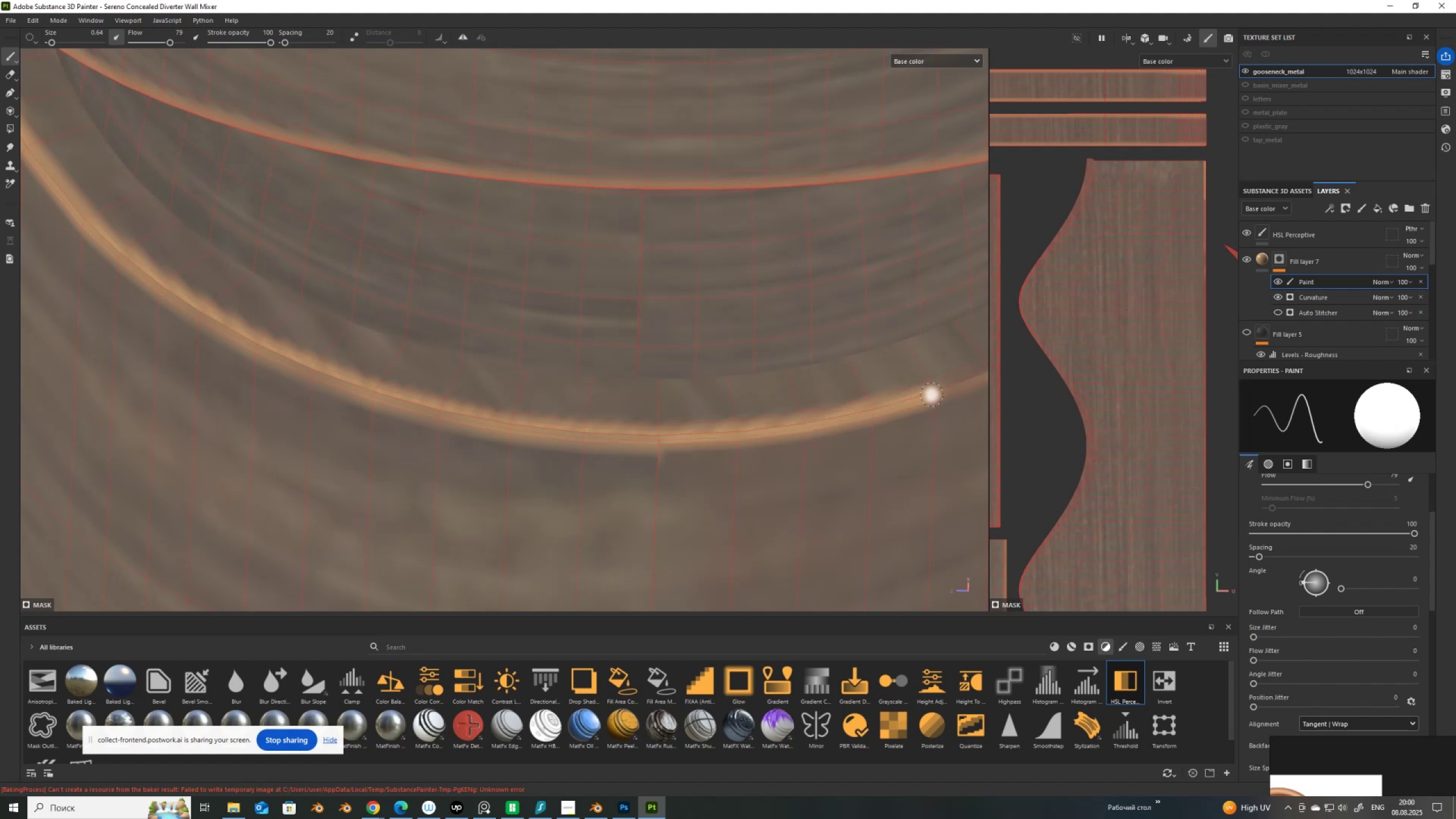 
key(Shift+ShiftLeft)
 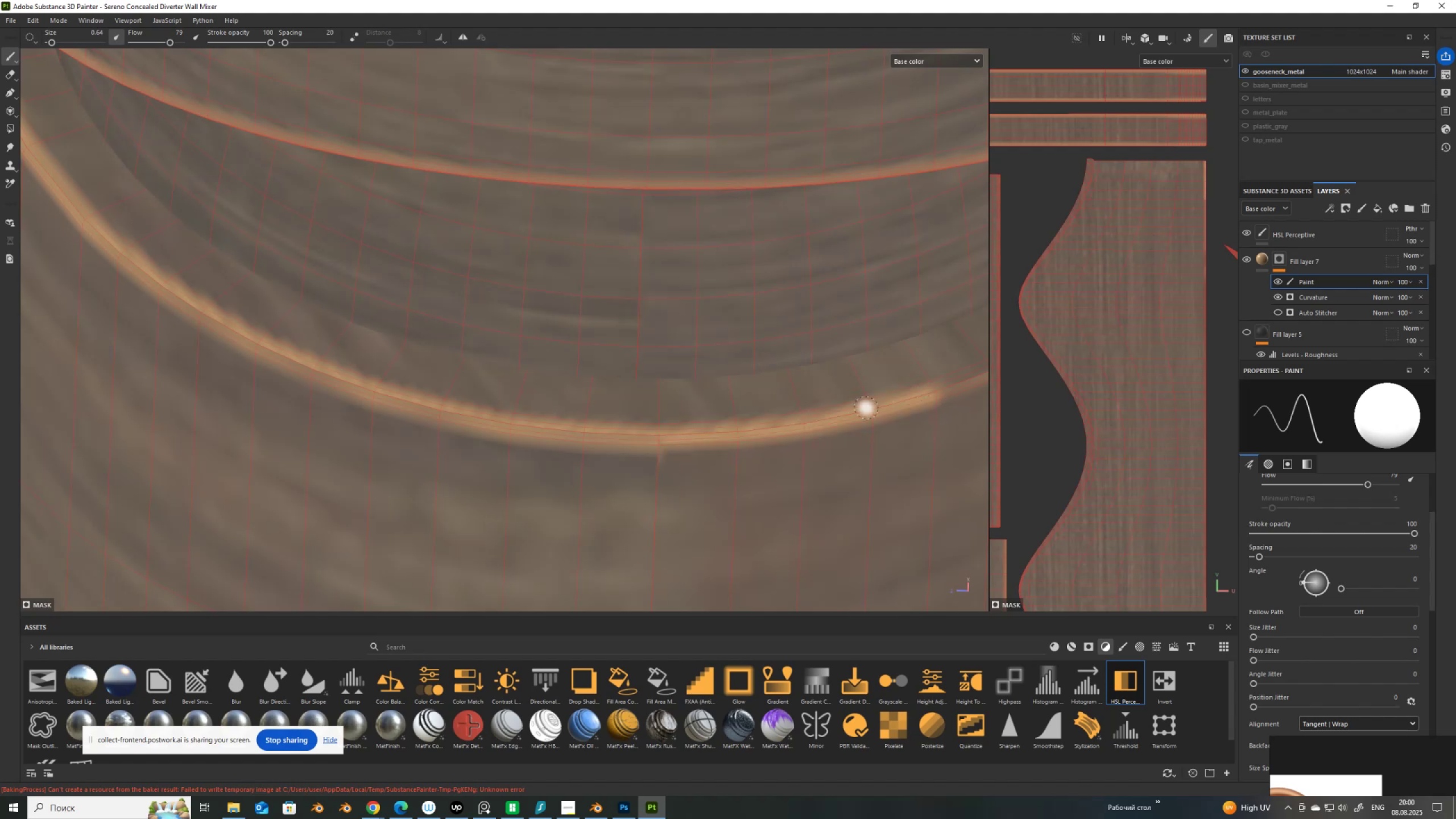 
key(Shift+ShiftLeft)
 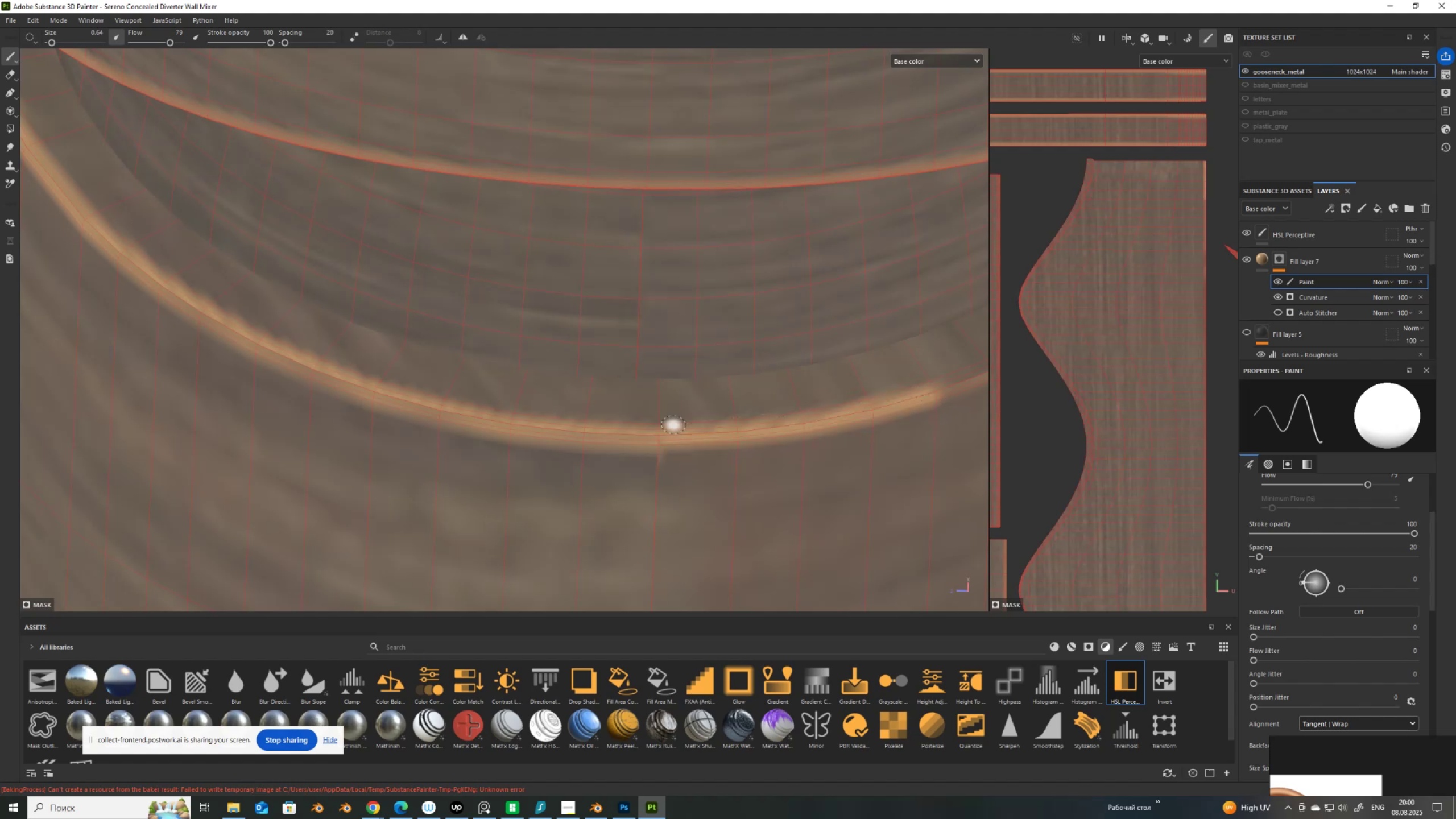 
key(Shift+ShiftLeft)
 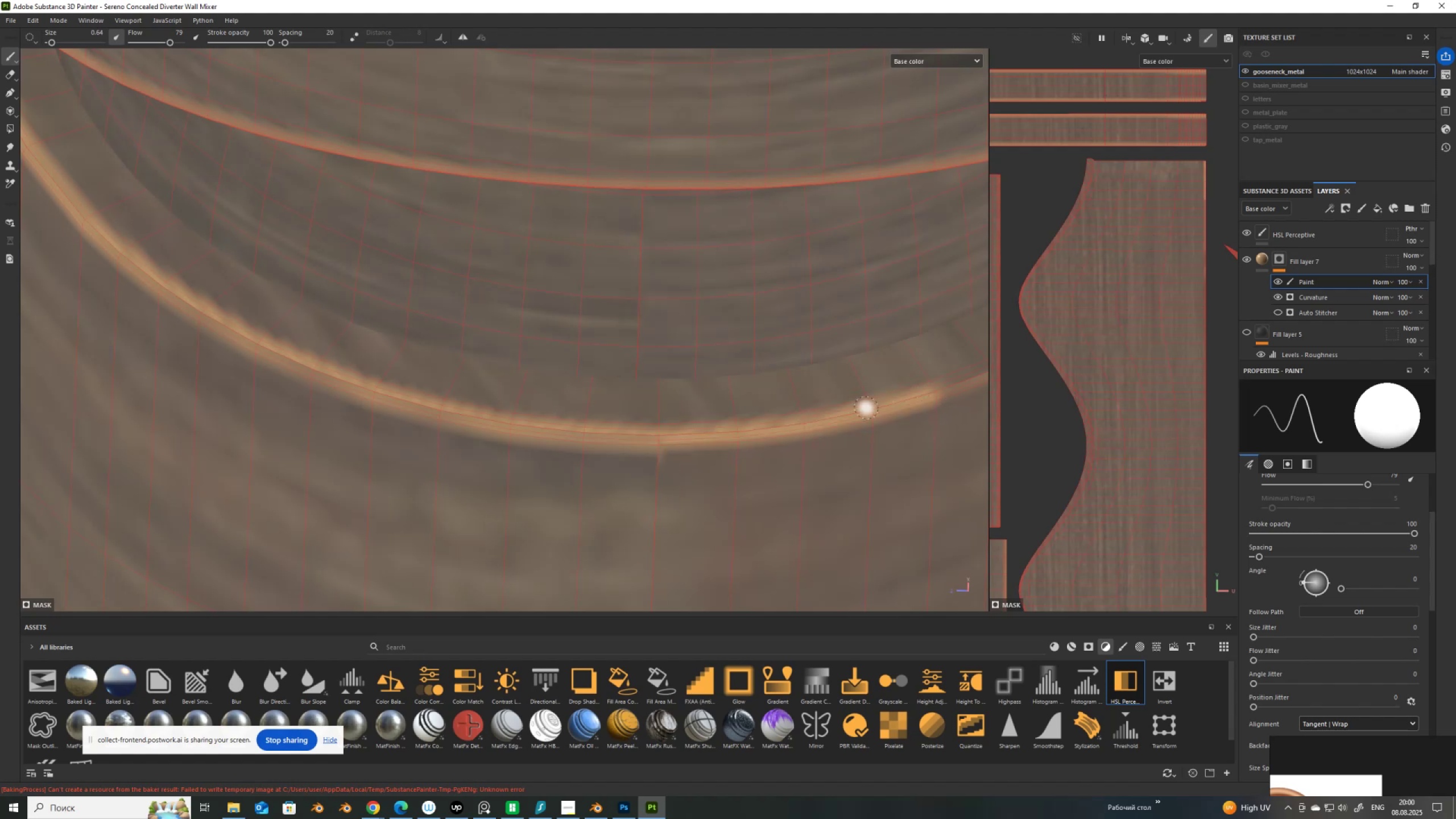 
key(Shift+ShiftLeft)
 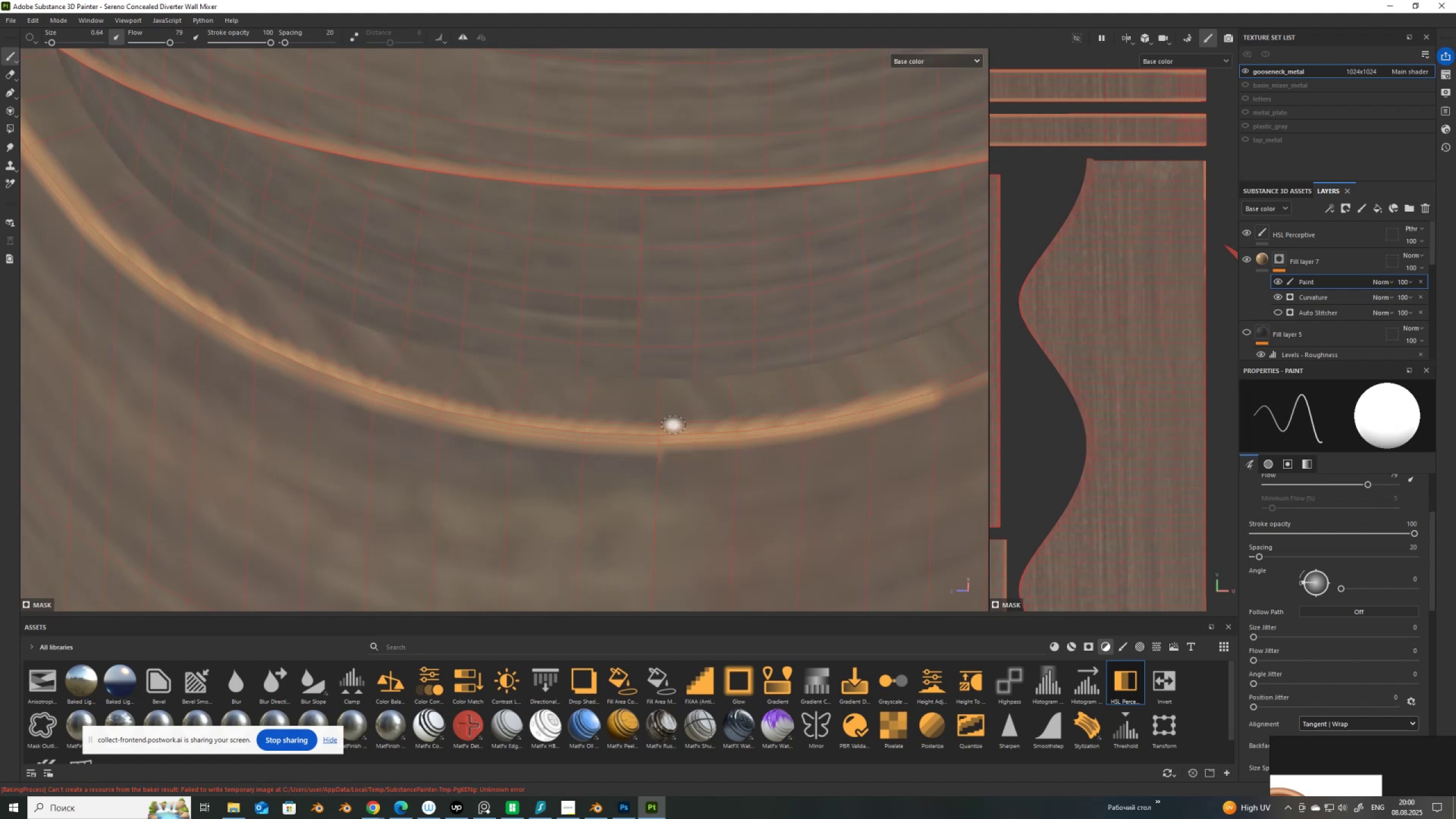 
key(Shift+ShiftLeft)
 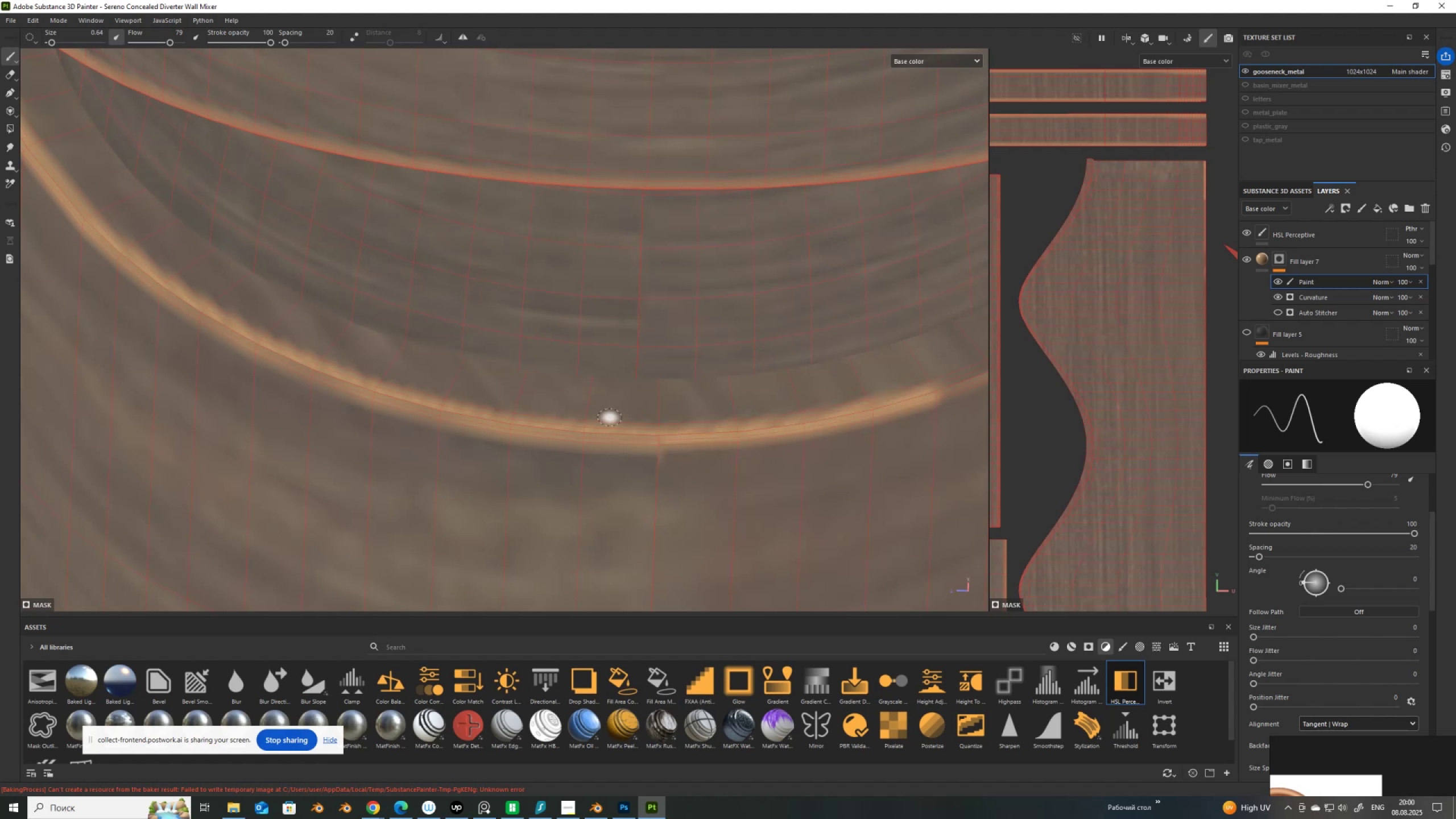 
scroll: coordinate [387, 379], scroll_direction: down, amount: 8.0
 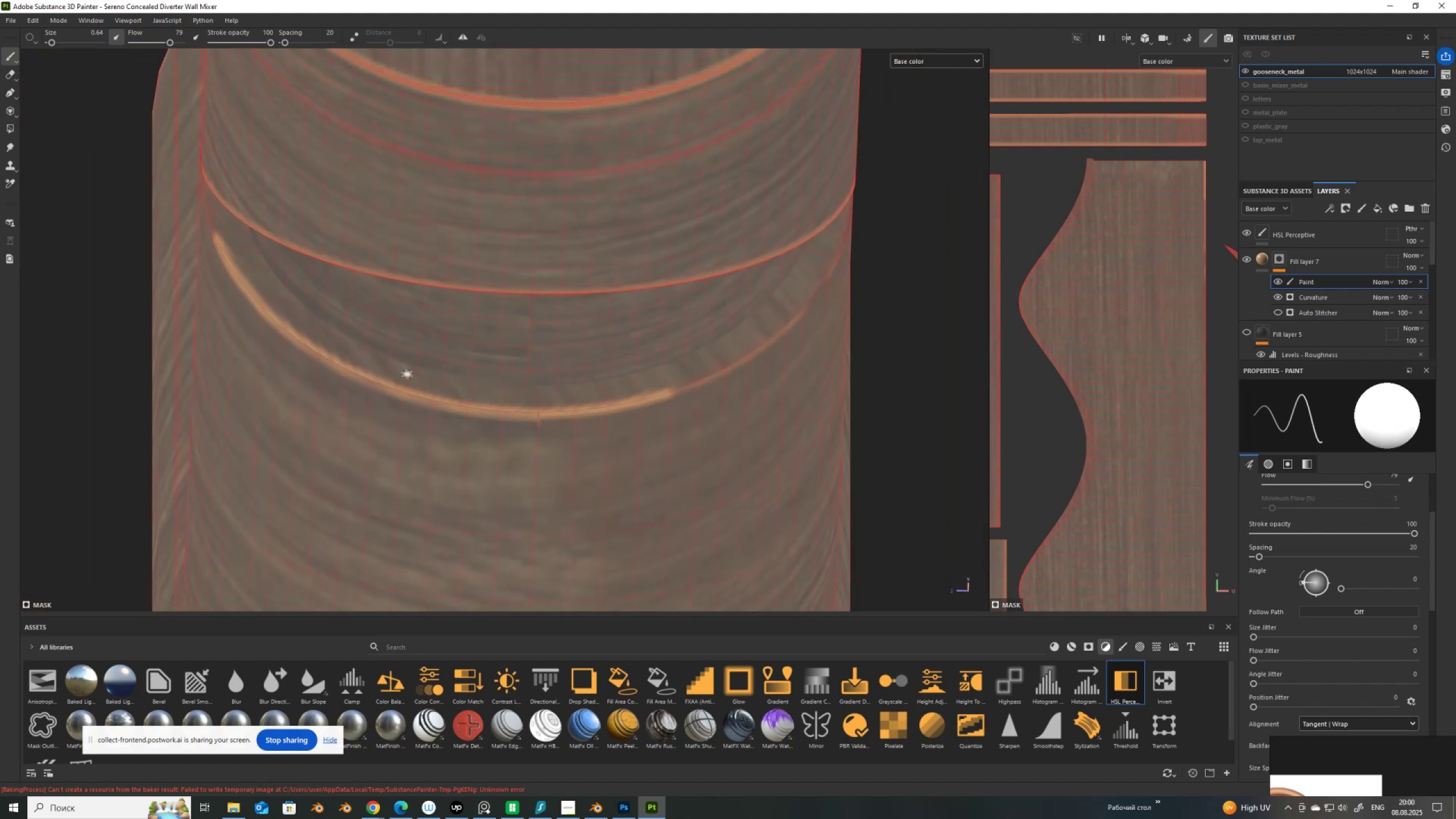 
hold_key(key=AltLeft, duration=1.52)
left_click_drag(start_coordinate=[628, 378], to_coordinate=[424, 412])
 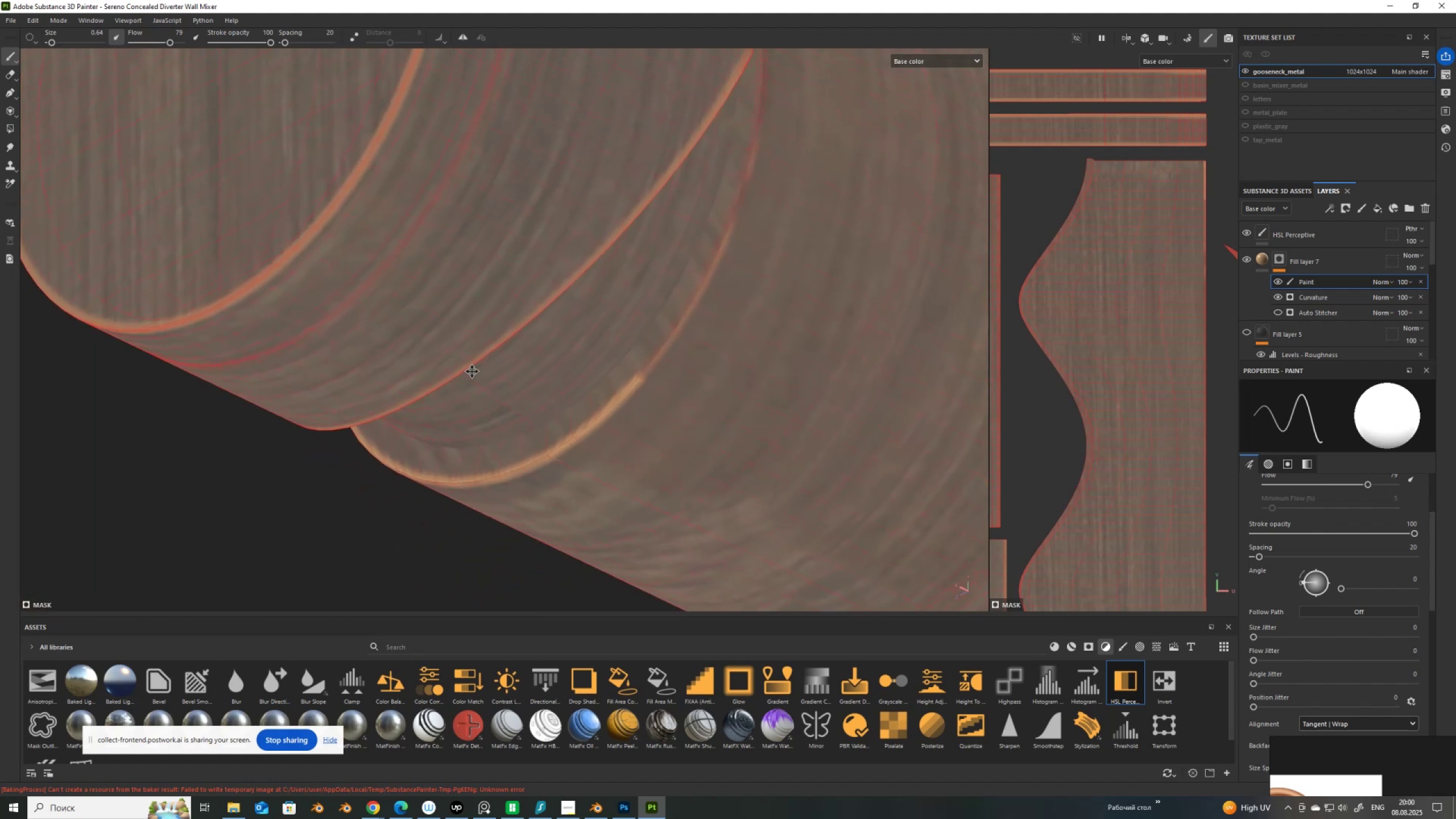 
key(Alt+AltLeft)
 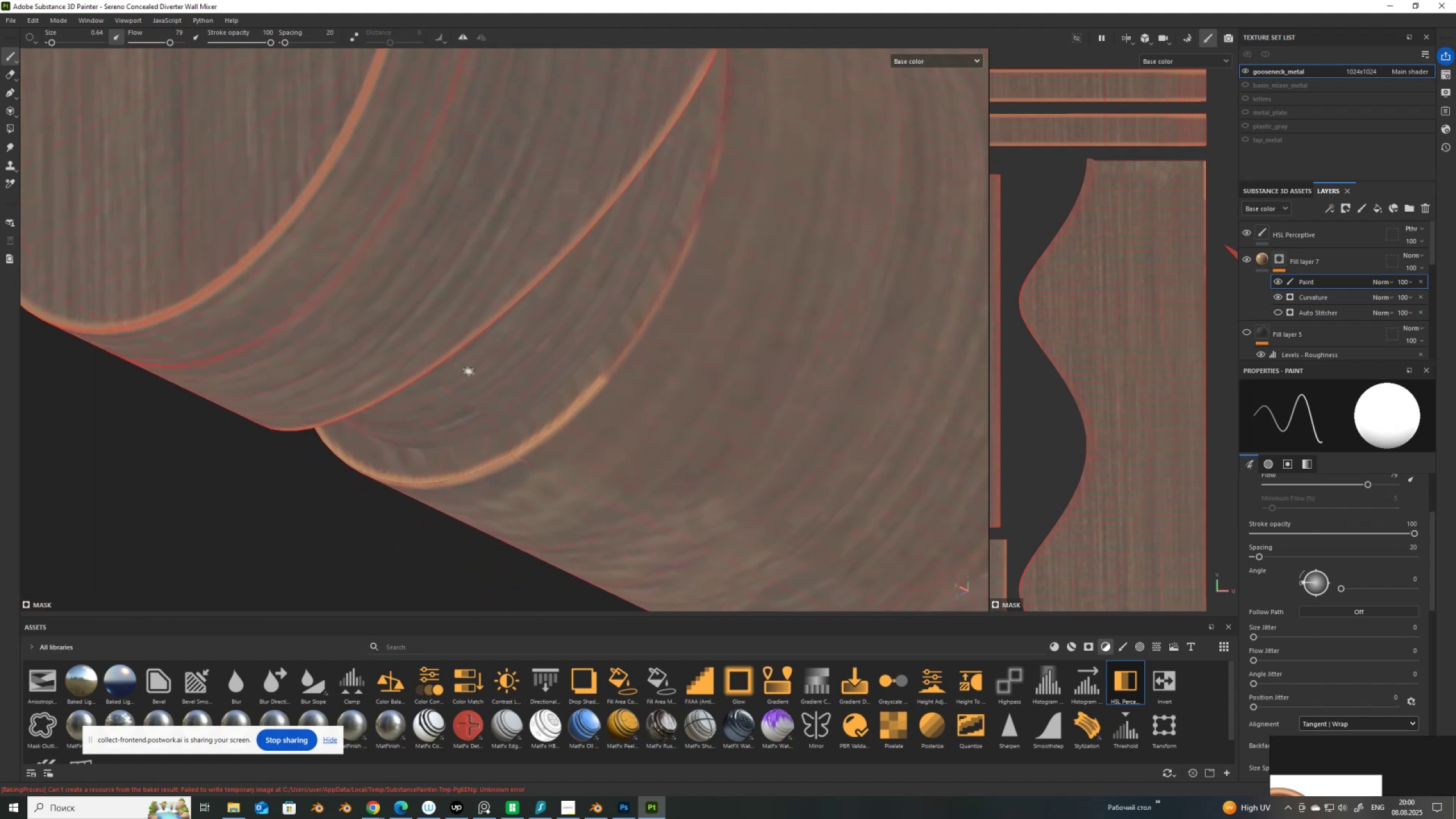 
scroll: coordinate [646, 339], scroll_direction: up, amount: 6.0
 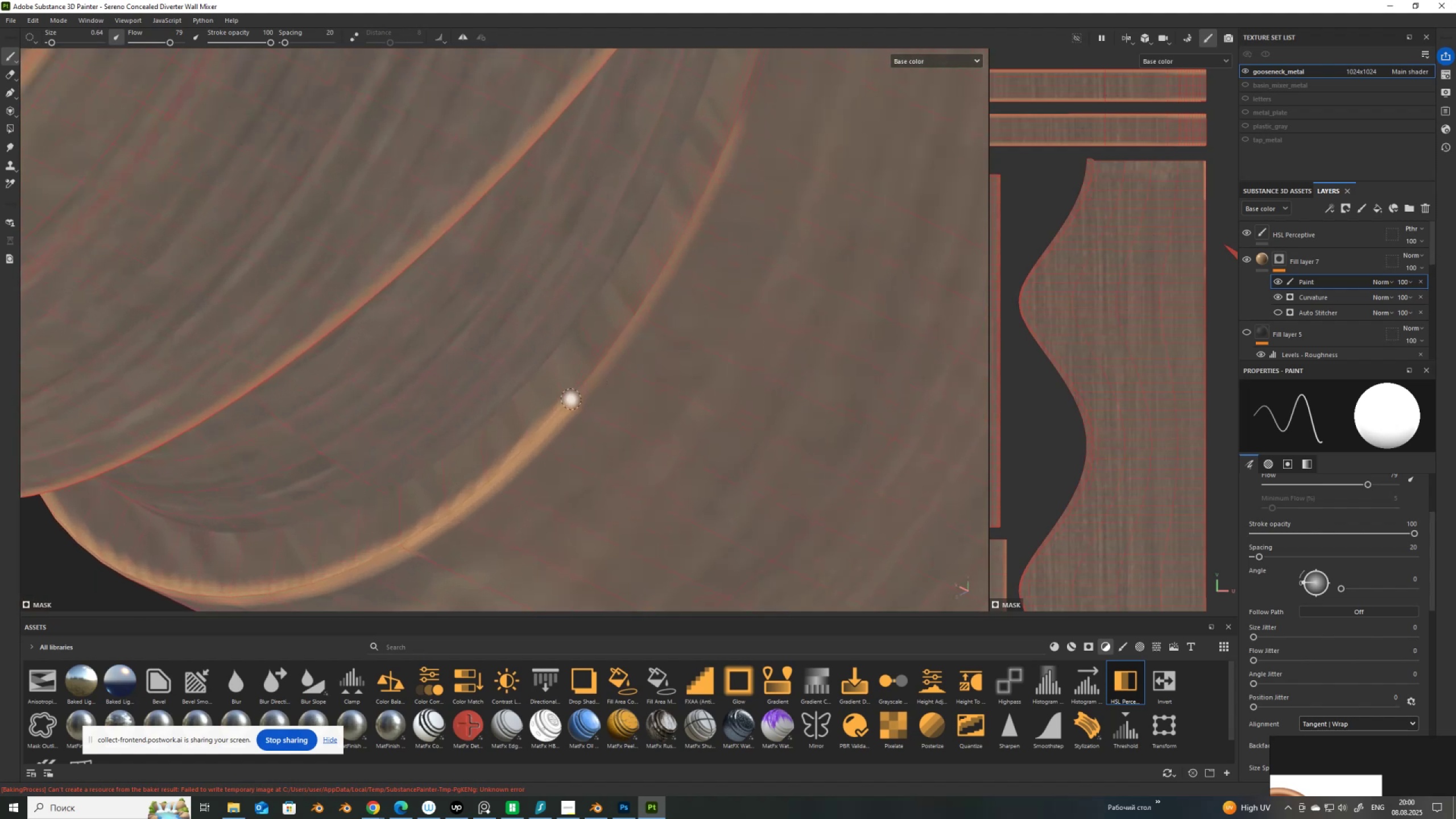 
left_click([572, 400])
 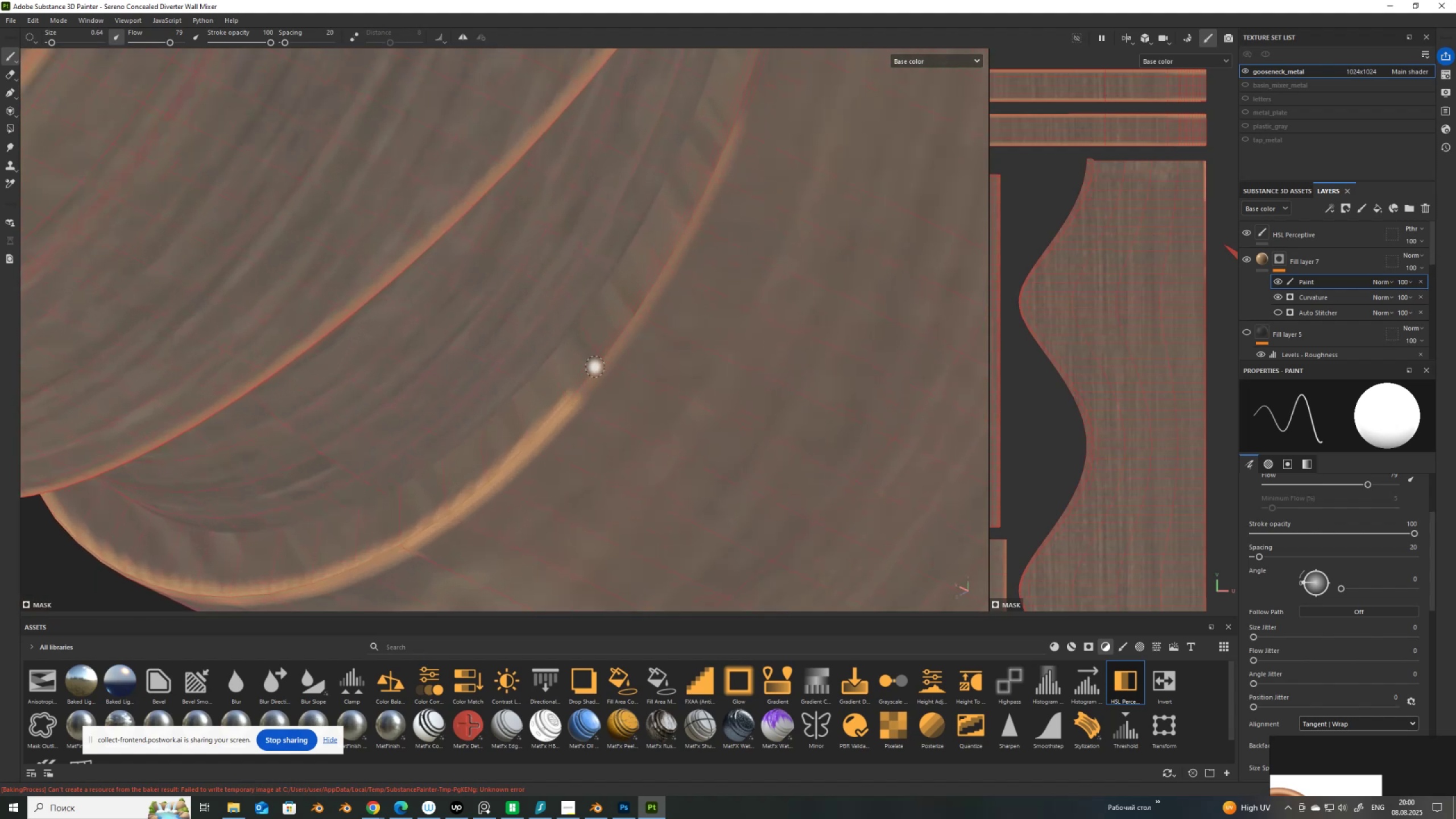 
hold_key(key=ShiftLeft, duration=1.52)
left_click([636, 312])
 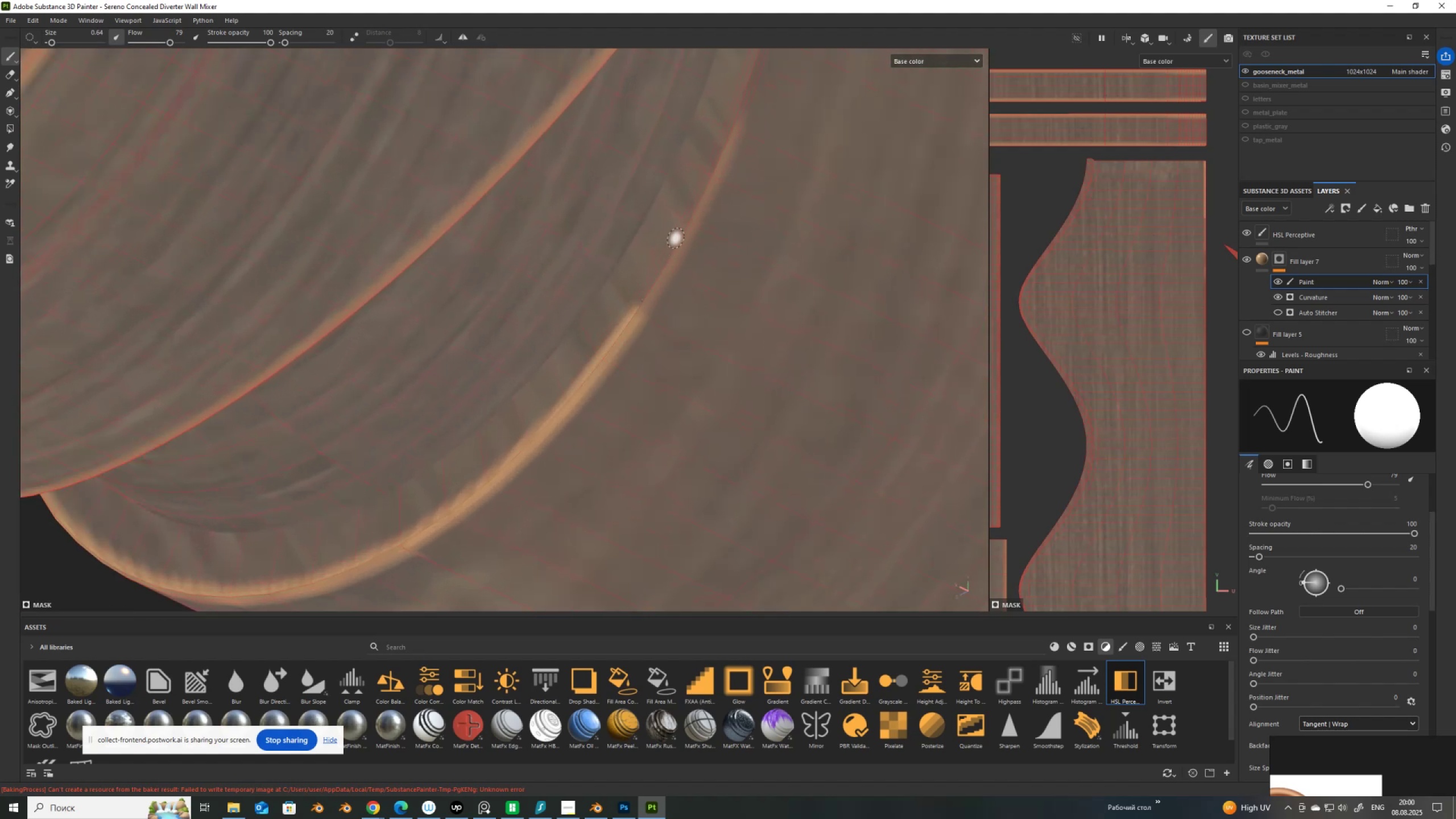 
hold_key(key=ShiftLeft, duration=1.52)
left_click([690, 220])
 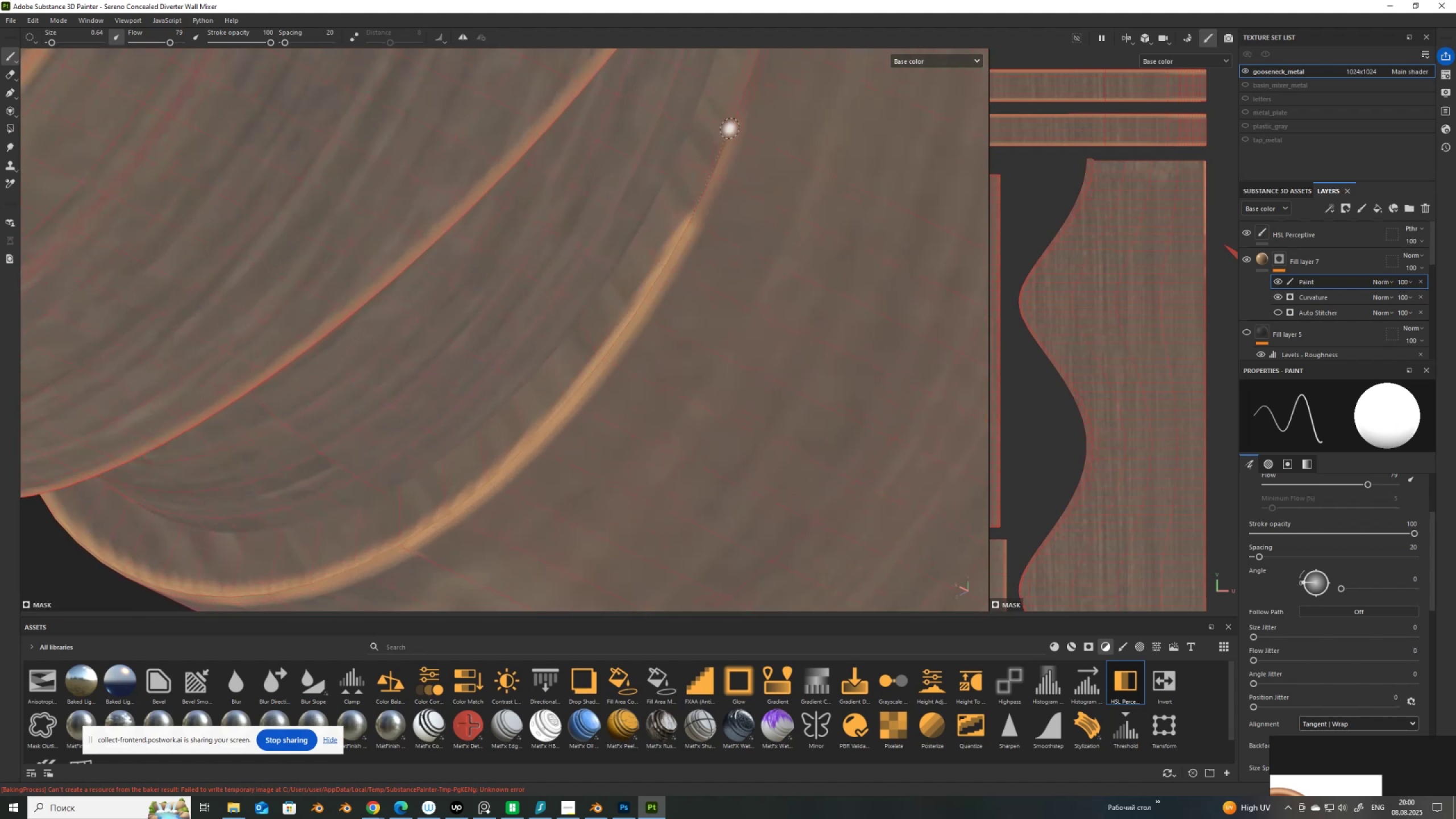 
key(Shift+ShiftLeft)
 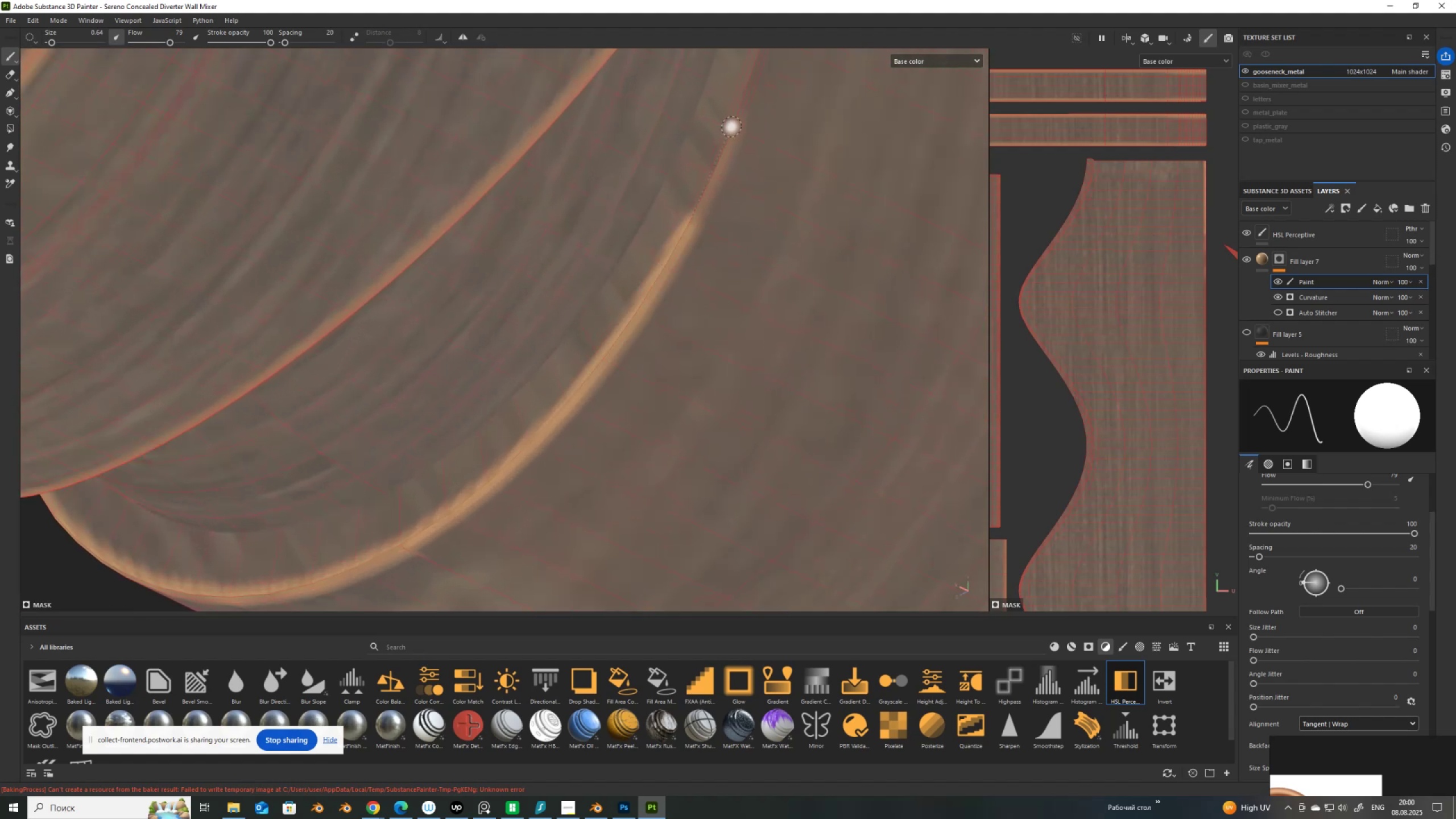 
key(Shift+ShiftLeft)
 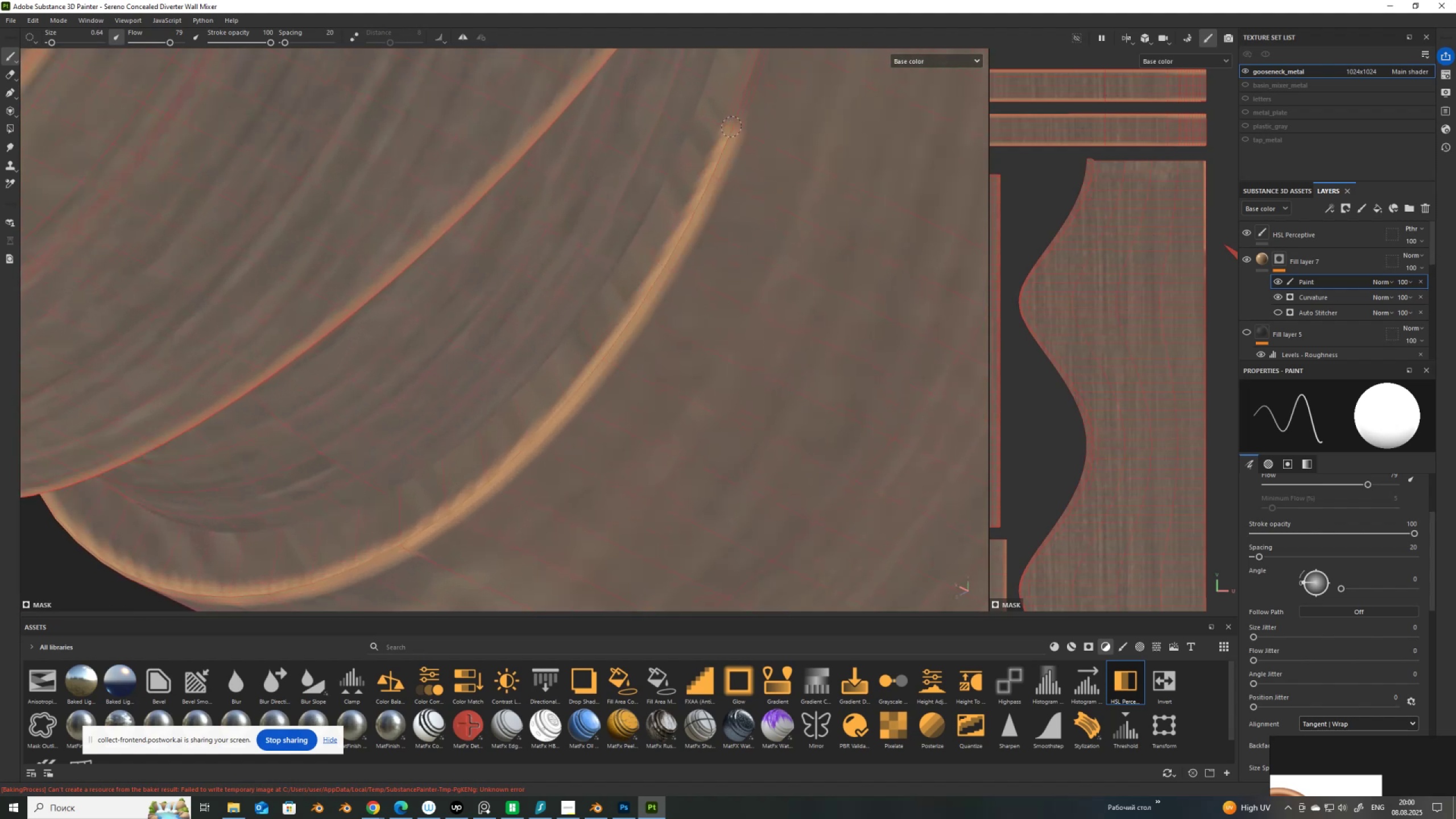 
left_click([731, 127])
 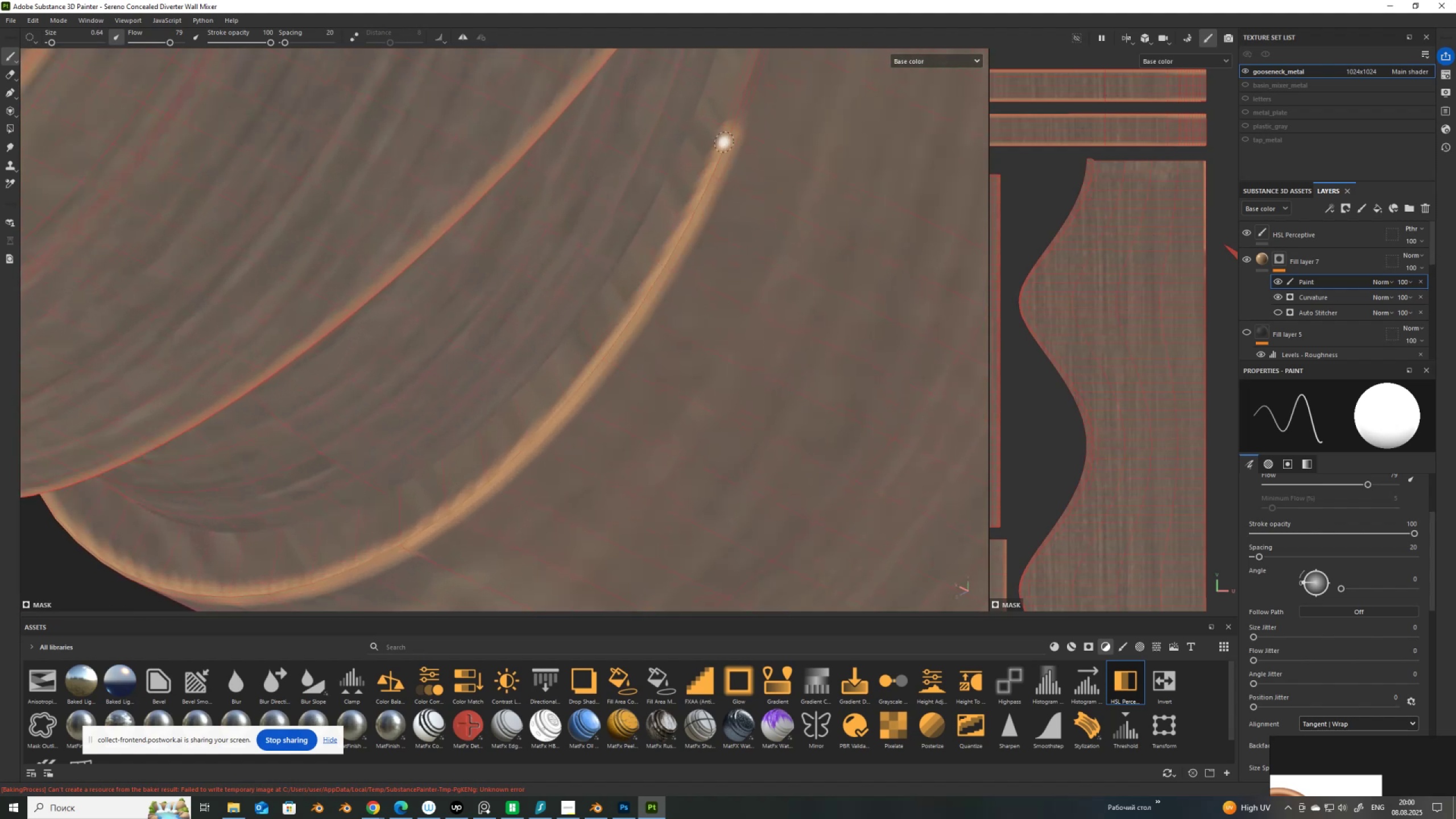 
key(Shift+ShiftLeft)
 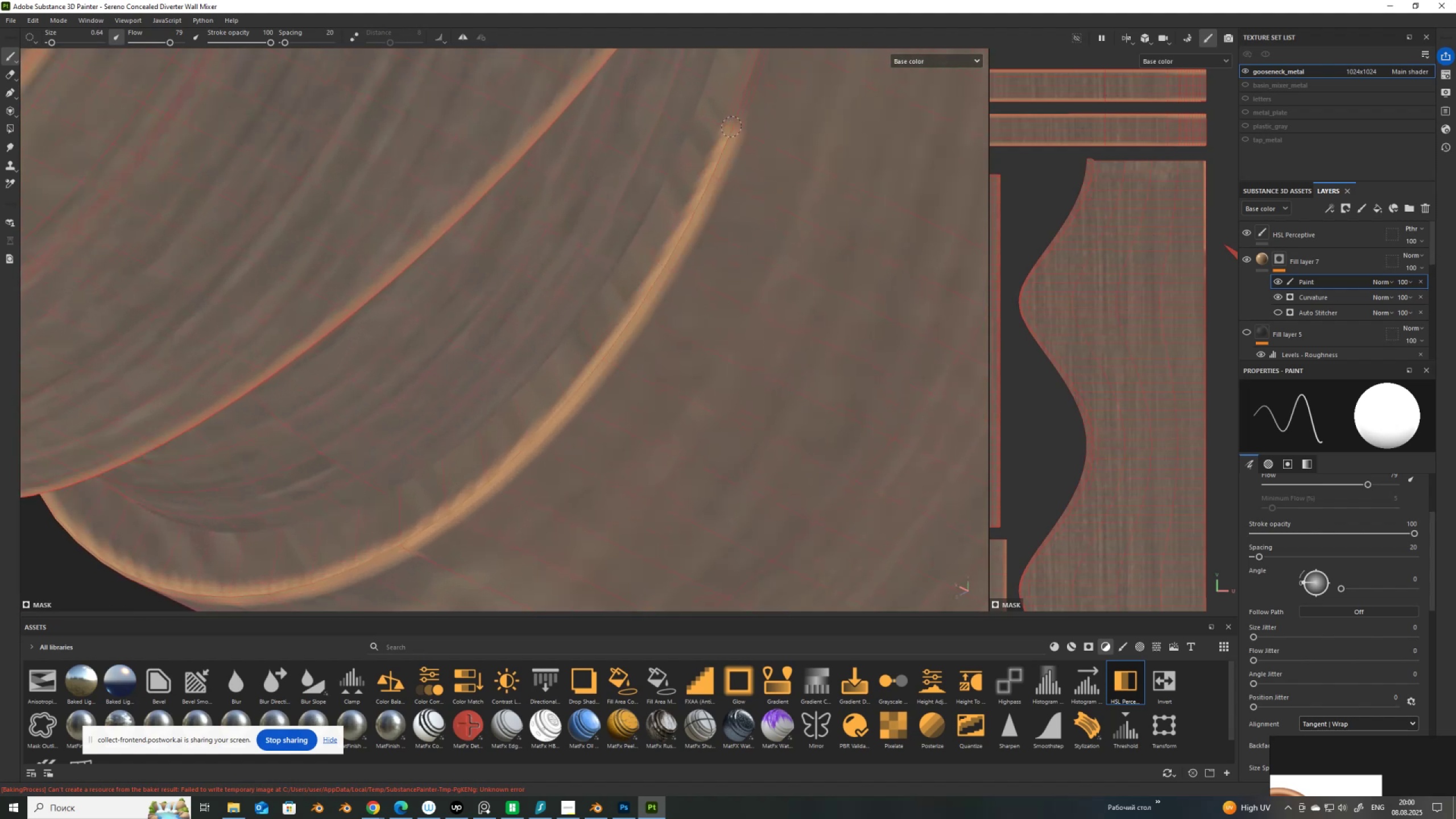 
key(Shift+ShiftLeft)
 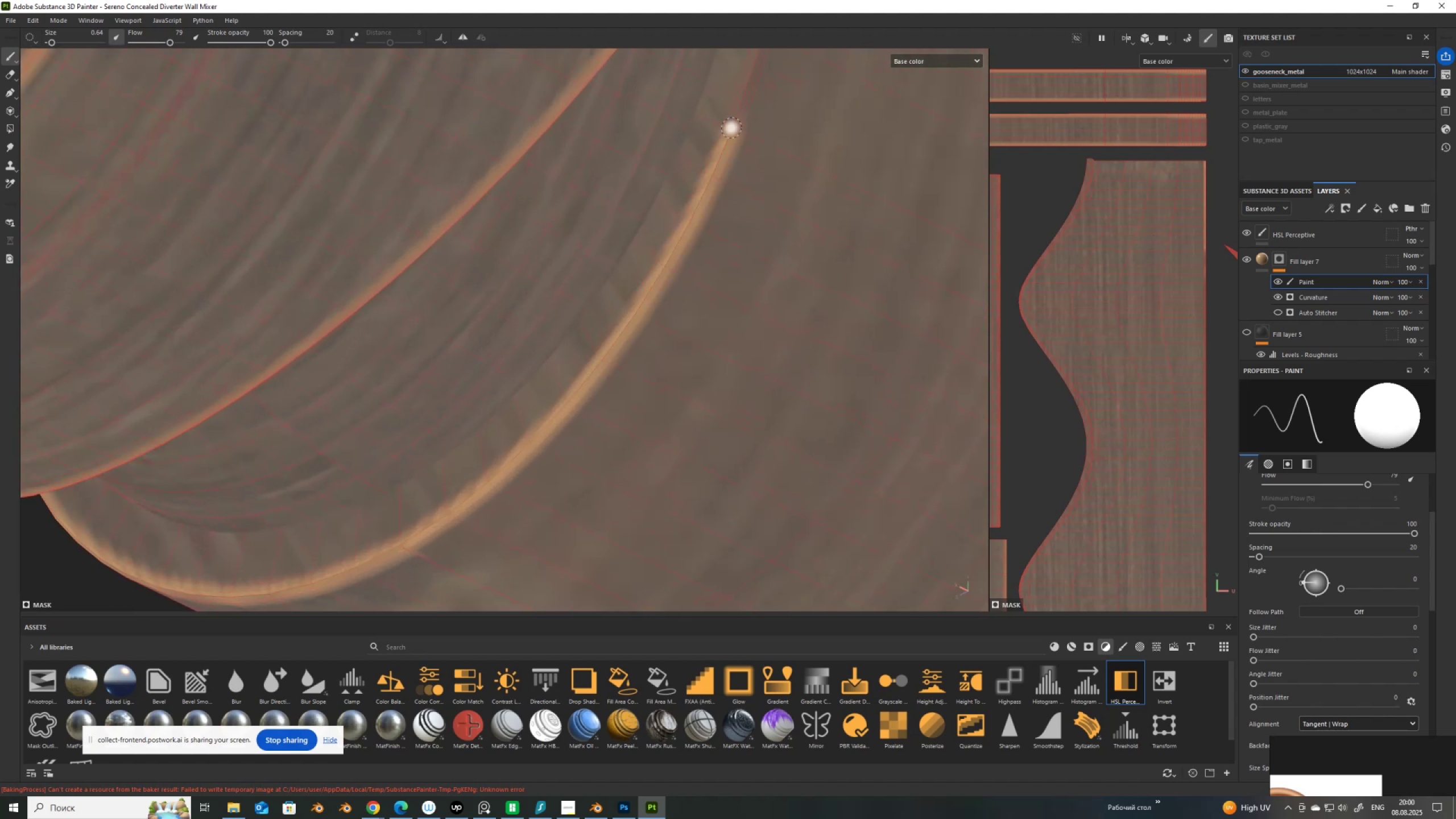 
key(Shift+ShiftLeft)
 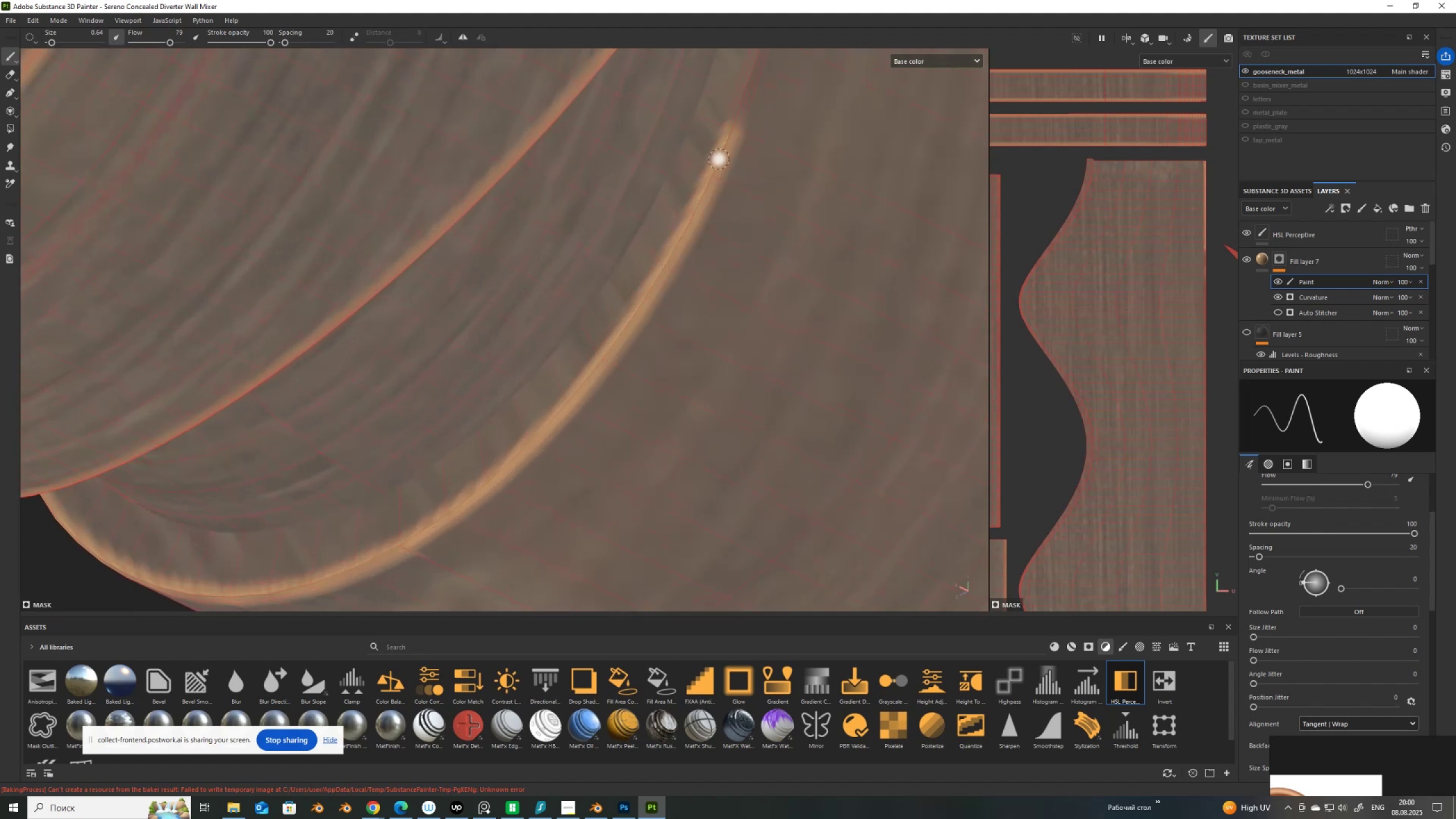 
key(Shift+ShiftLeft)
 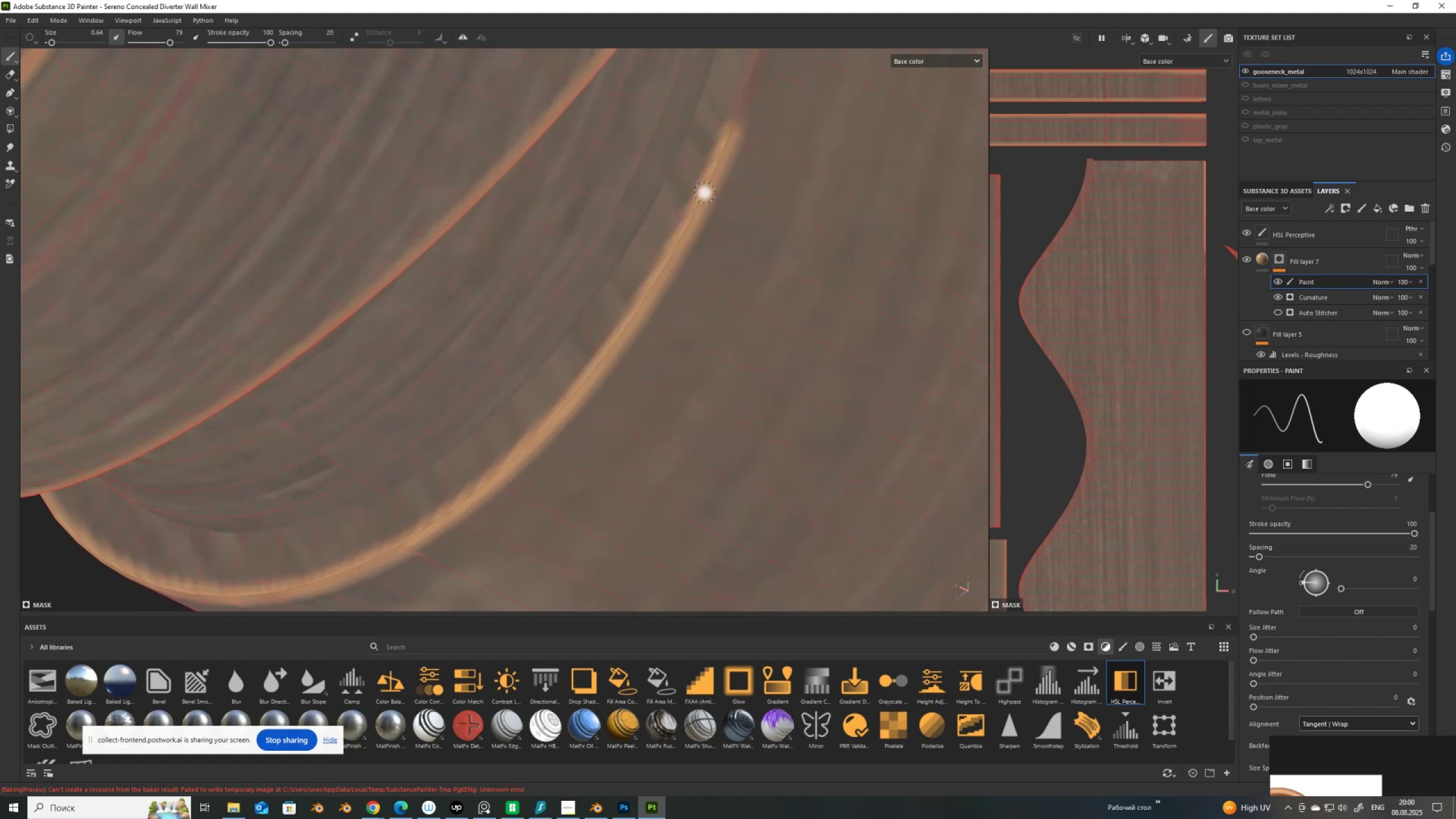 
scroll: coordinate [650, 288], scroll_direction: down, amount: 7.0
 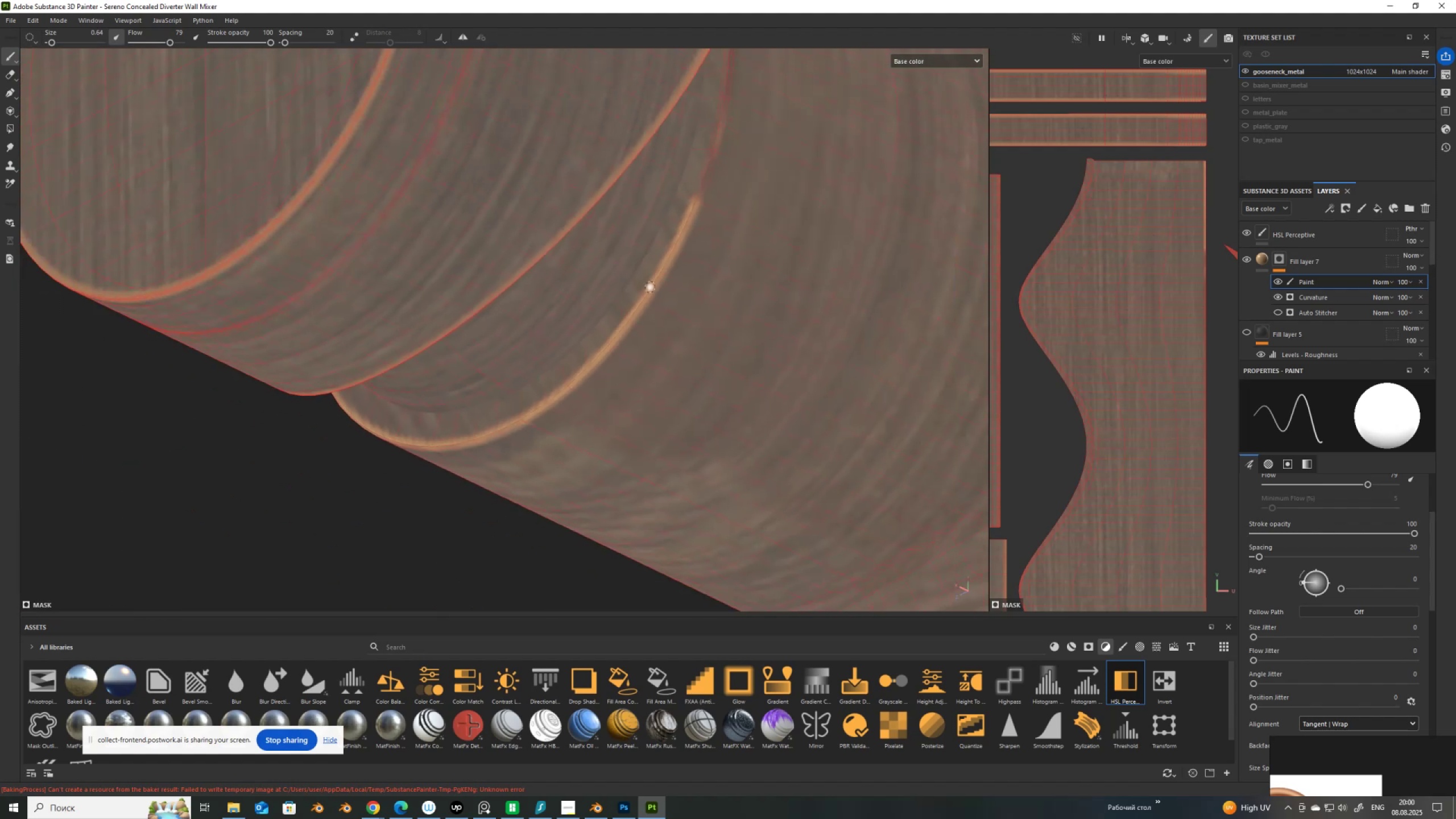 
hold_key(key=AltLeft, duration=1.39)
left_click_drag(start_coordinate=[690, 226], to_coordinate=[638, 292])
 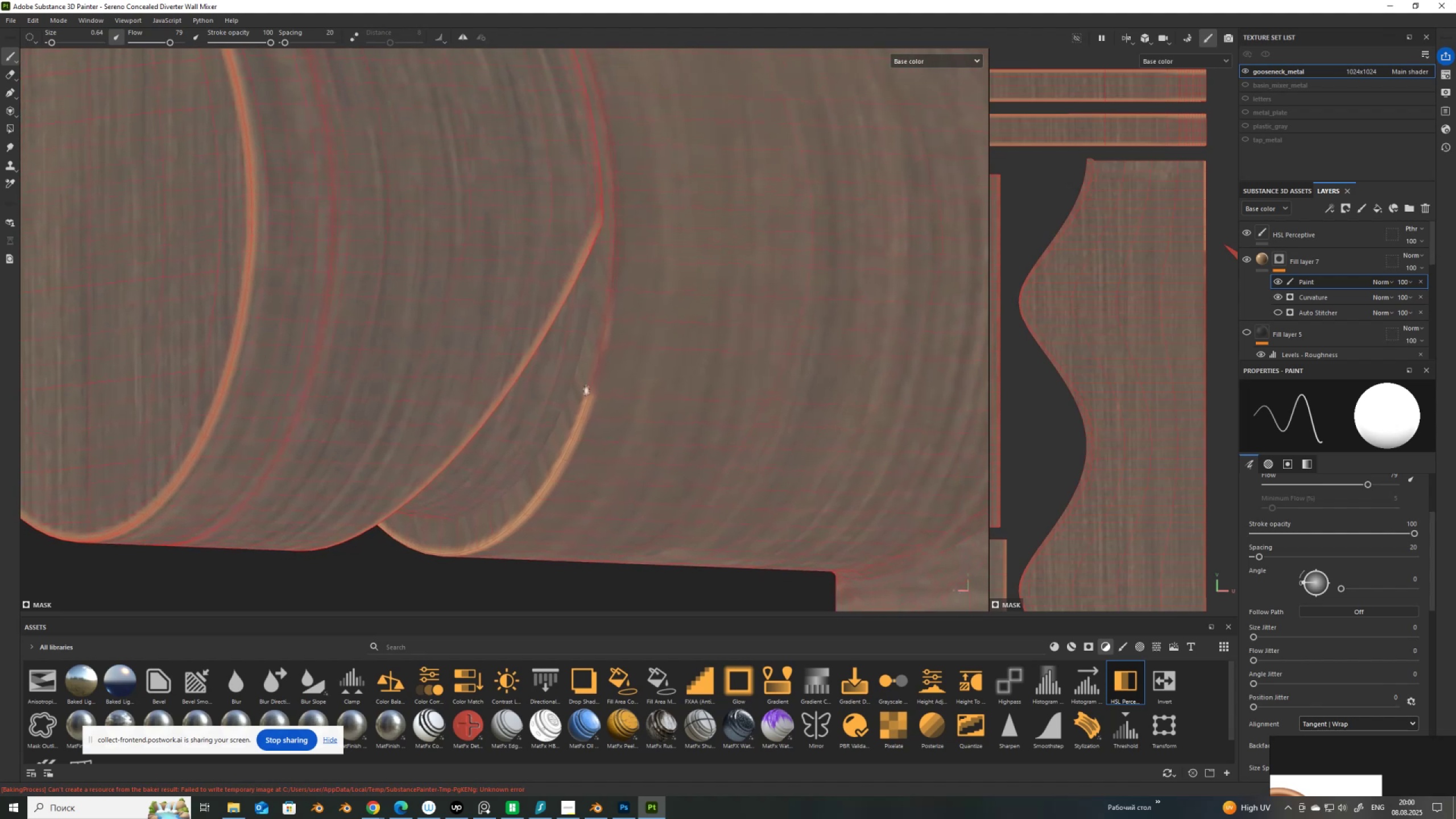 
scroll: coordinate [630, 345], scroll_direction: up, amount: 3.0
 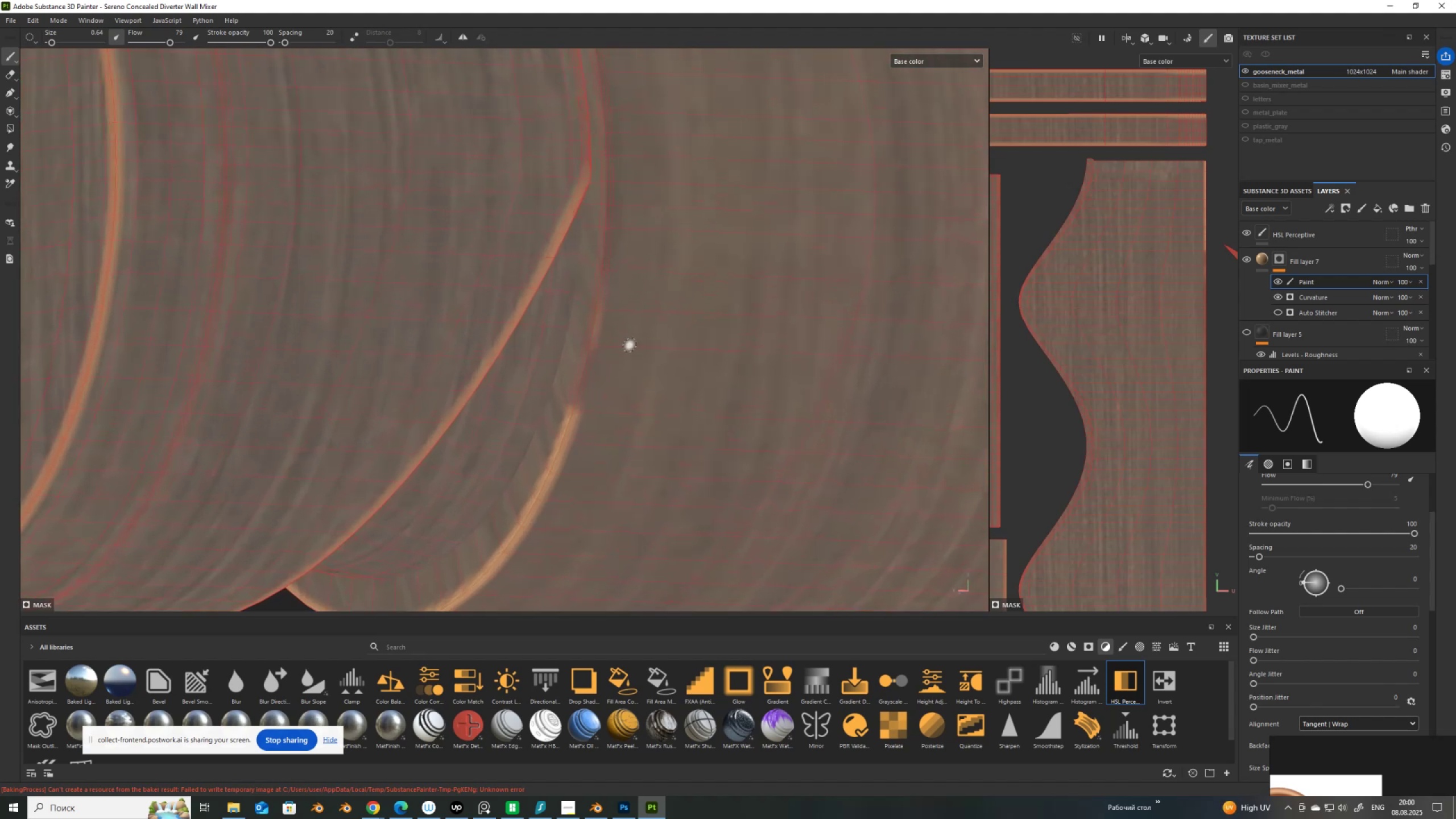 
hold_key(key=ControlLeft, duration=0.77)
 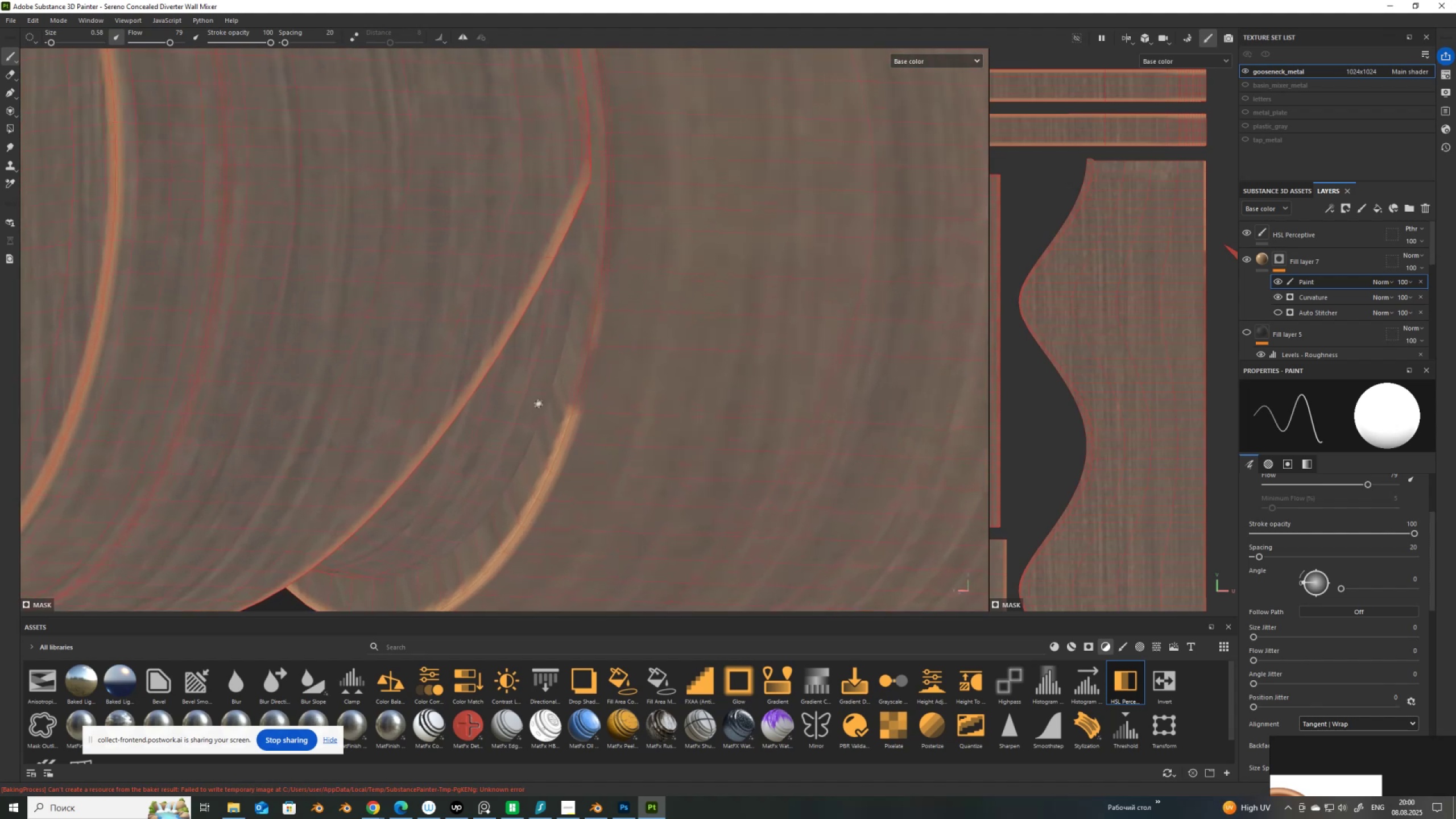 
scroll: coordinate [545, 411], scroll_direction: up, amount: 2.0
 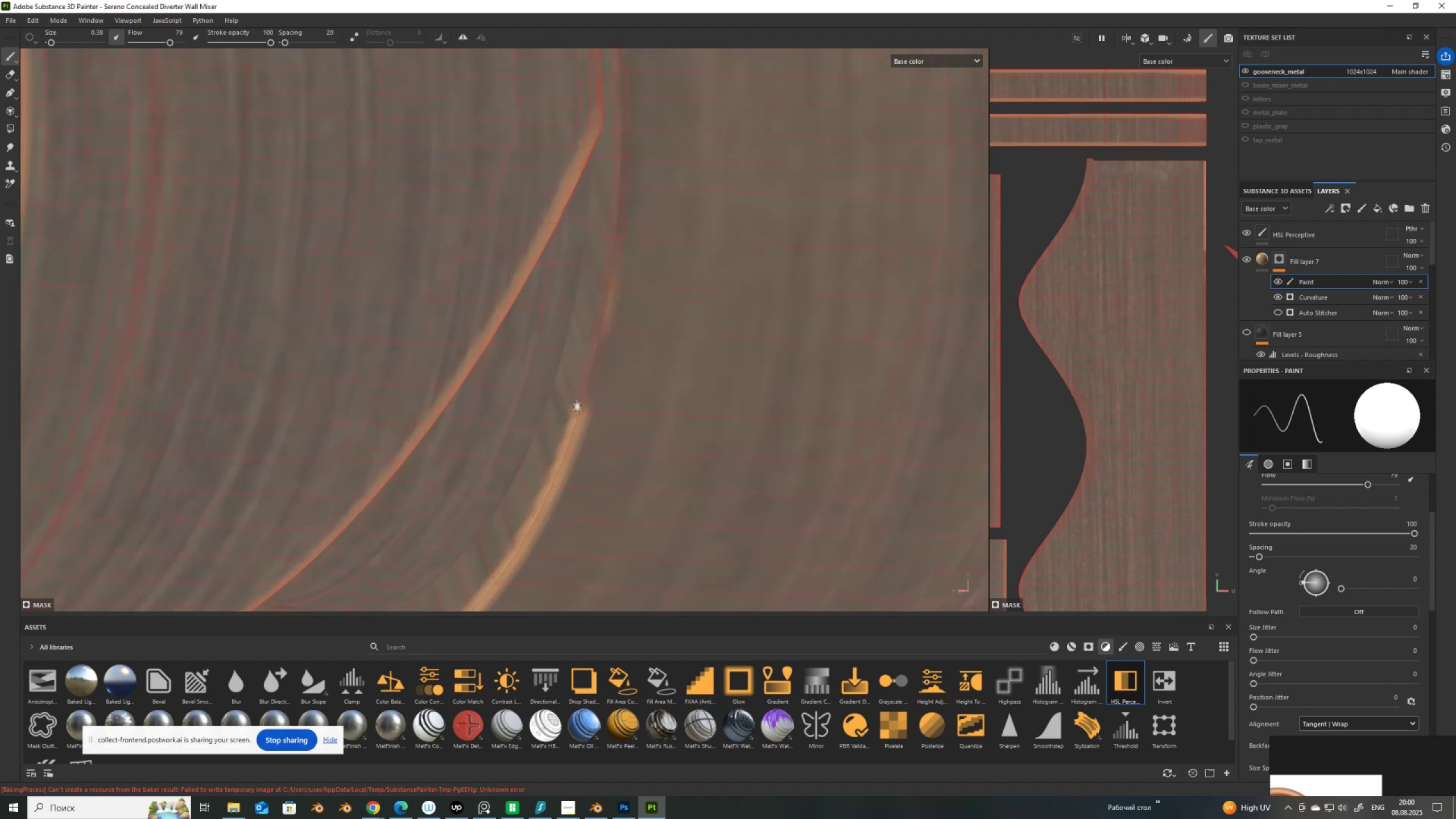 
hold_key(key=ControlLeft, duration=1.07)
 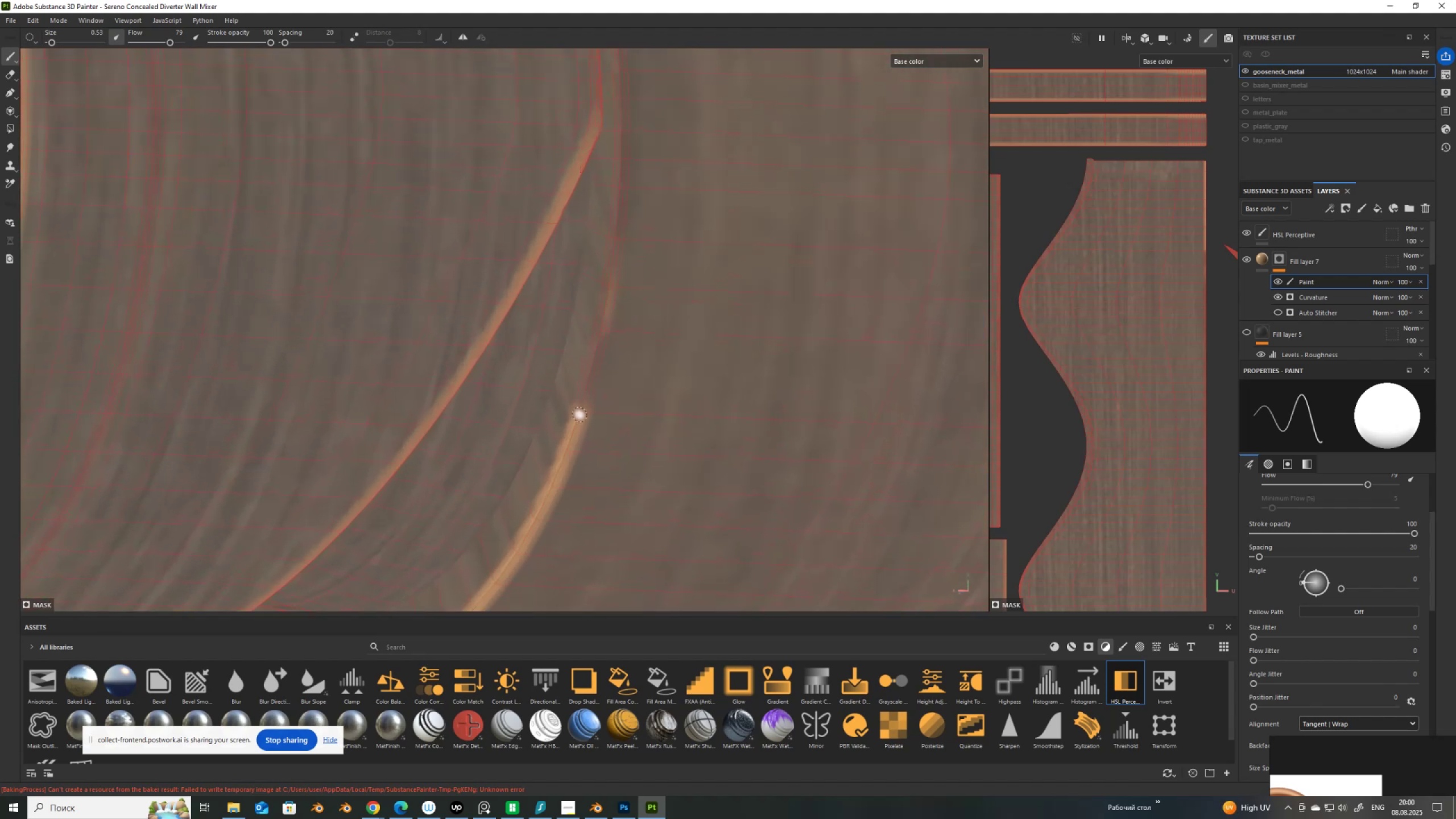 
hold_key(key=ShiftLeft, duration=1.52)
left_click([601, 330])
 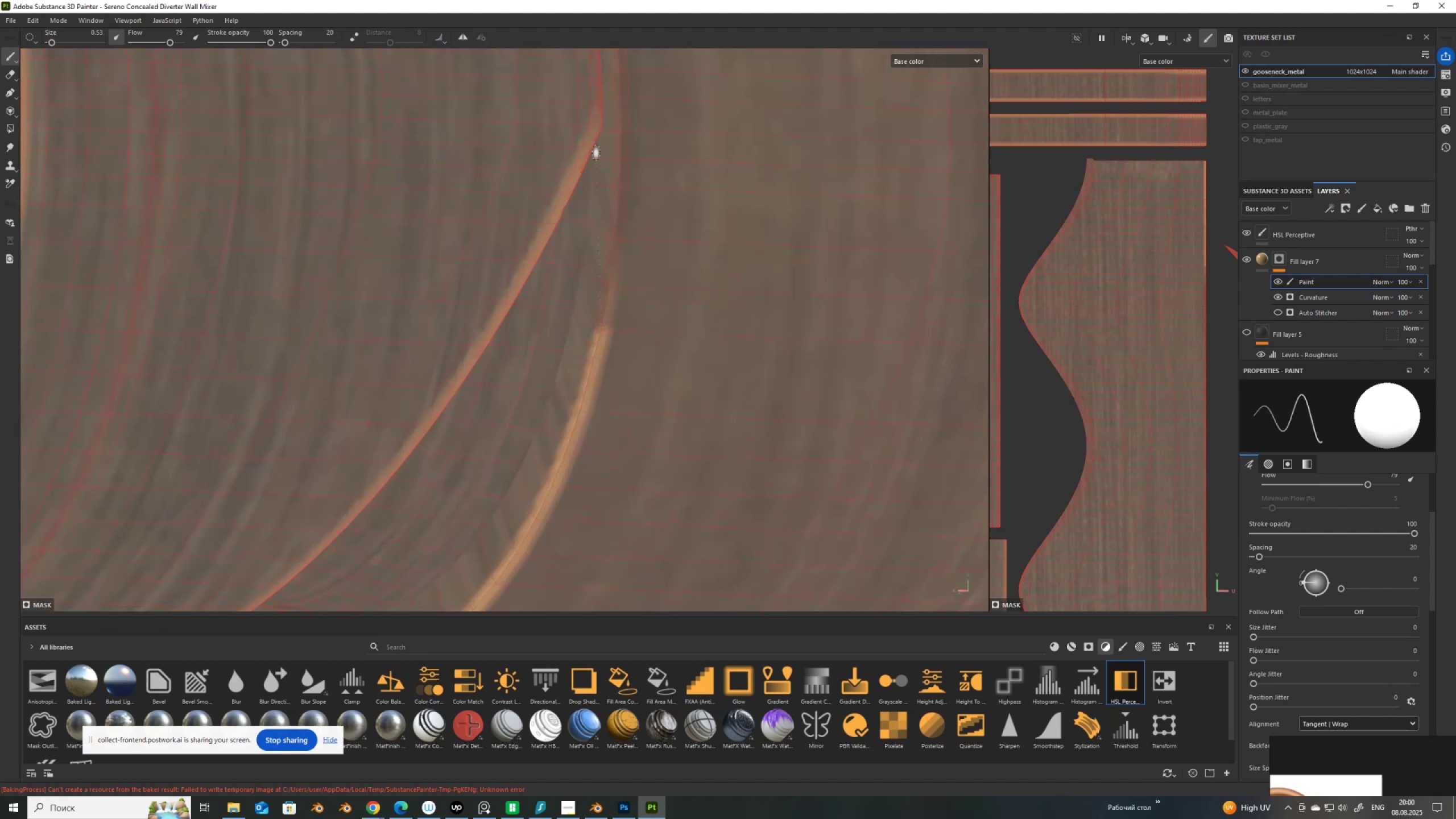 
hold_key(key=ShiftLeft, duration=1.52)
left_click([614, 239])
 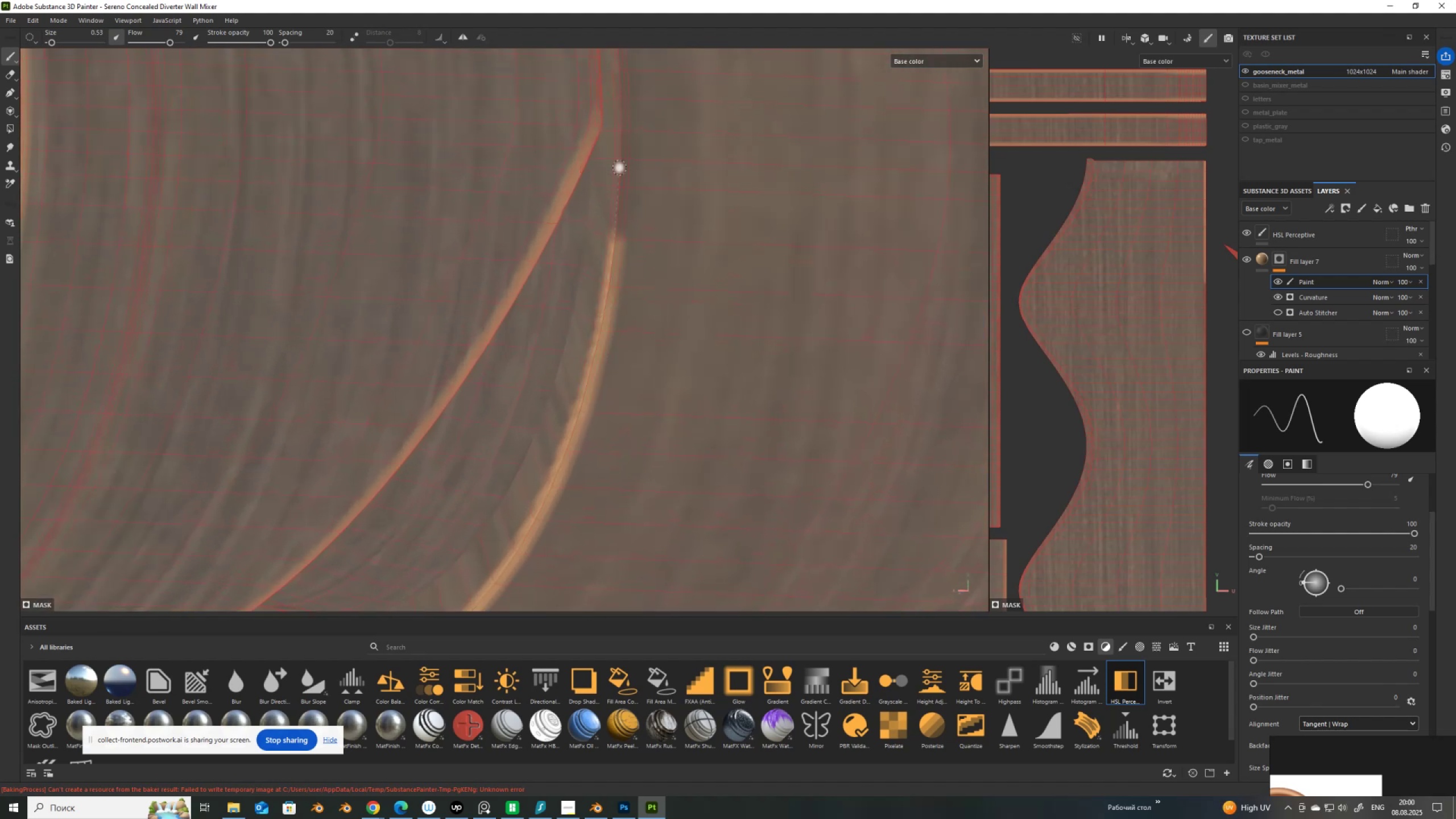 
hold_key(key=ShiftLeft, duration=1.52)
left_click([621, 163])
 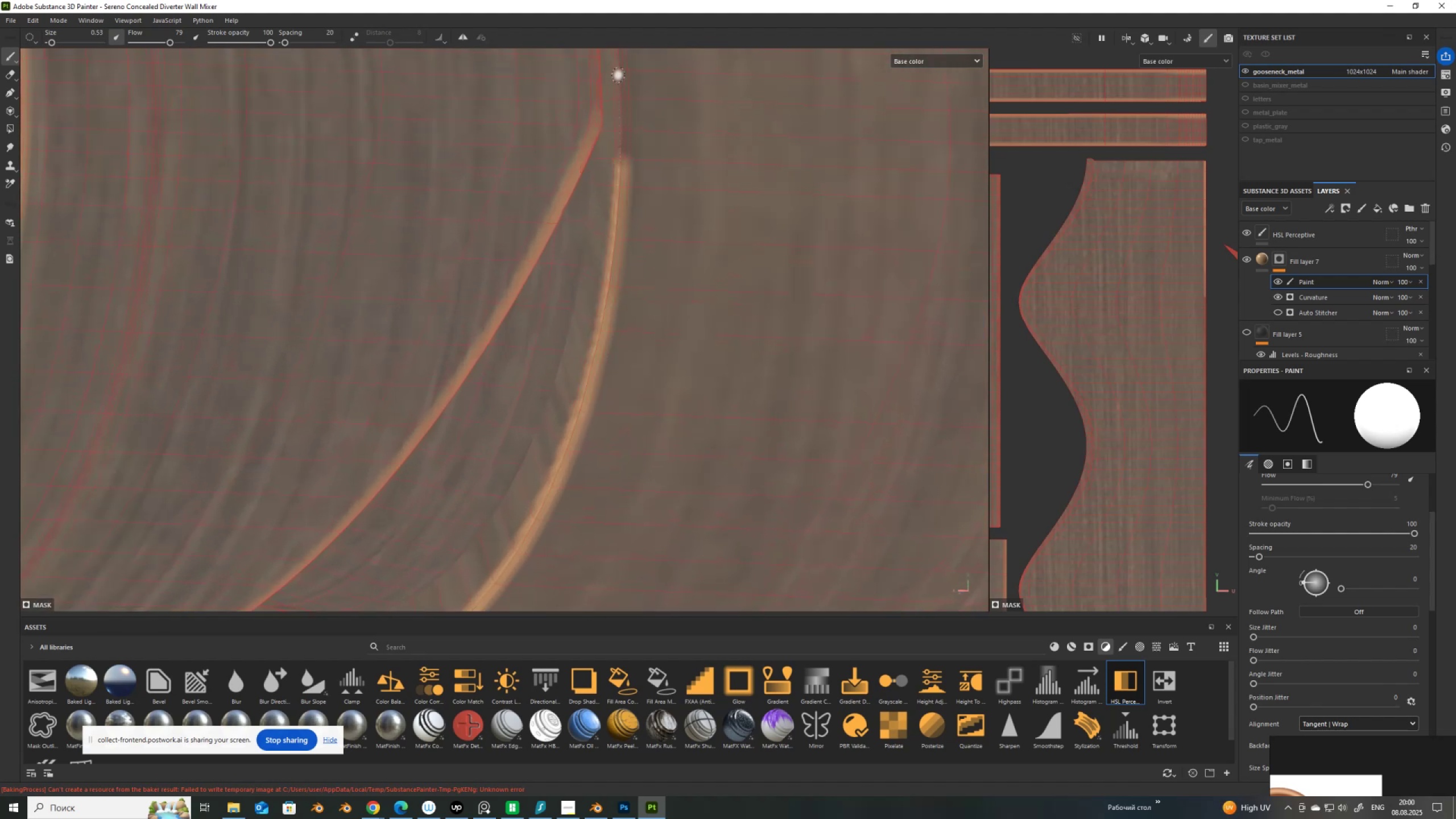 
hold_key(key=ShiftLeft, duration=0.37)
left_click([618, 73])
 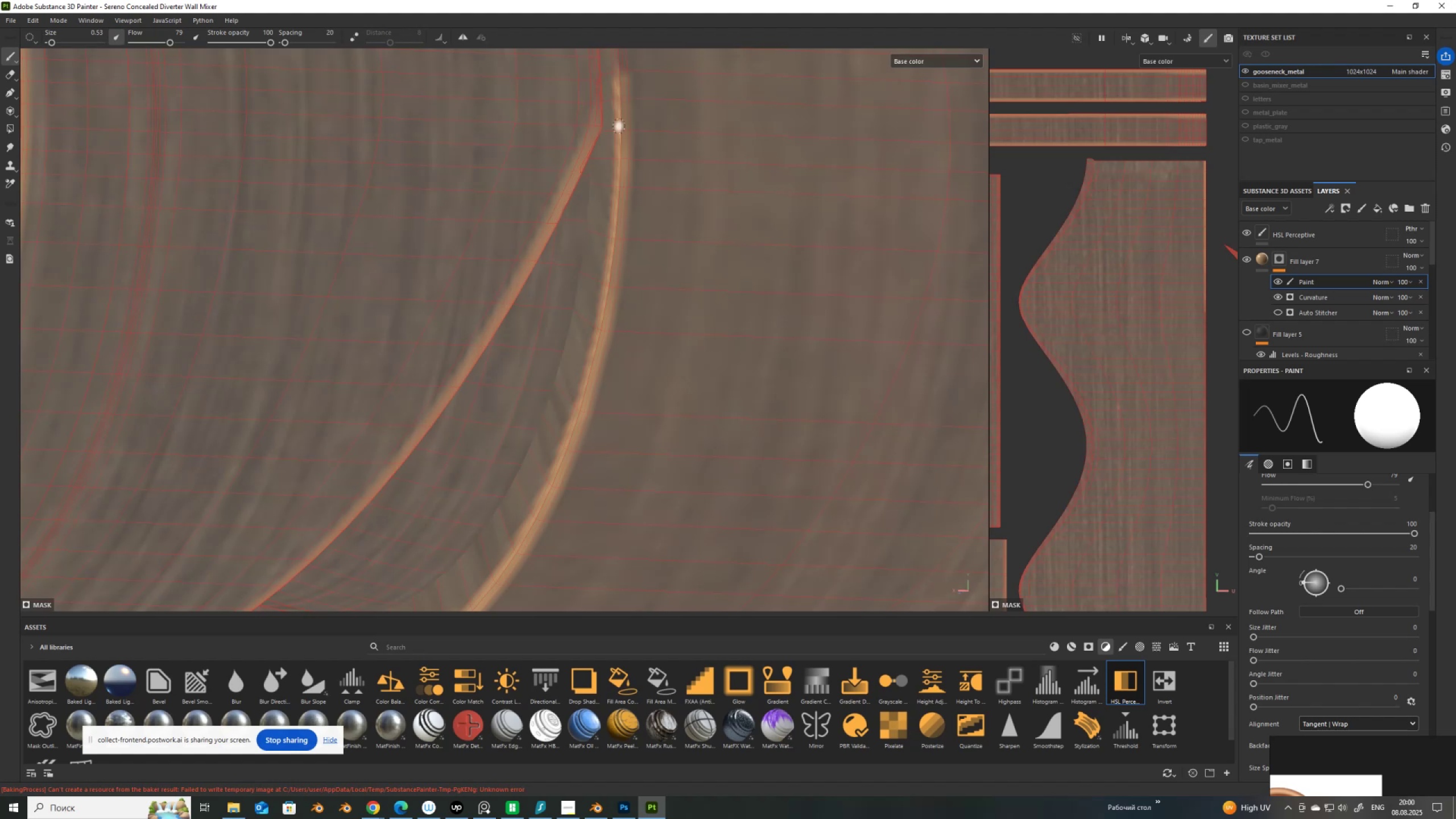 
scroll: coordinate [630, 186], scroll_direction: down, amount: 2.0
 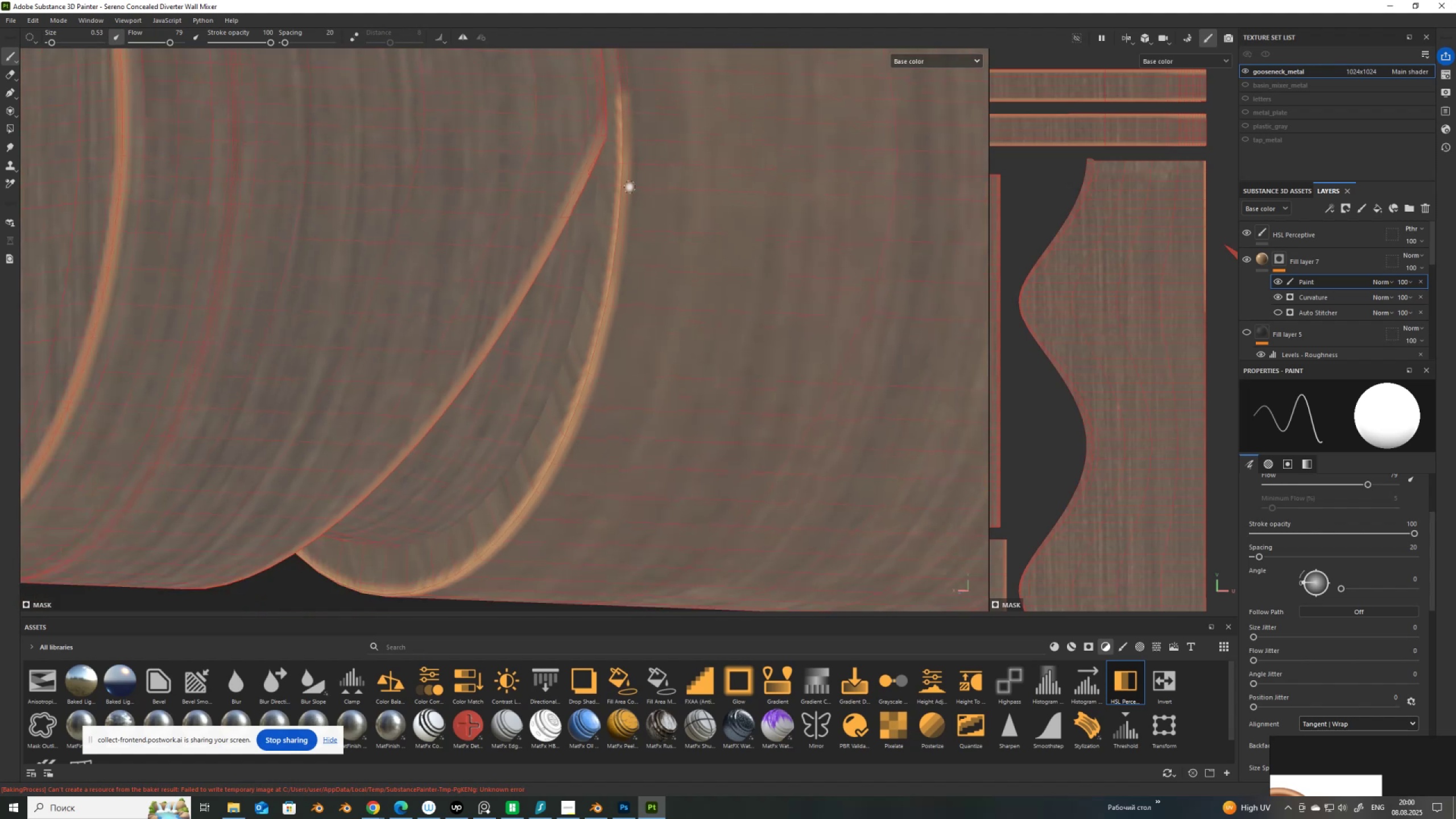 
hold_key(key=AltLeft, duration=1.53)
left_click_drag(start_coordinate=[625, 156], to_coordinate=[650, 243])
 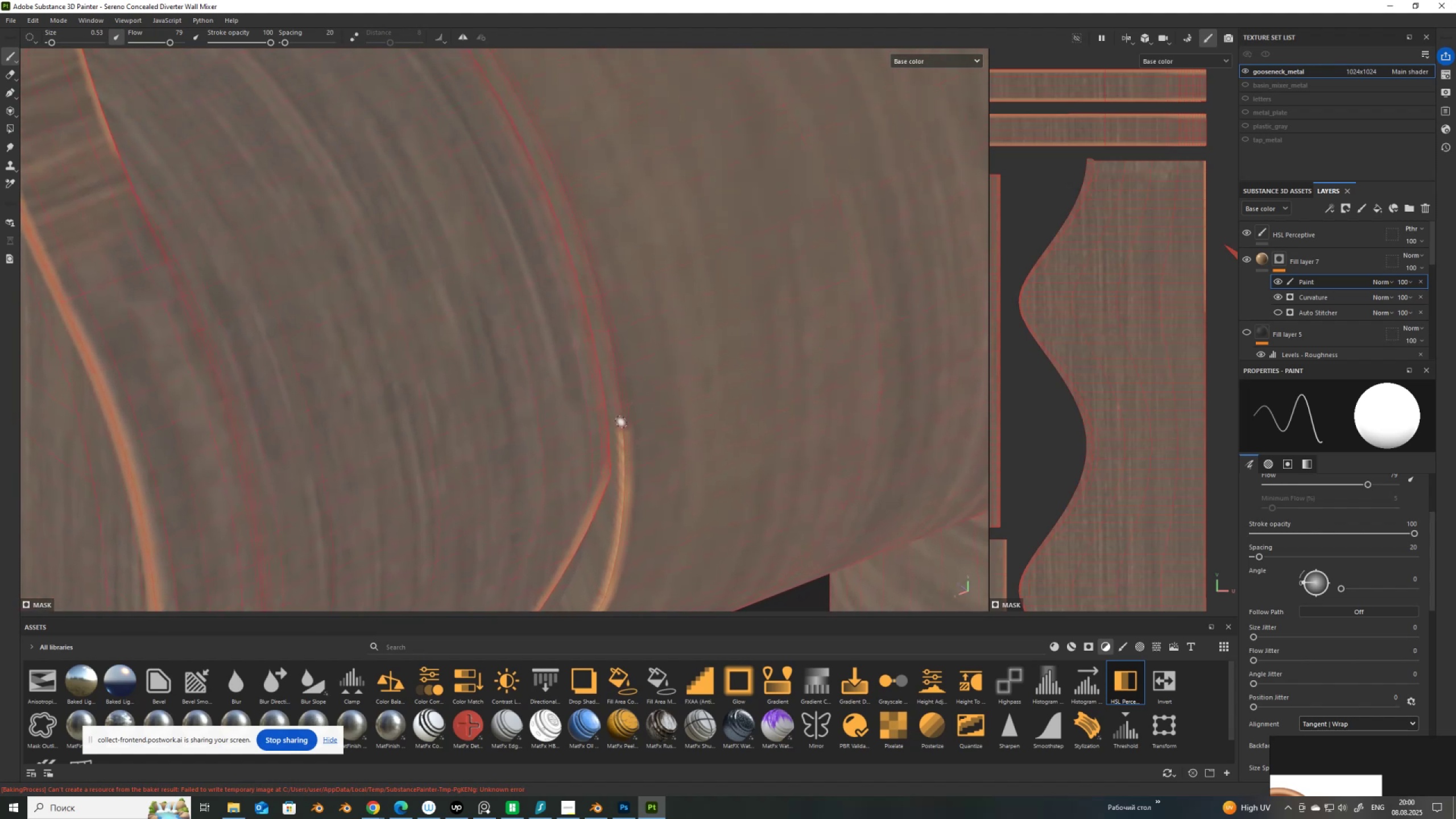 
left_click([621, 427])
 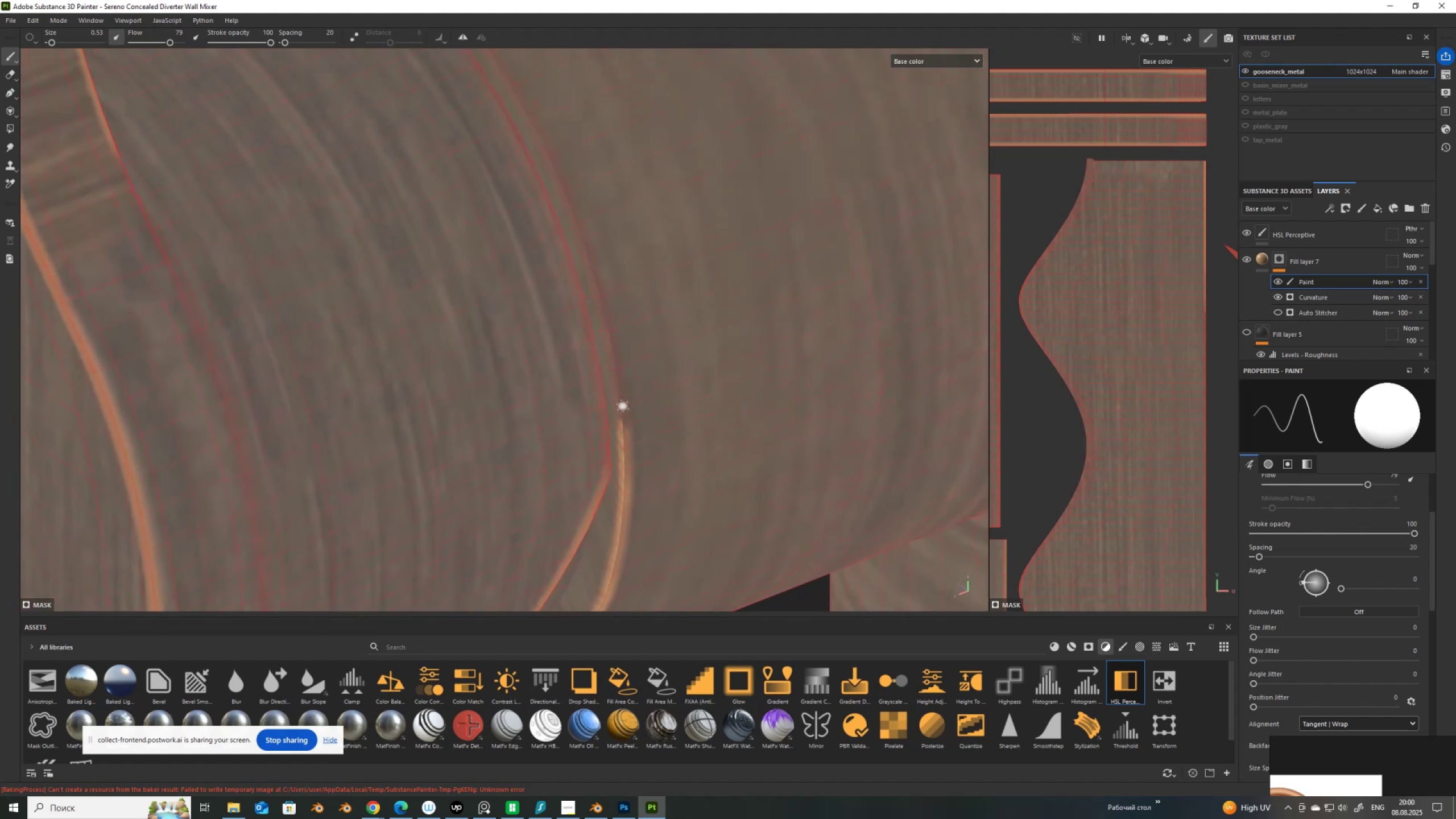 
hold_key(key=ShiftLeft, duration=1.52)
left_click([615, 370])
 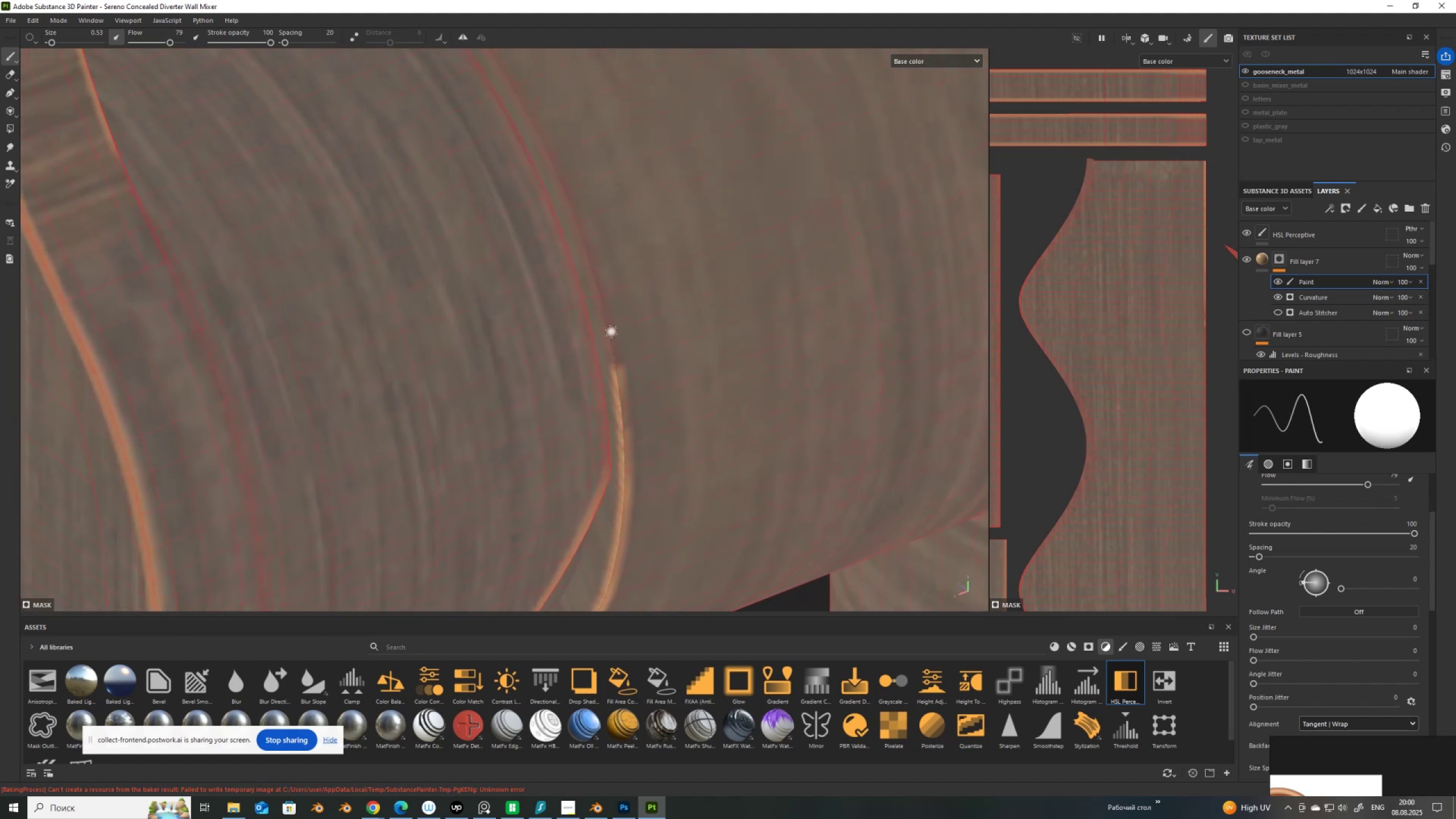 
hold_key(key=ShiftLeft, duration=1.52)
 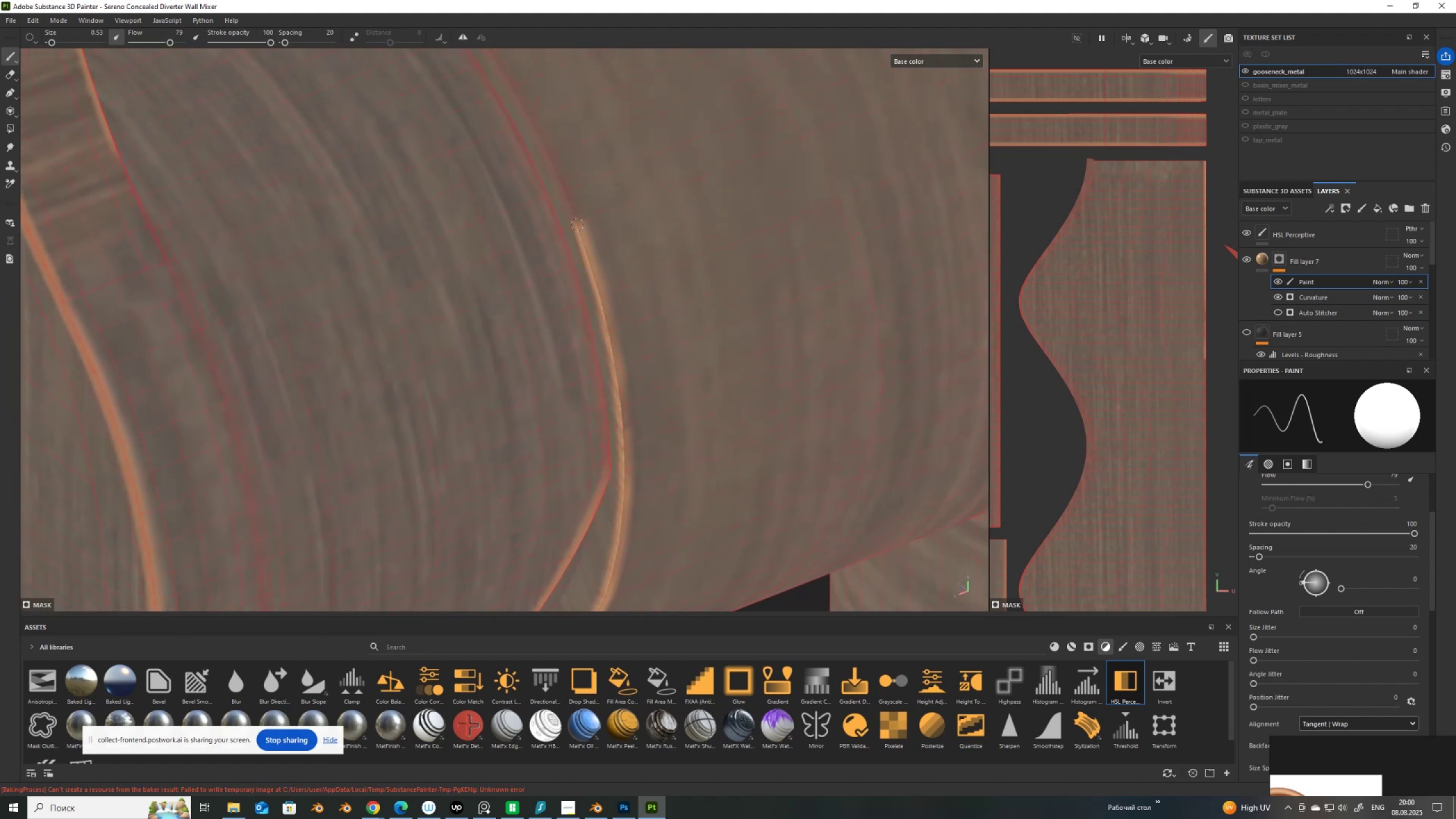 
hold_key(key=ShiftLeft, duration=1.51)
left_click([577, 225])
 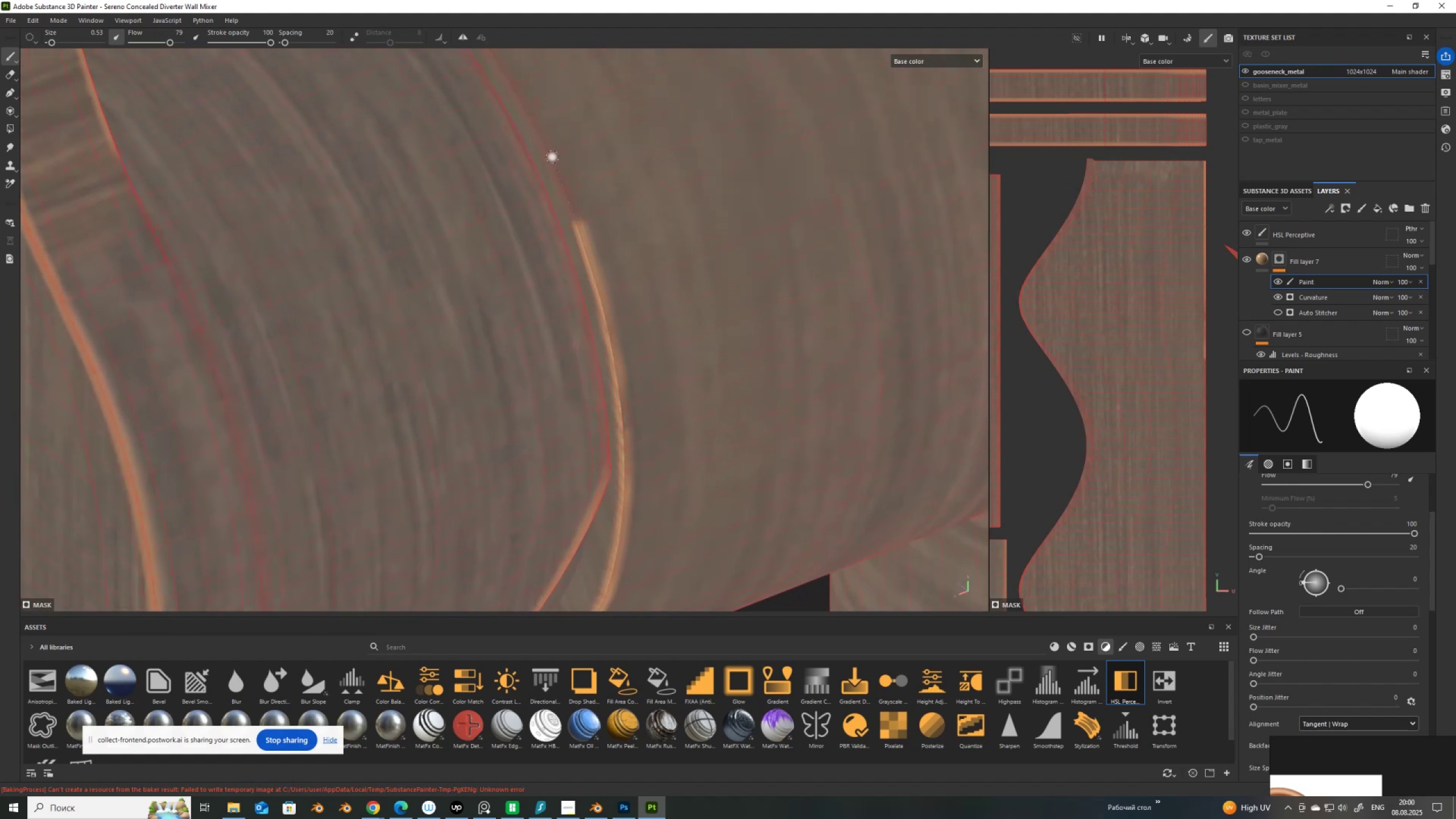 
hold_key(key=ShiftLeft, duration=1.53)
left_click([551, 158])
 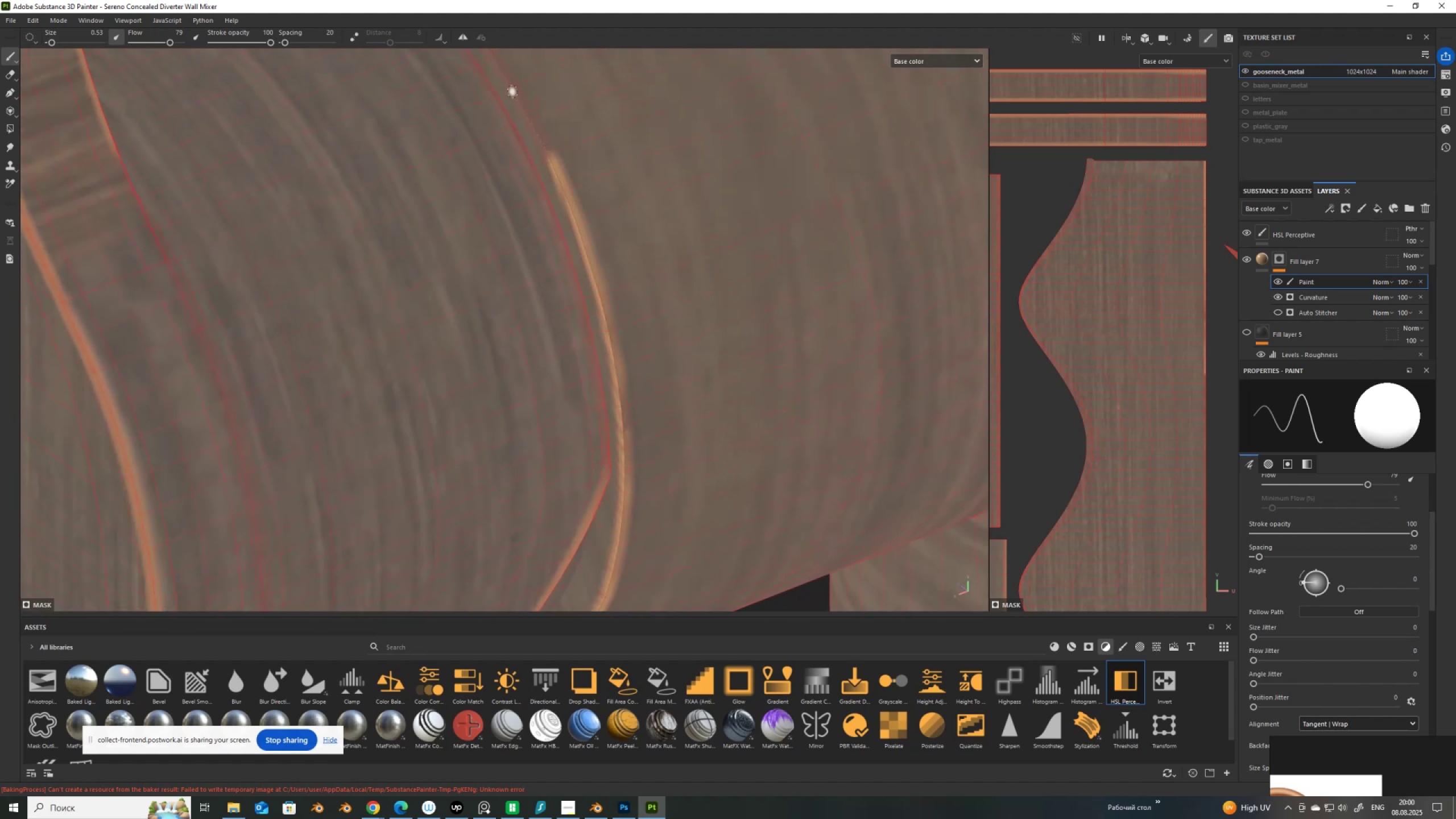 
hold_key(key=ShiftLeft, duration=0.32)
left_click([512, 90])
 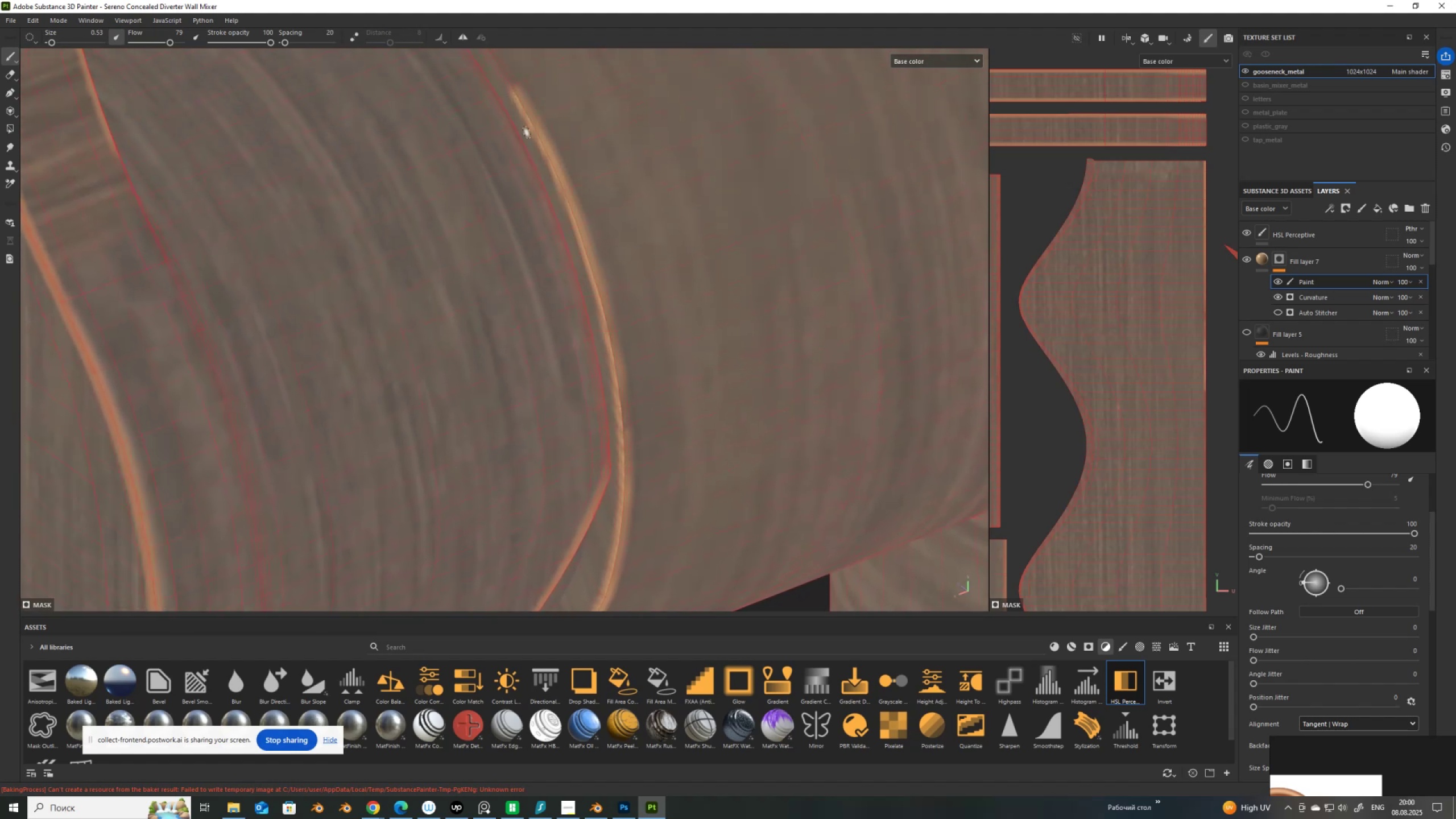 
hold_key(key=AltLeft, duration=1.53)
left_click_drag(start_coordinate=[500, 195], to_coordinate=[949, 263])
 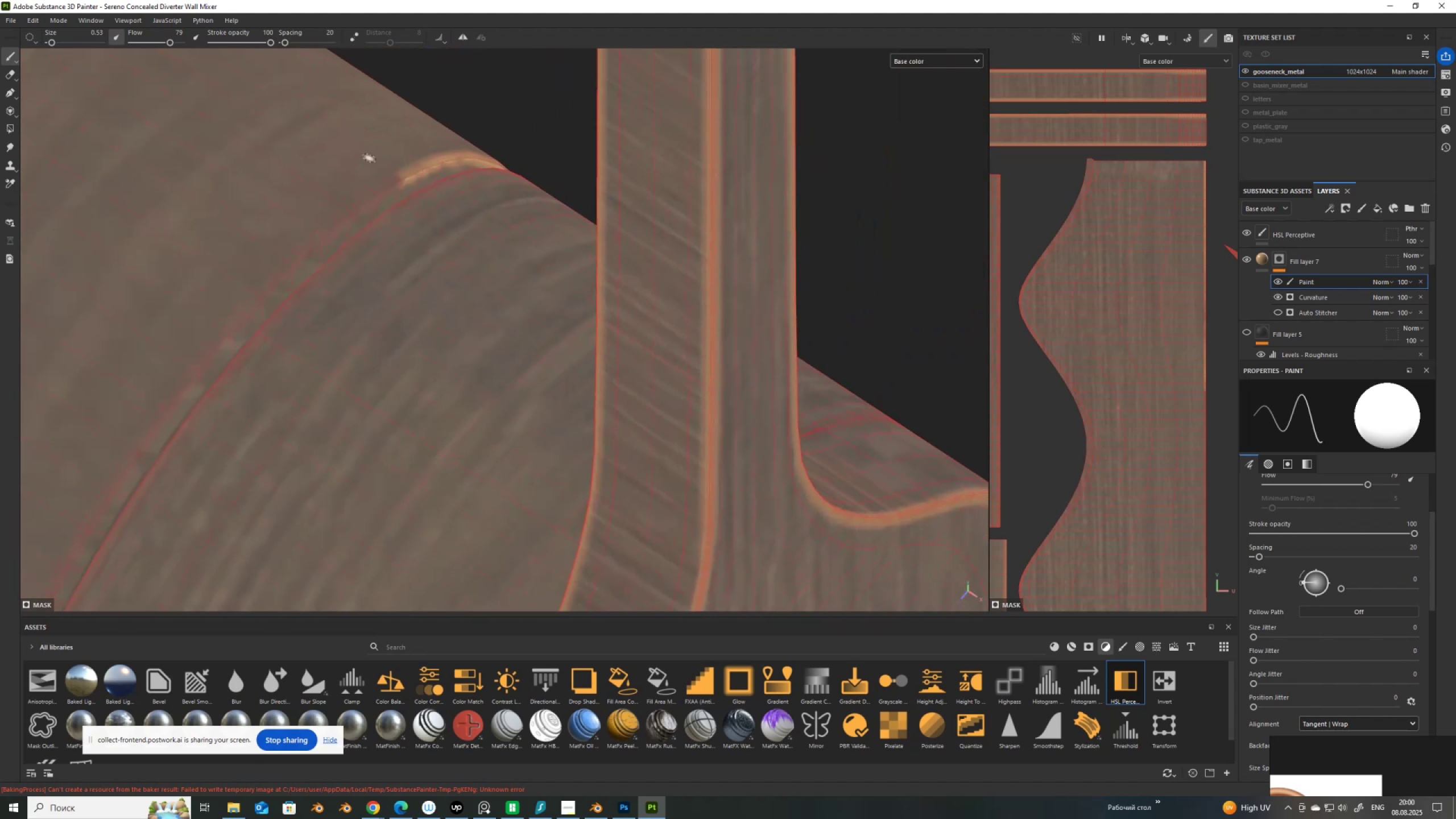 
hold_key(key=AltLeft, duration=0.43)
 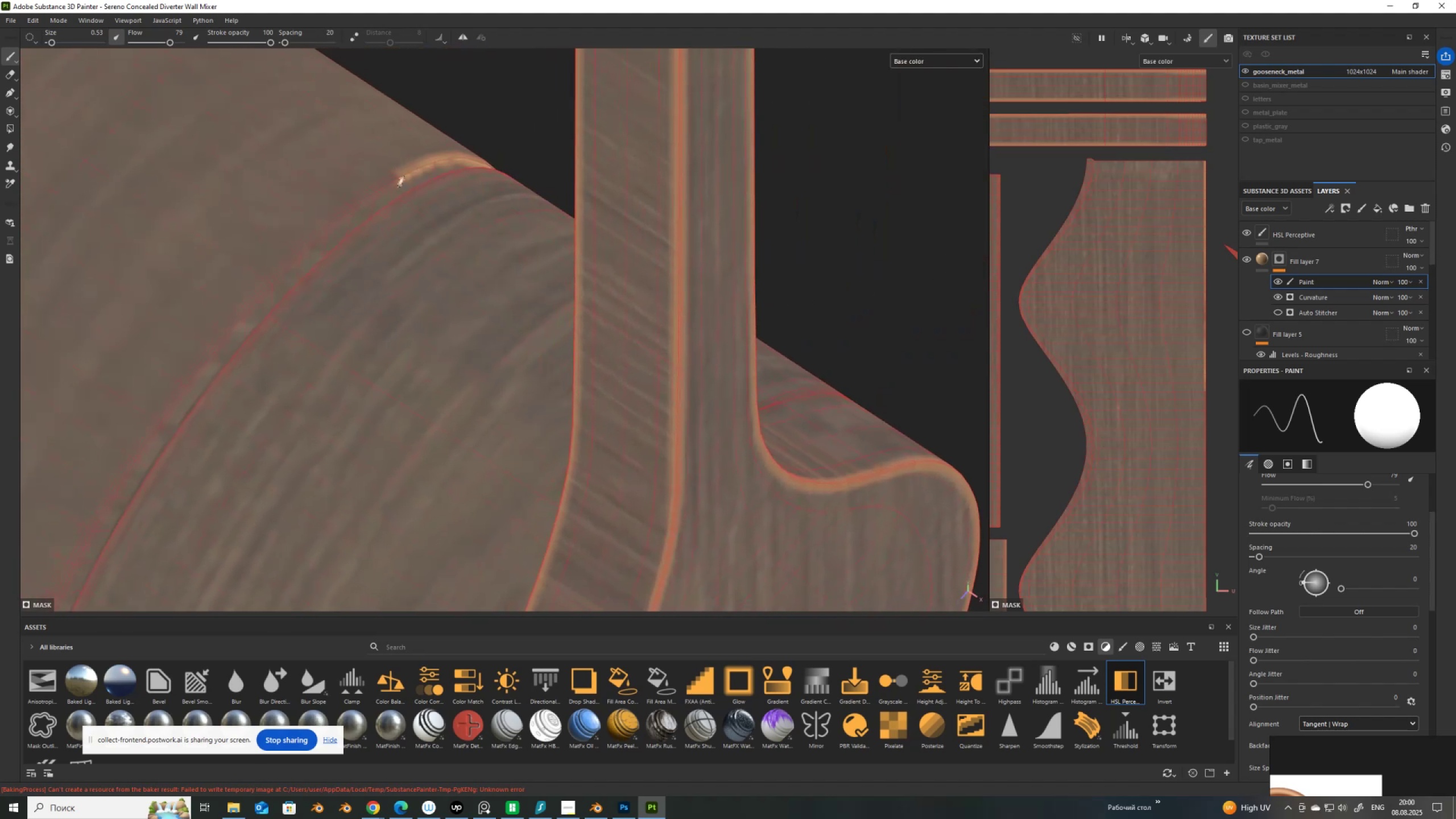 
scroll: coordinate [363, 159], scroll_direction: up, amount: 3.0
 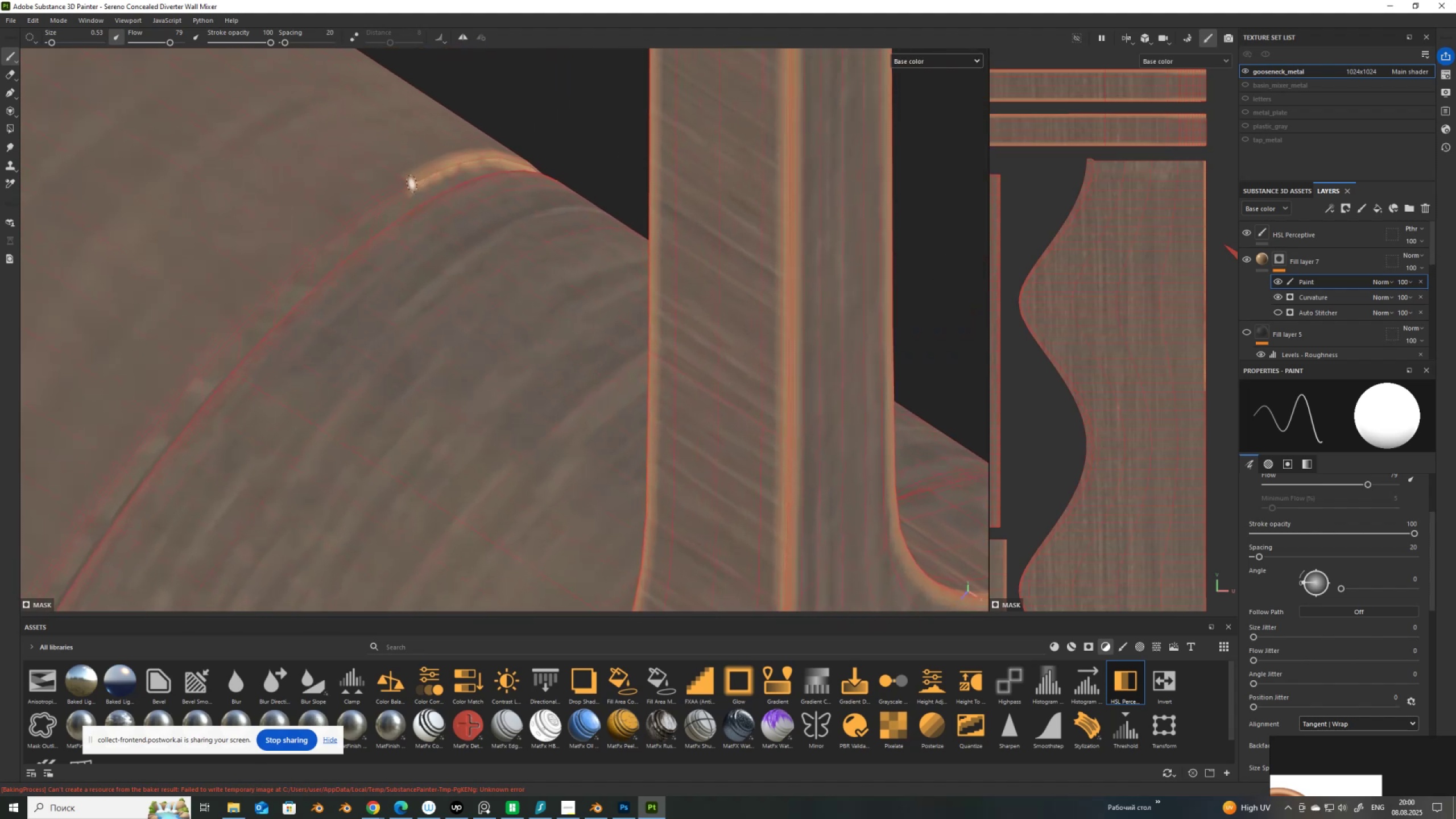 
left_click([411, 184])
 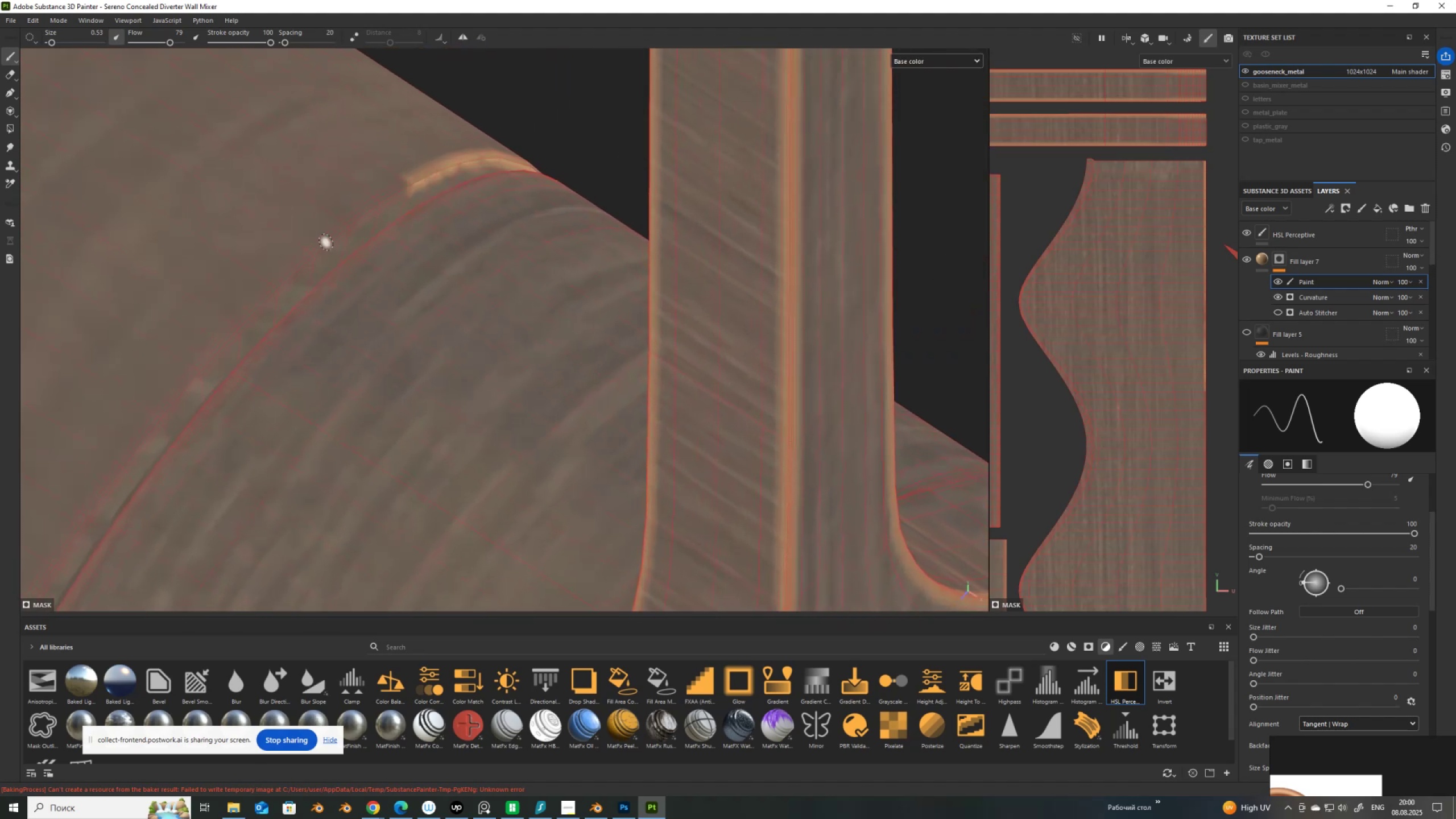 
hold_key(key=ShiftLeft, duration=1.53)
left_click([348, 226])
 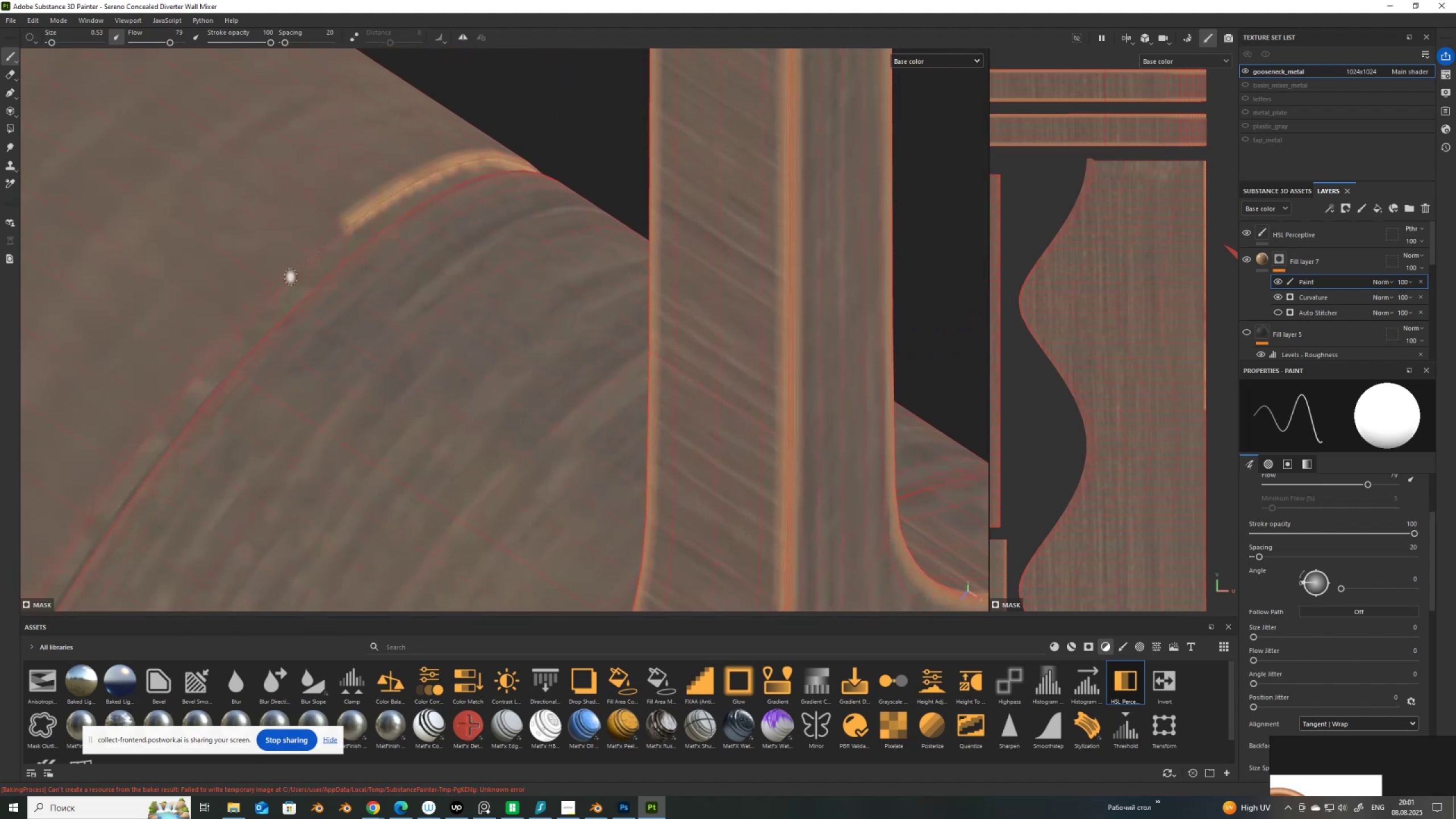 
hold_key(key=ShiftLeft, duration=1.52)
left_click([278, 288])
 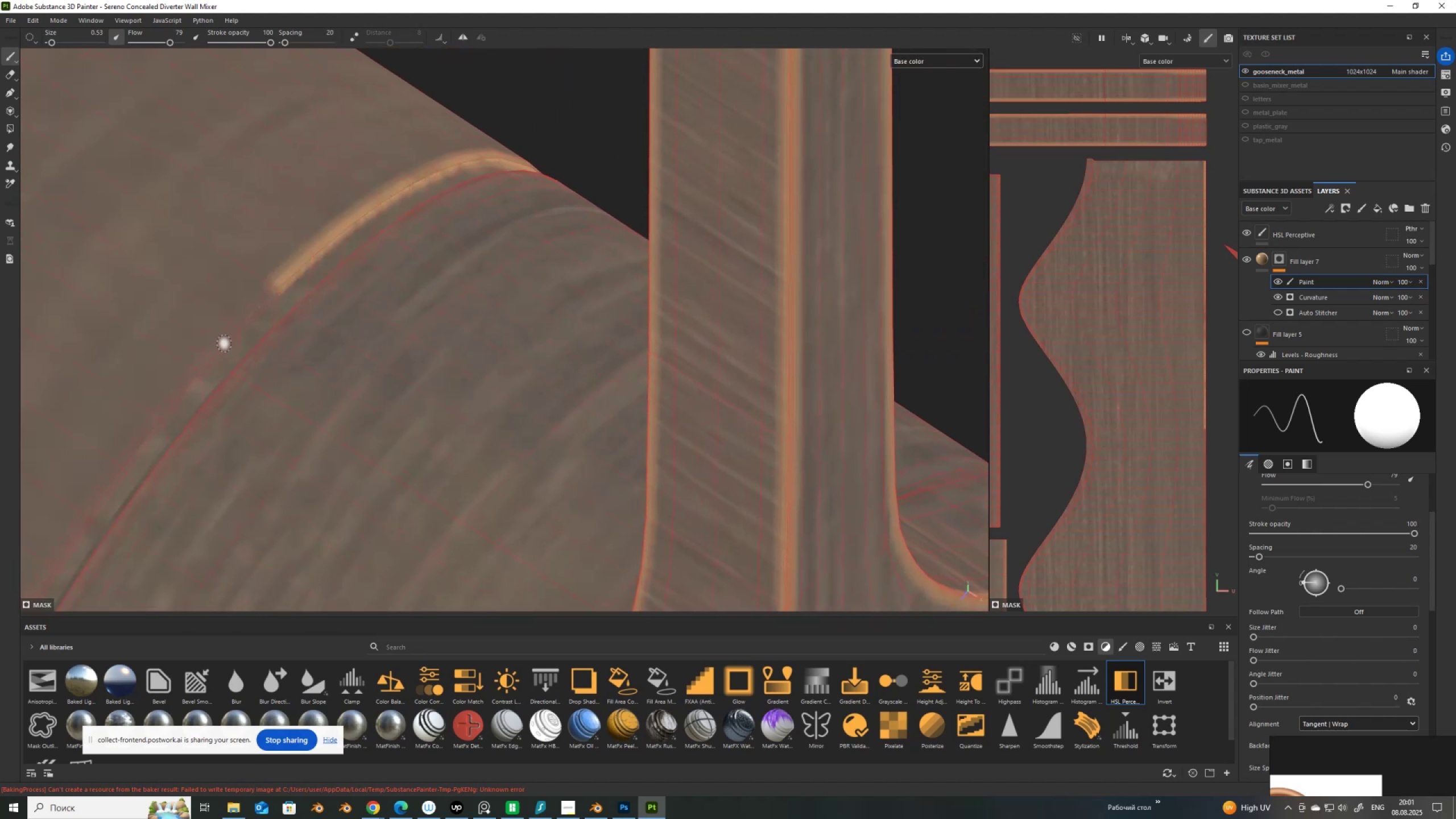 
hold_key(key=ShiftLeft, duration=1.51)
left_click([201, 369])
 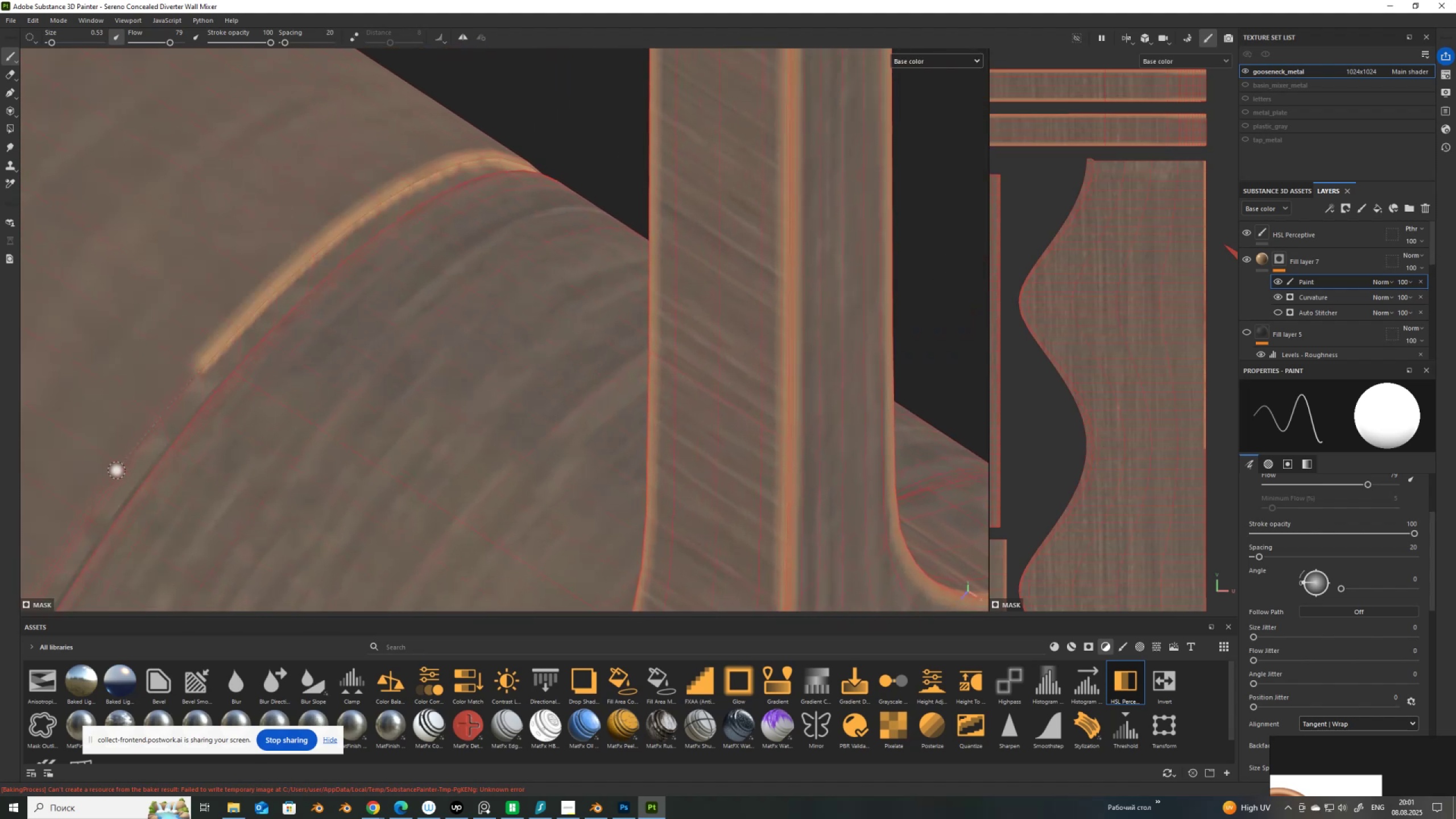 
hold_key(key=ShiftLeft, duration=1.53)
left_click([121, 469])
 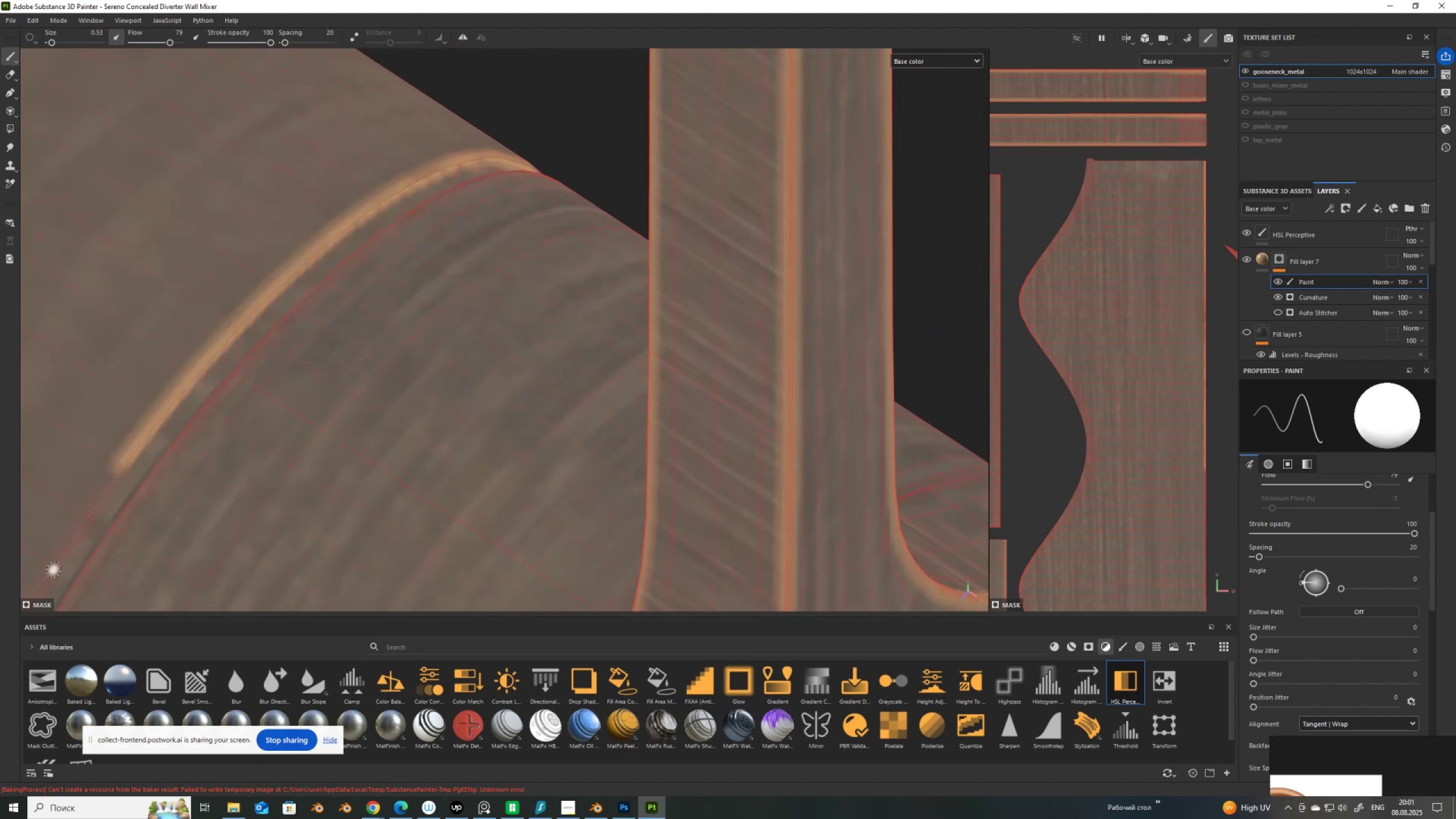 
key(Shift+ShiftLeft)
 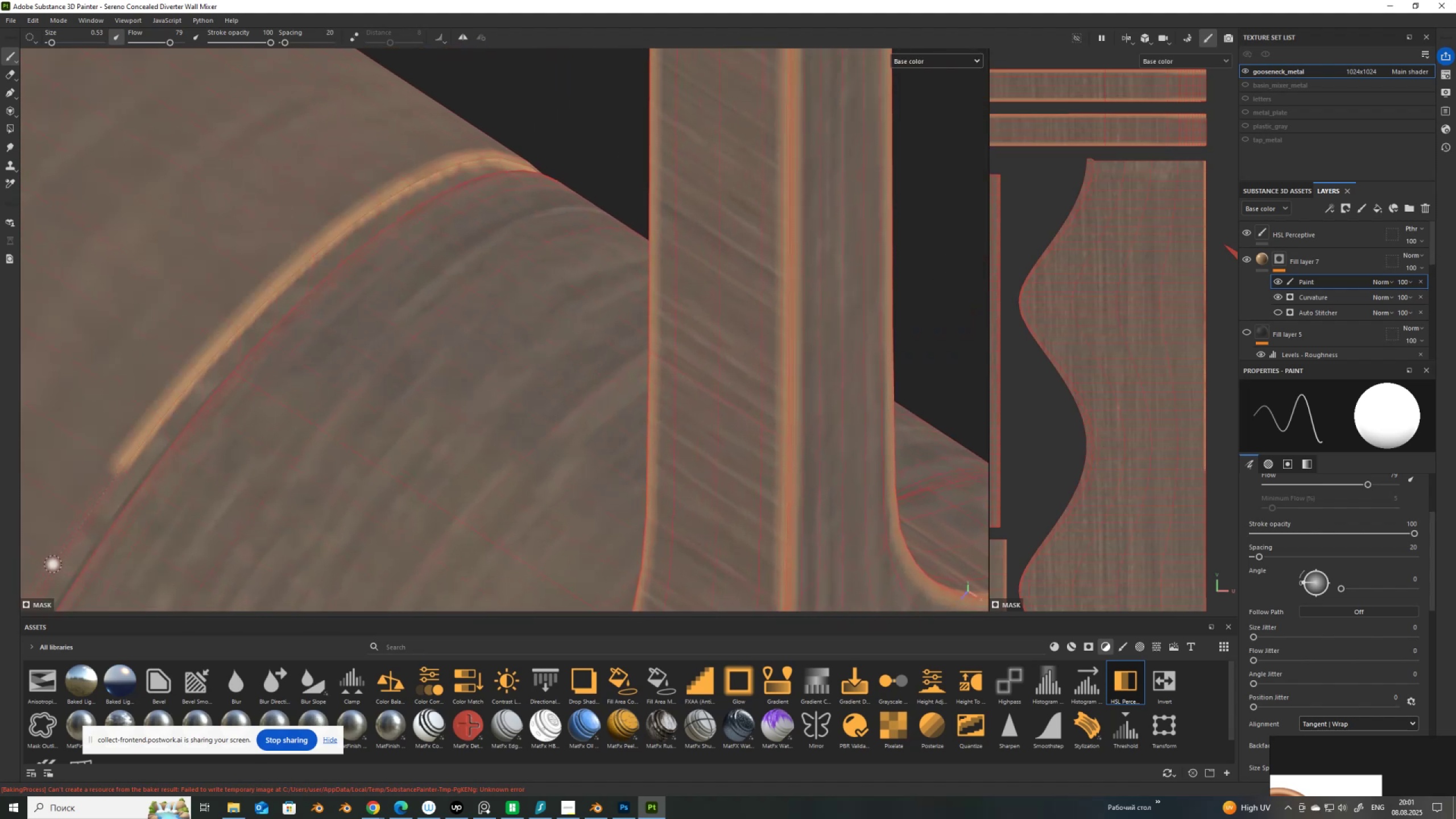 
key(Shift+ShiftLeft)
 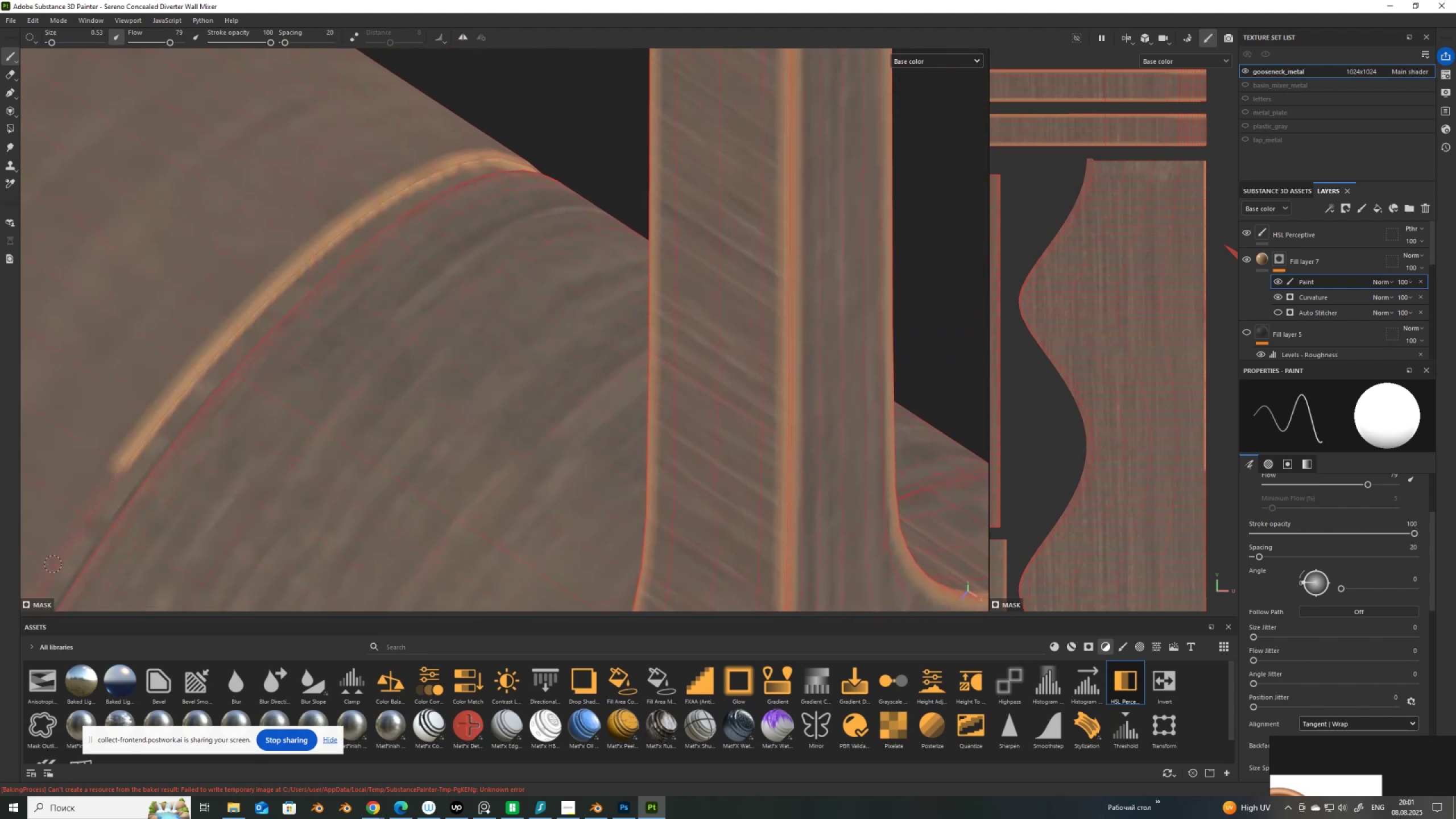 
key(Shift+ShiftLeft)
 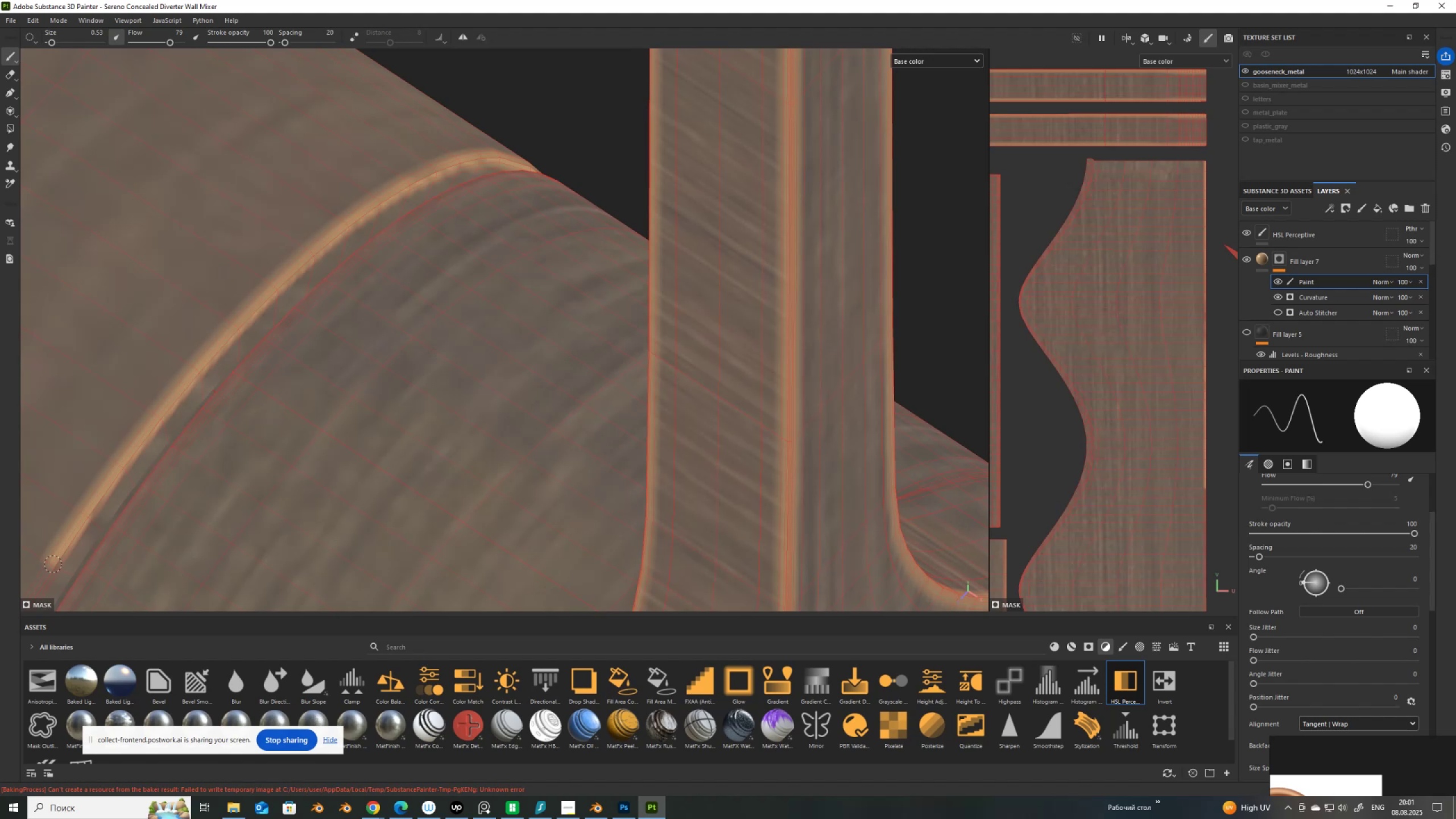 
key(Shift+ShiftLeft)
 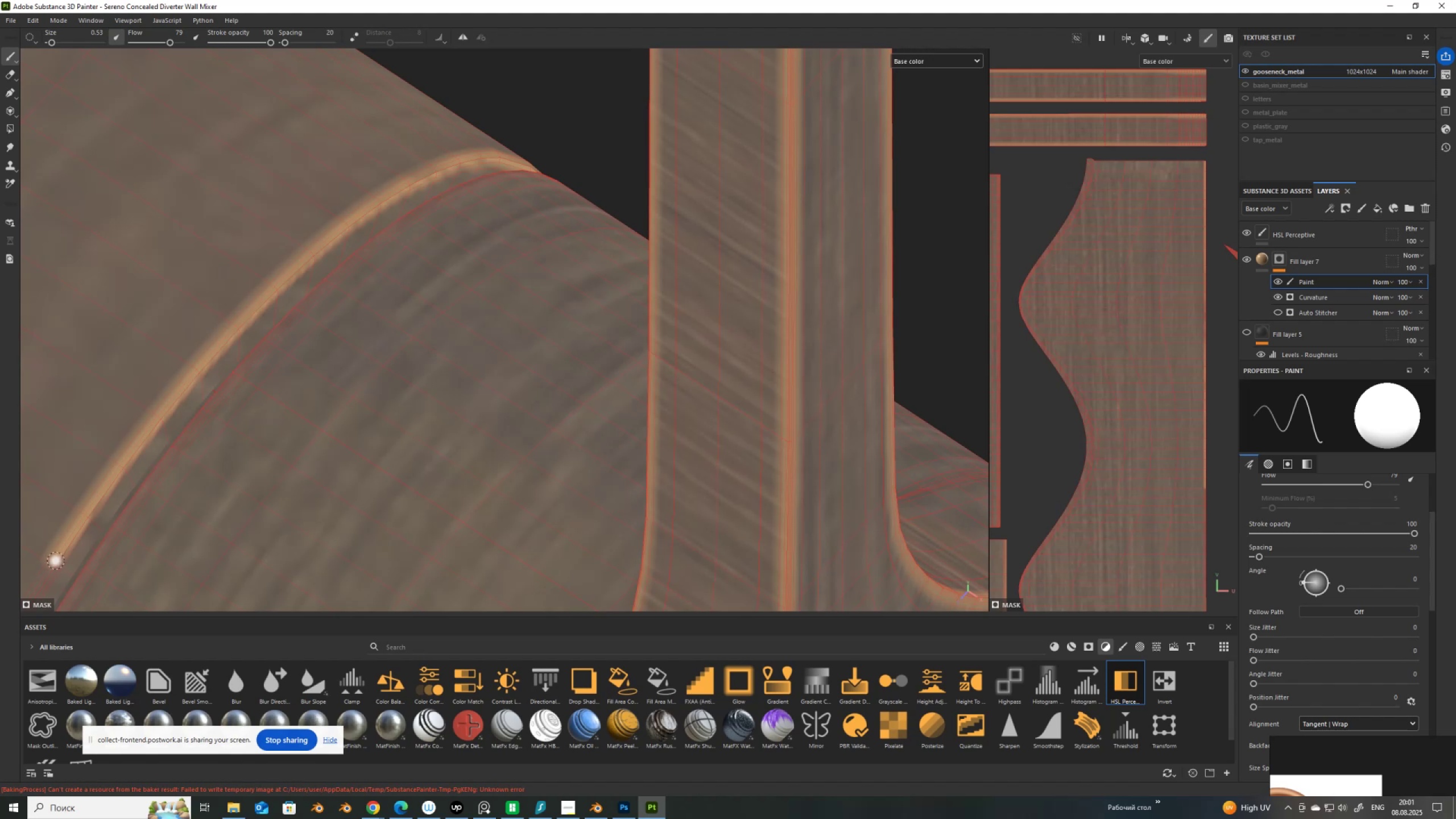 
left_click([53, 564])
 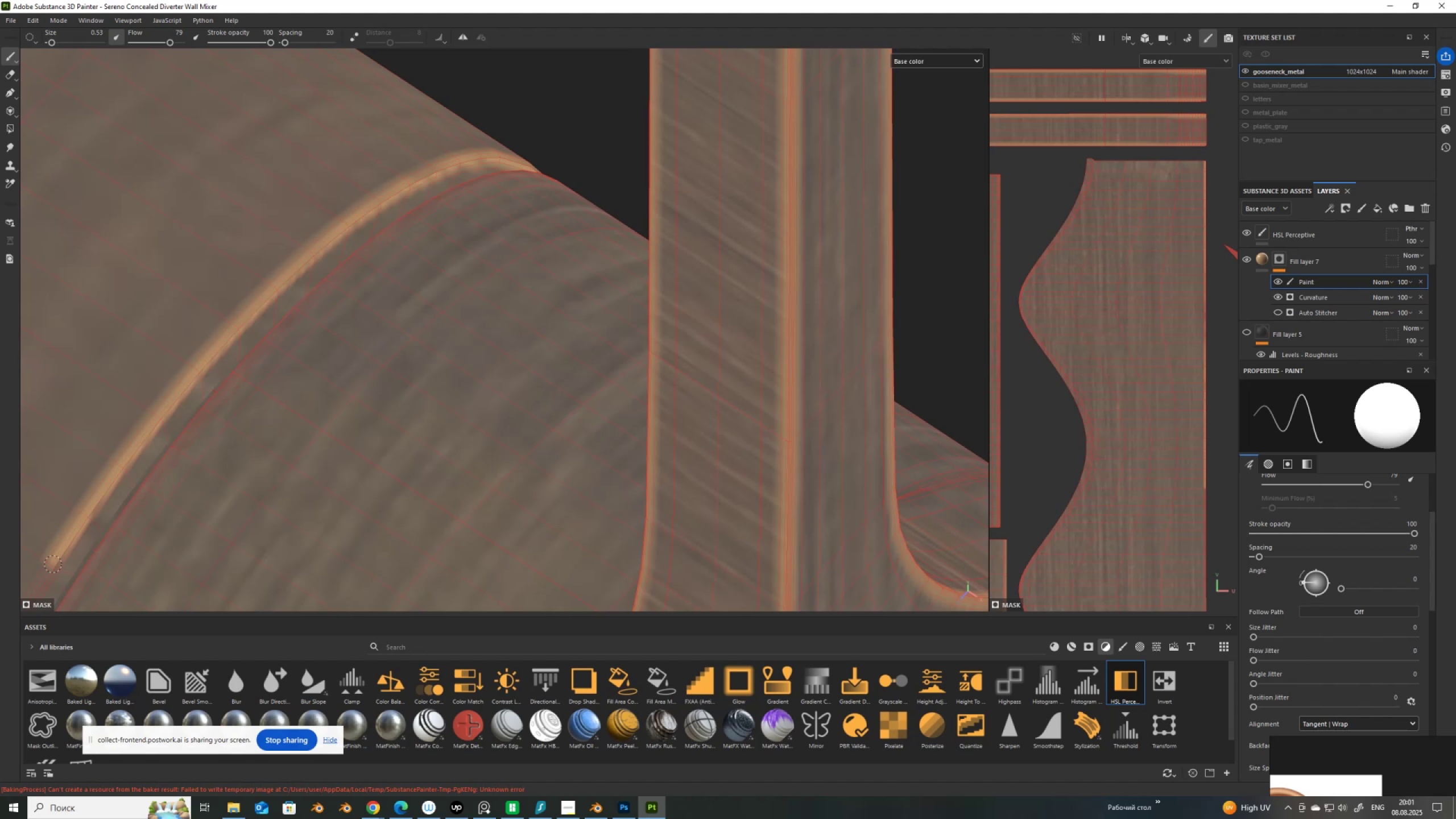 
key(Shift+ShiftLeft)
 